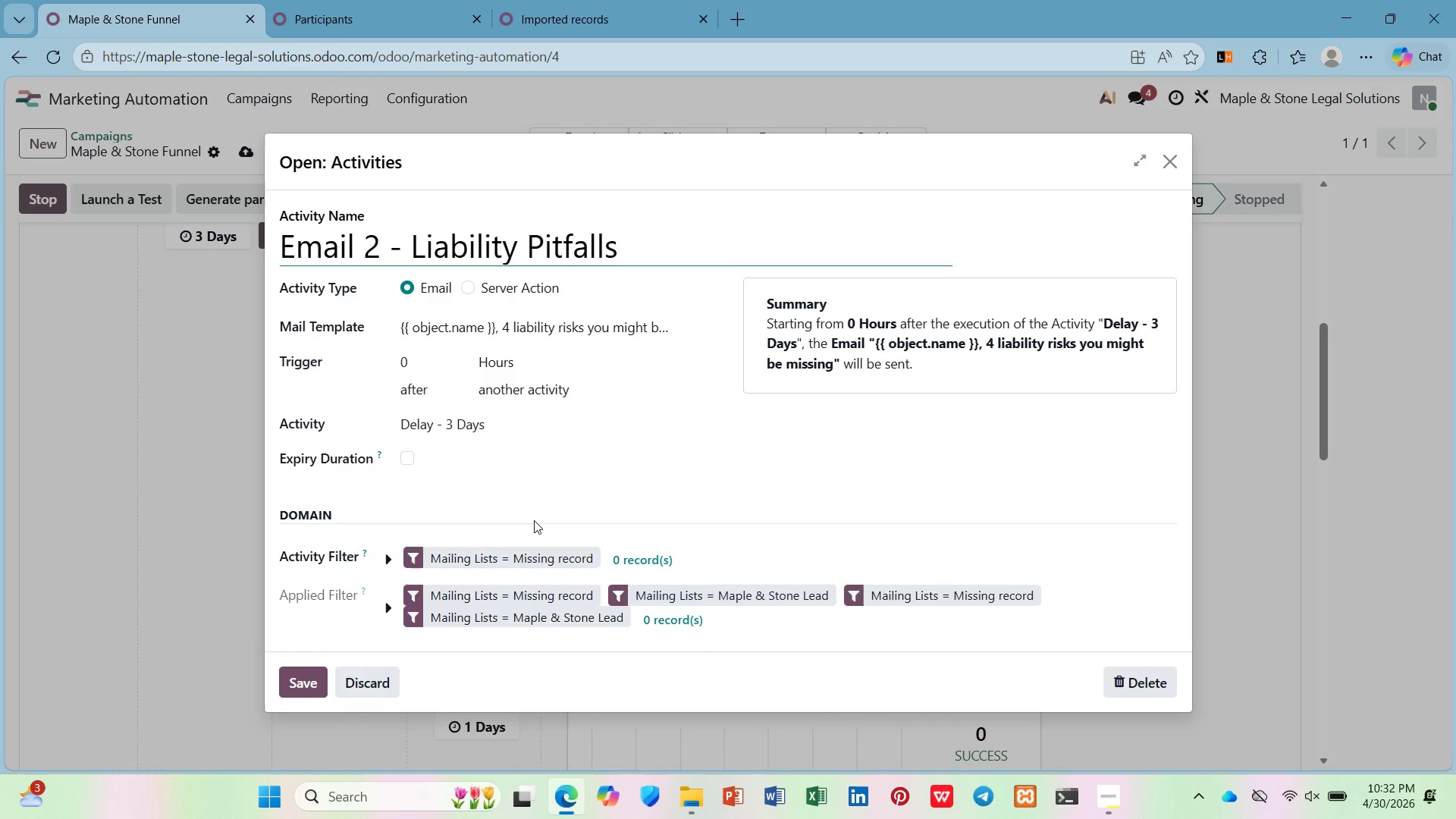 
left_click([563, 551])
 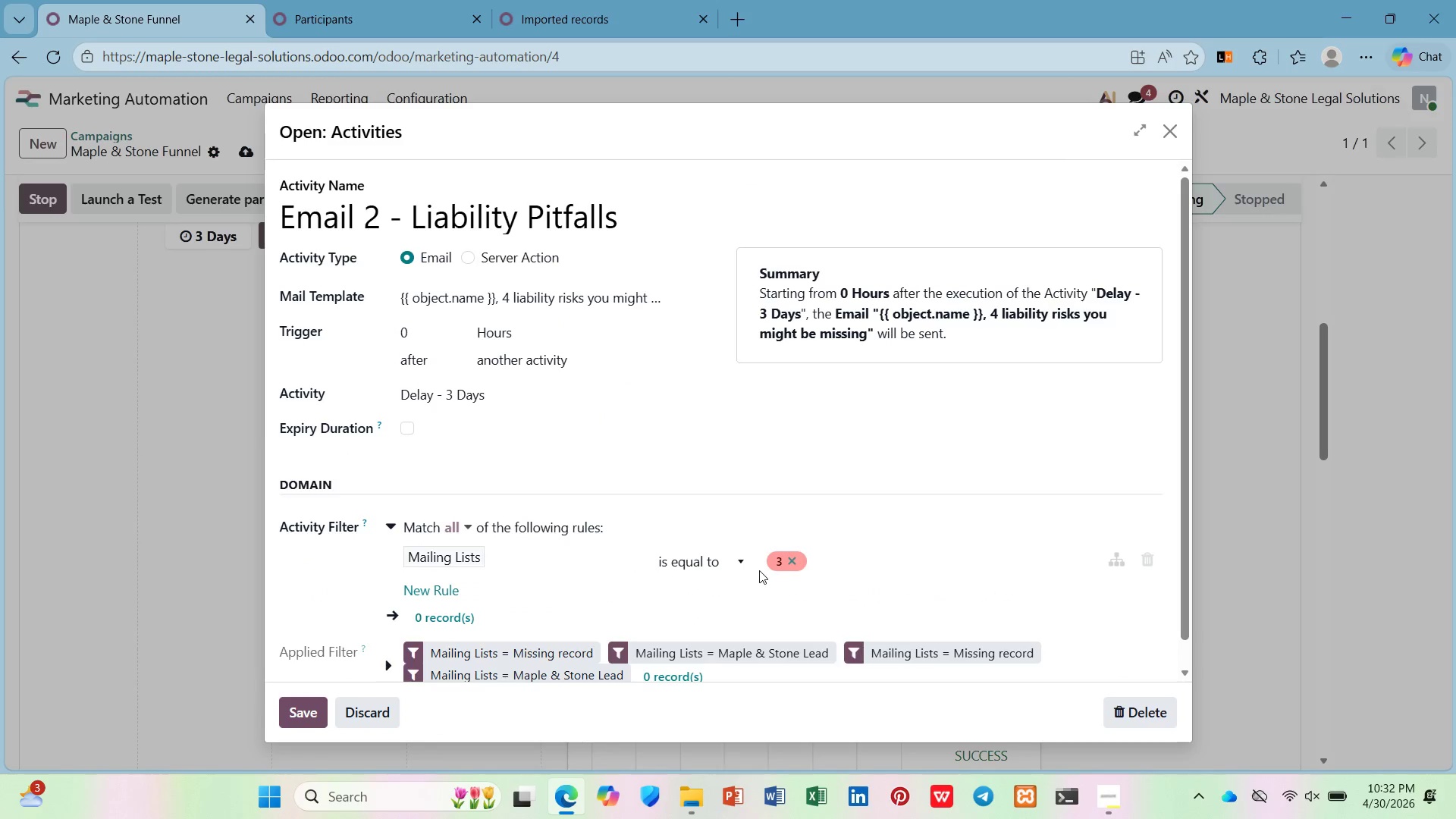 
left_click([772, 564])
 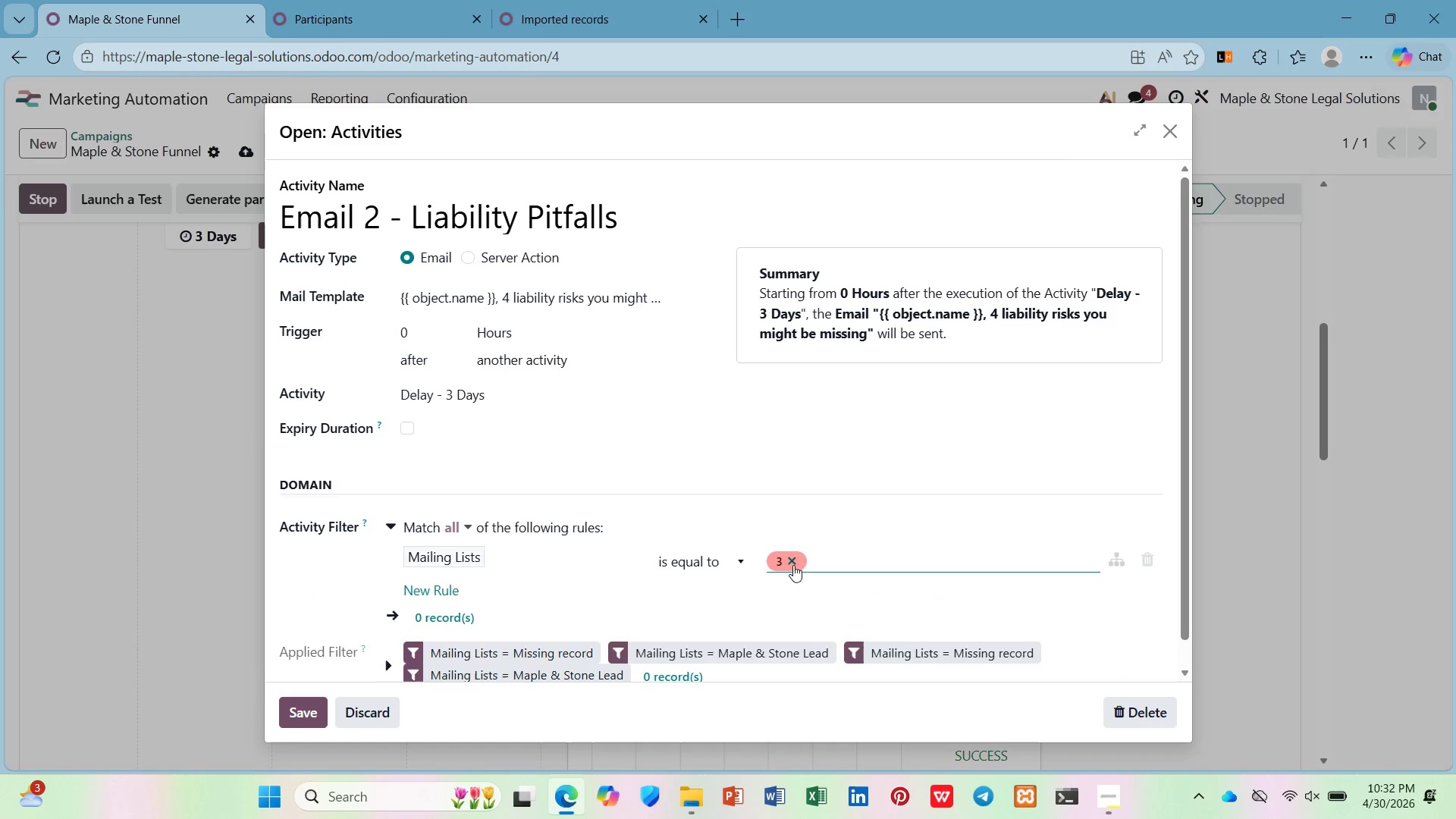 
left_click([795, 563])
 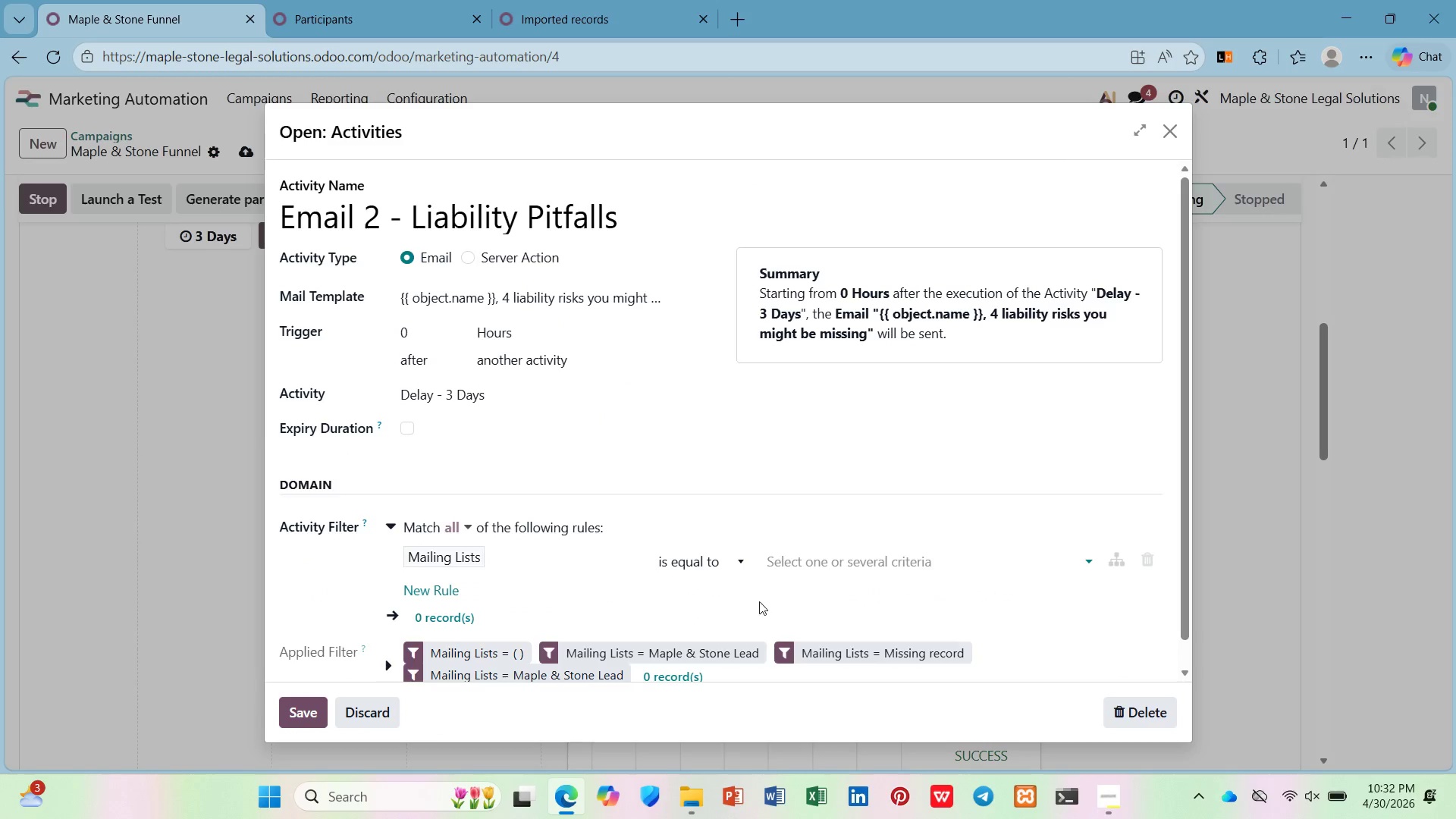 
left_click([774, 568])
 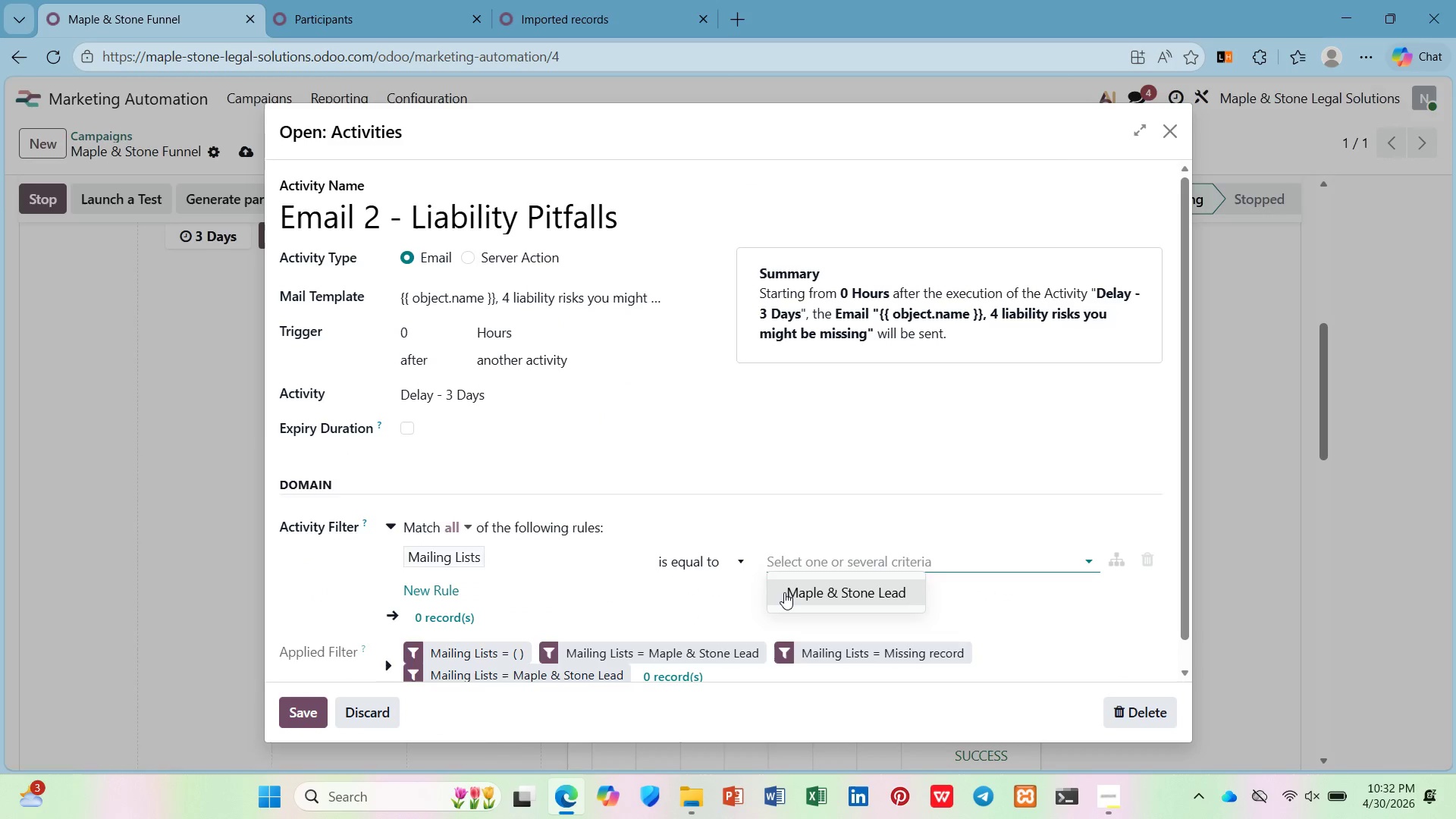 
left_click([784, 592])
 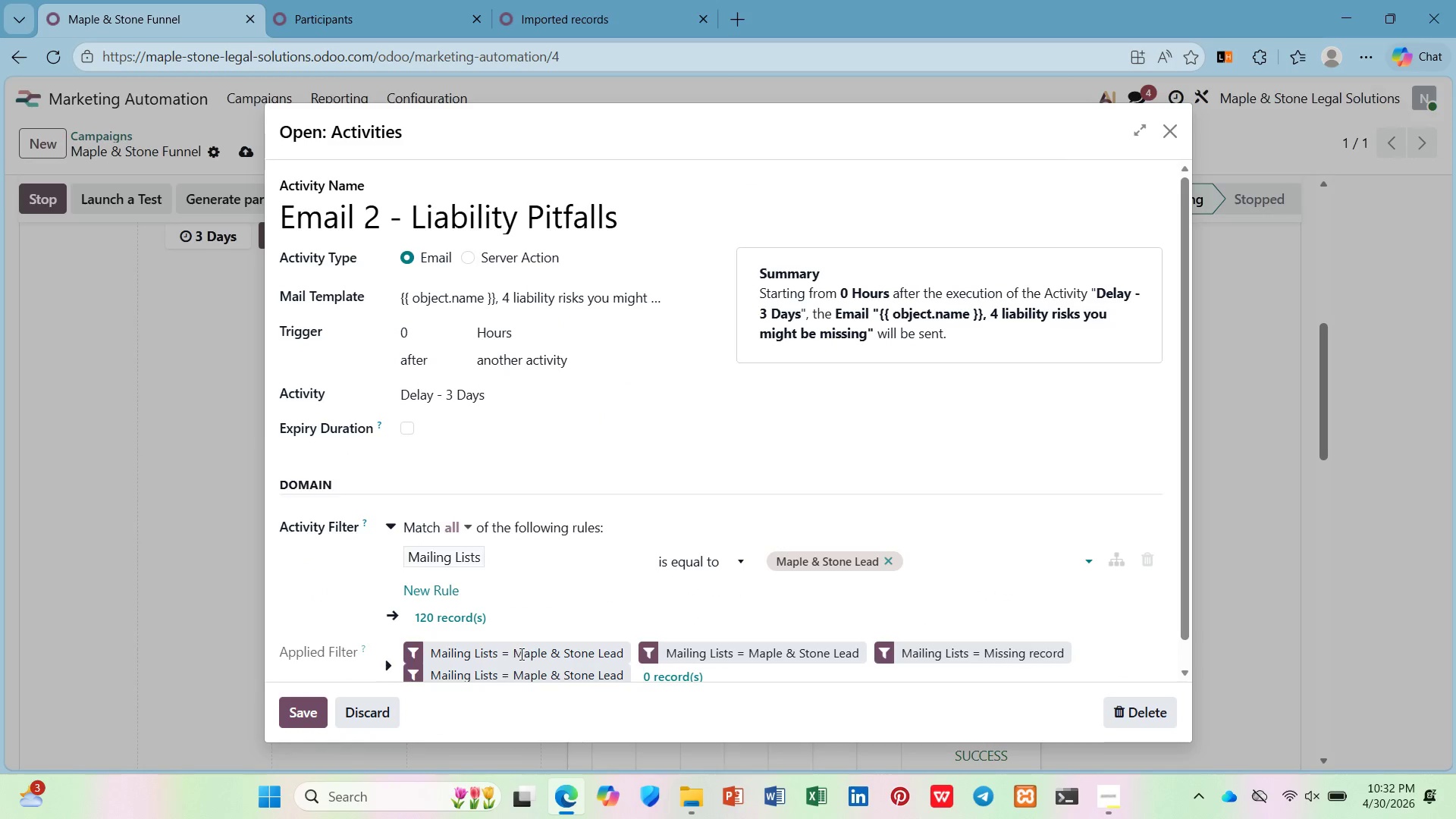 
scroll: coordinate [623, 645], scroll_direction: down, amount: 5.0
 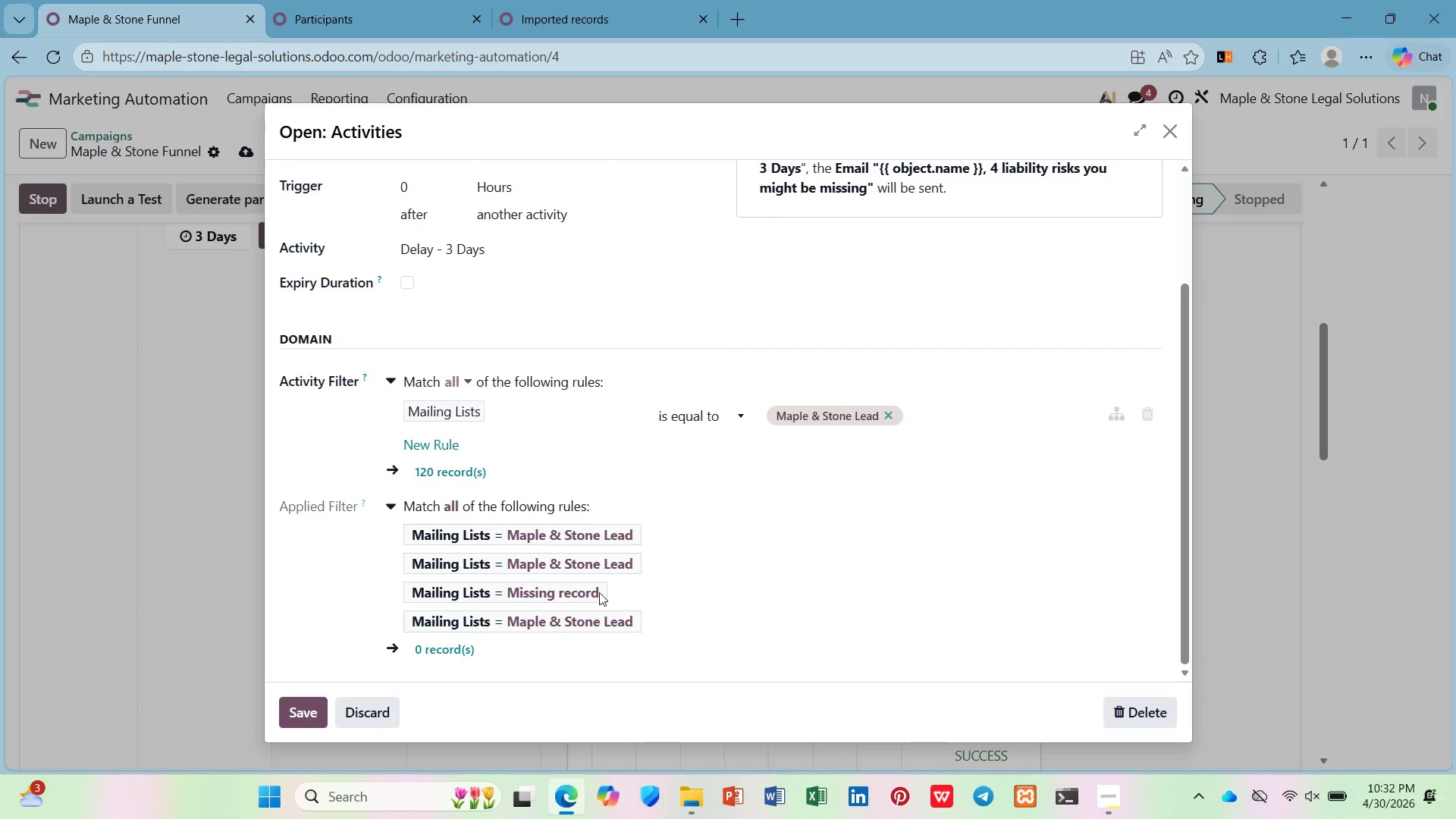 
left_click([585, 592])
 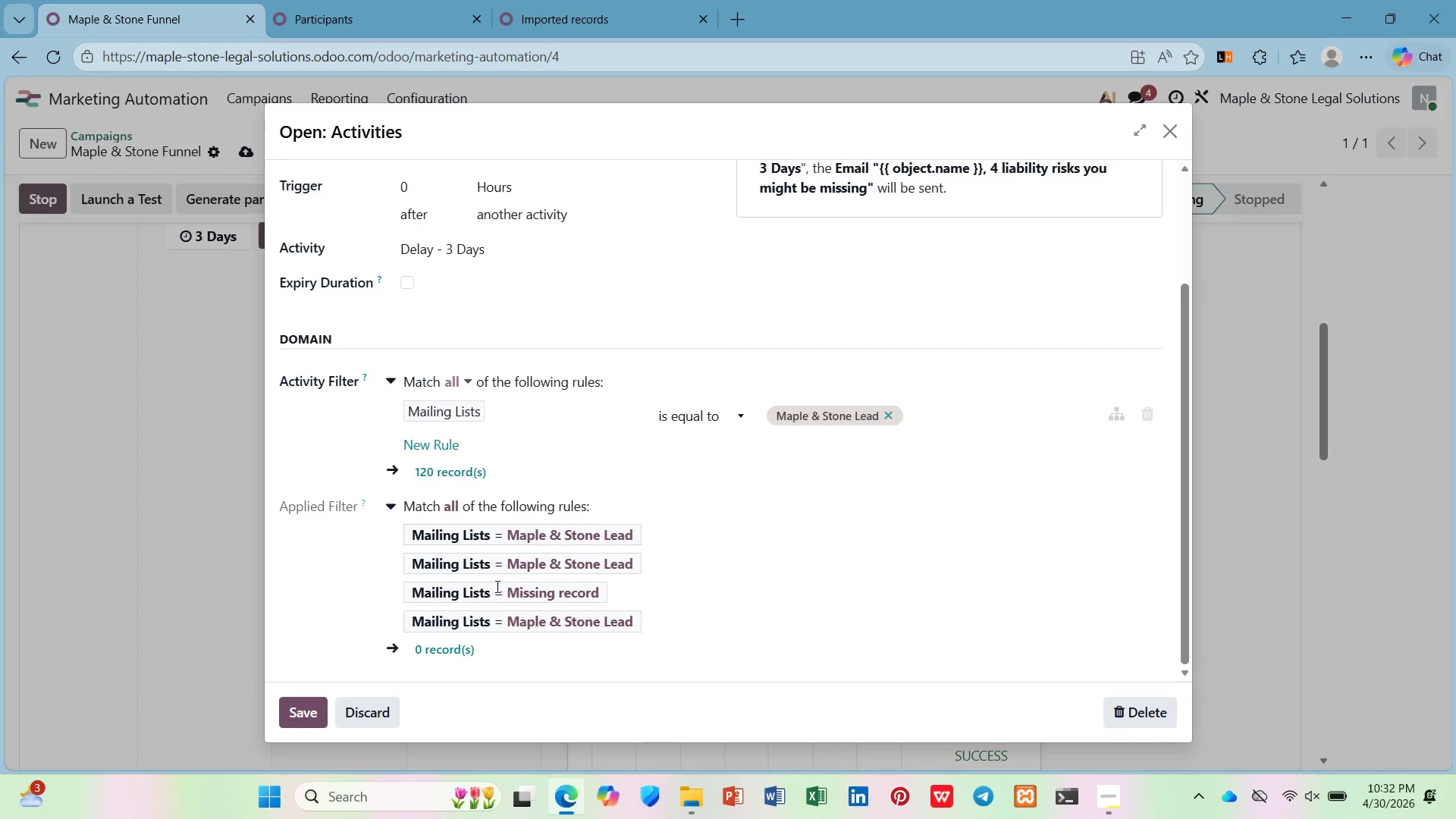 
left_click([494, 585])
 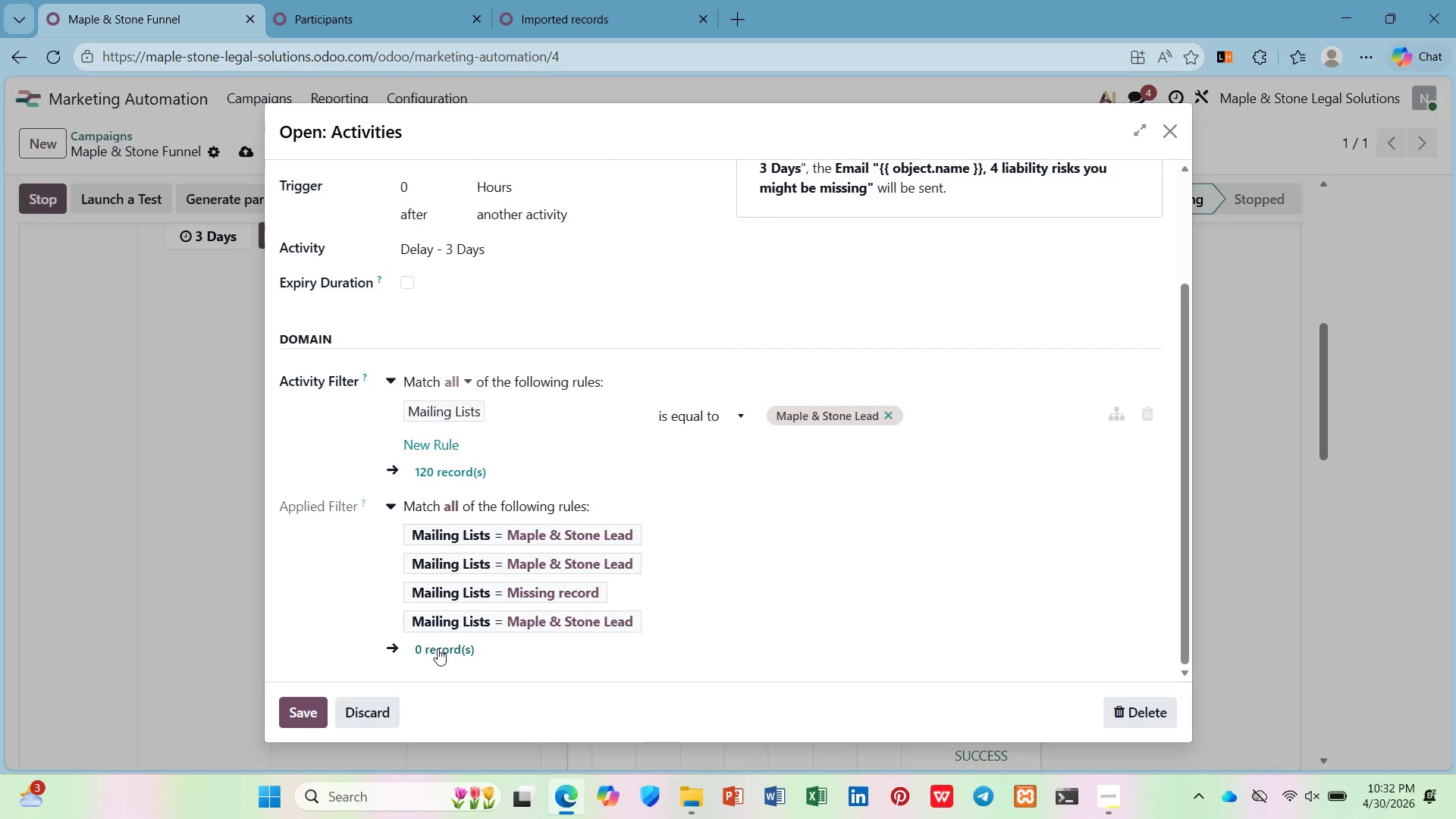 
left_click([435, 651])
 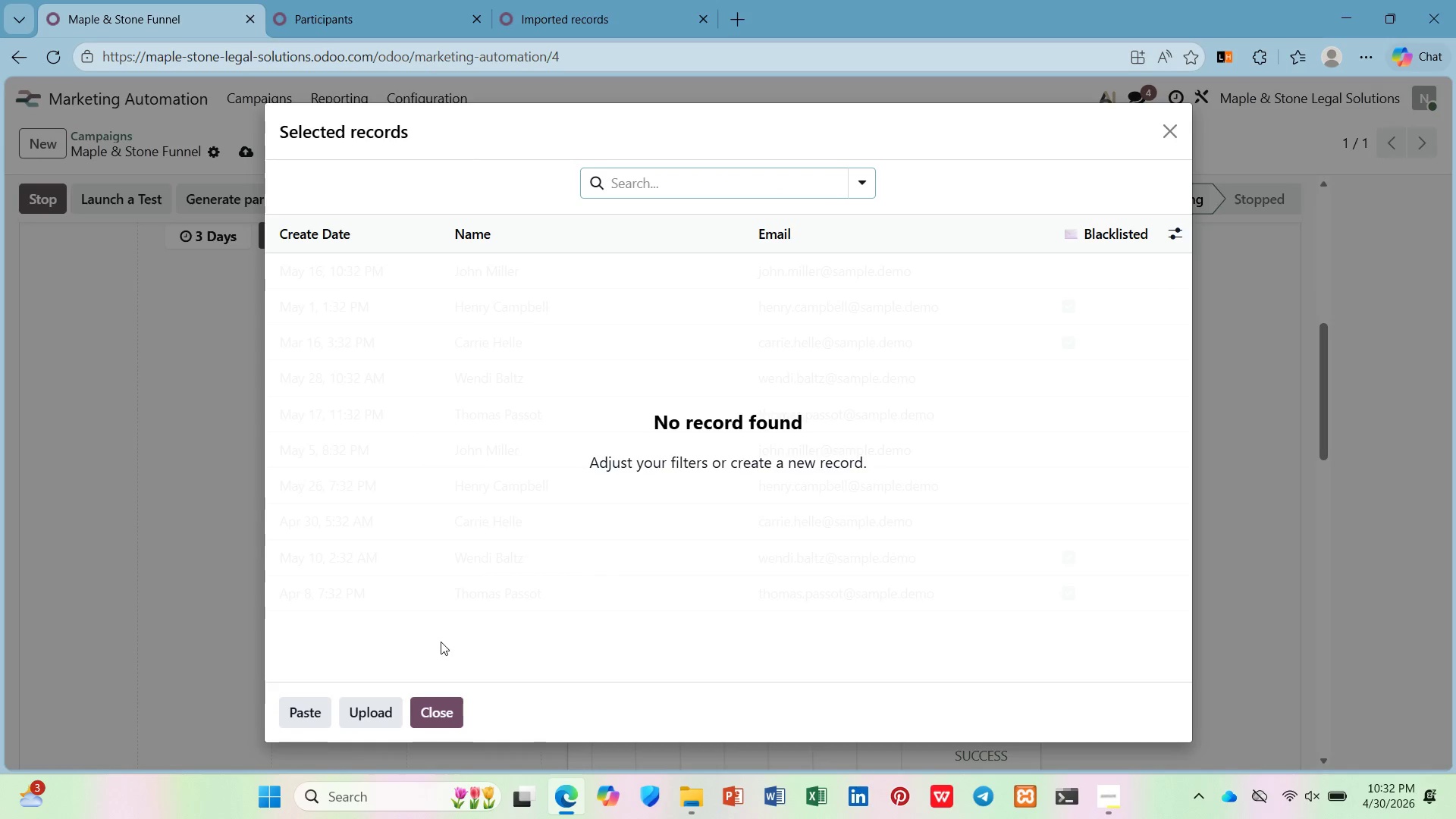 
 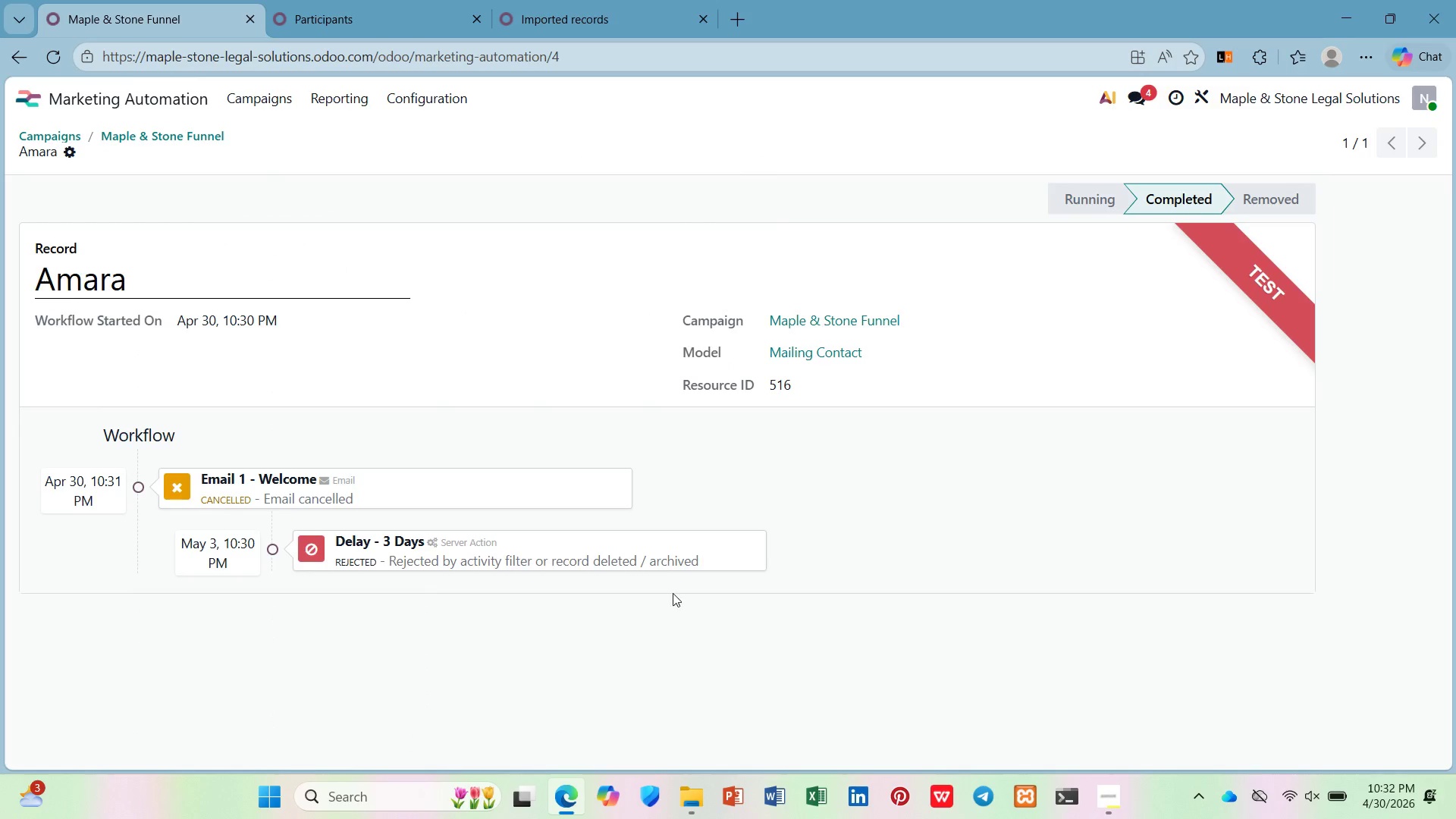 
scroll: coordinate [644, 563], scroll_direction: down, amount: 5.0
 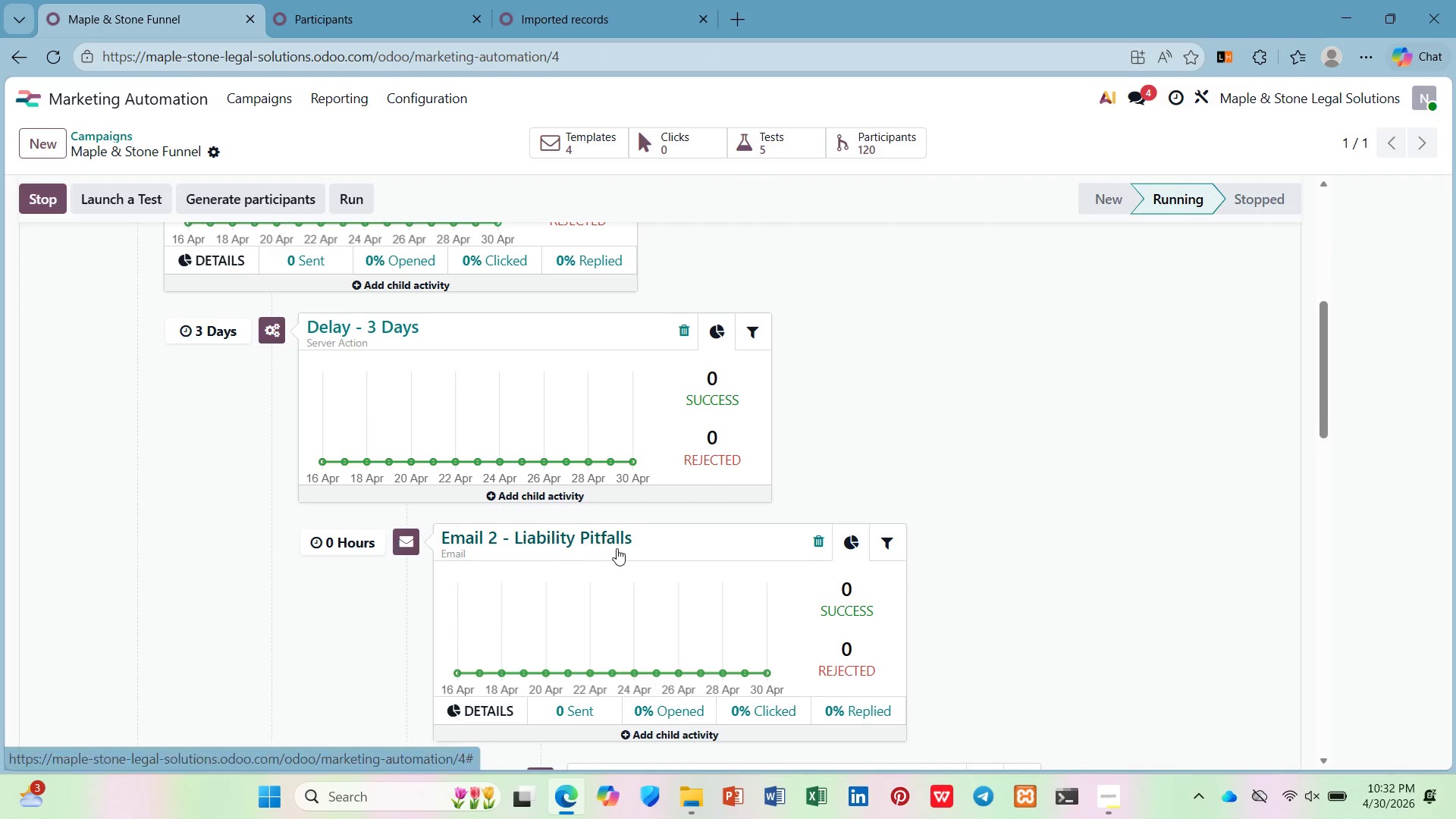 
left_click([613, 544])
 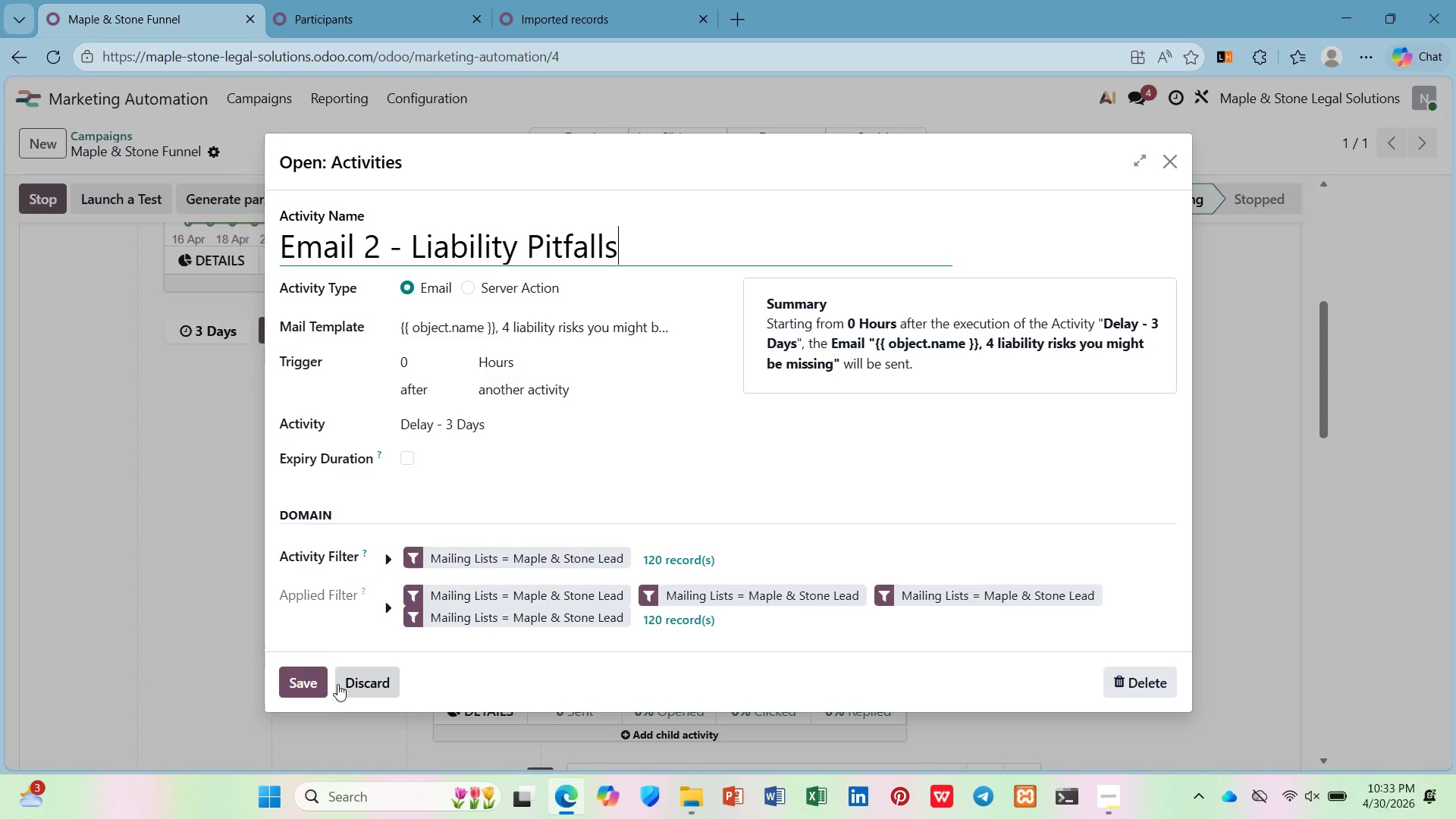 
left_click([366, 674])
 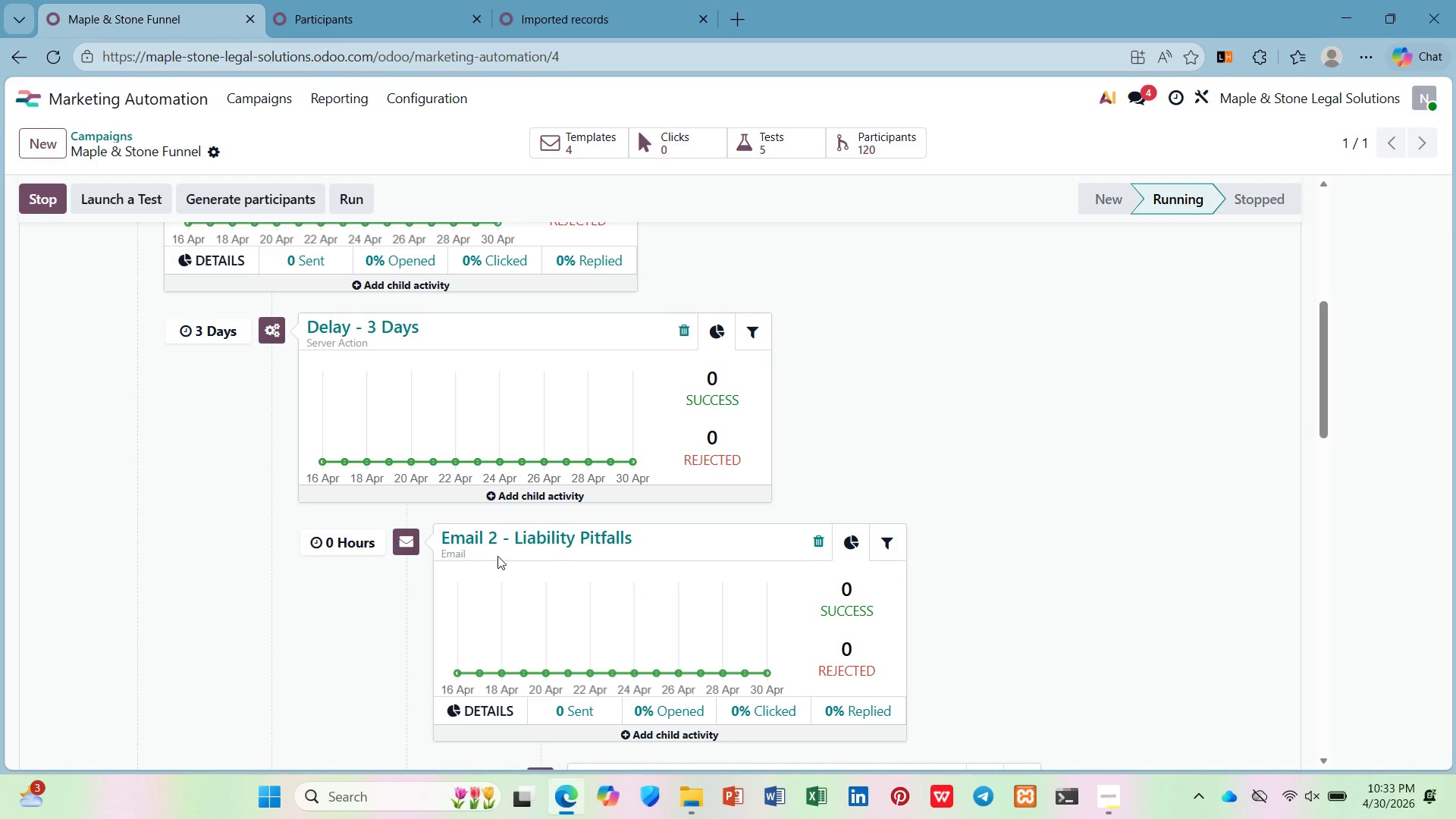 
left_click([516, 538])
 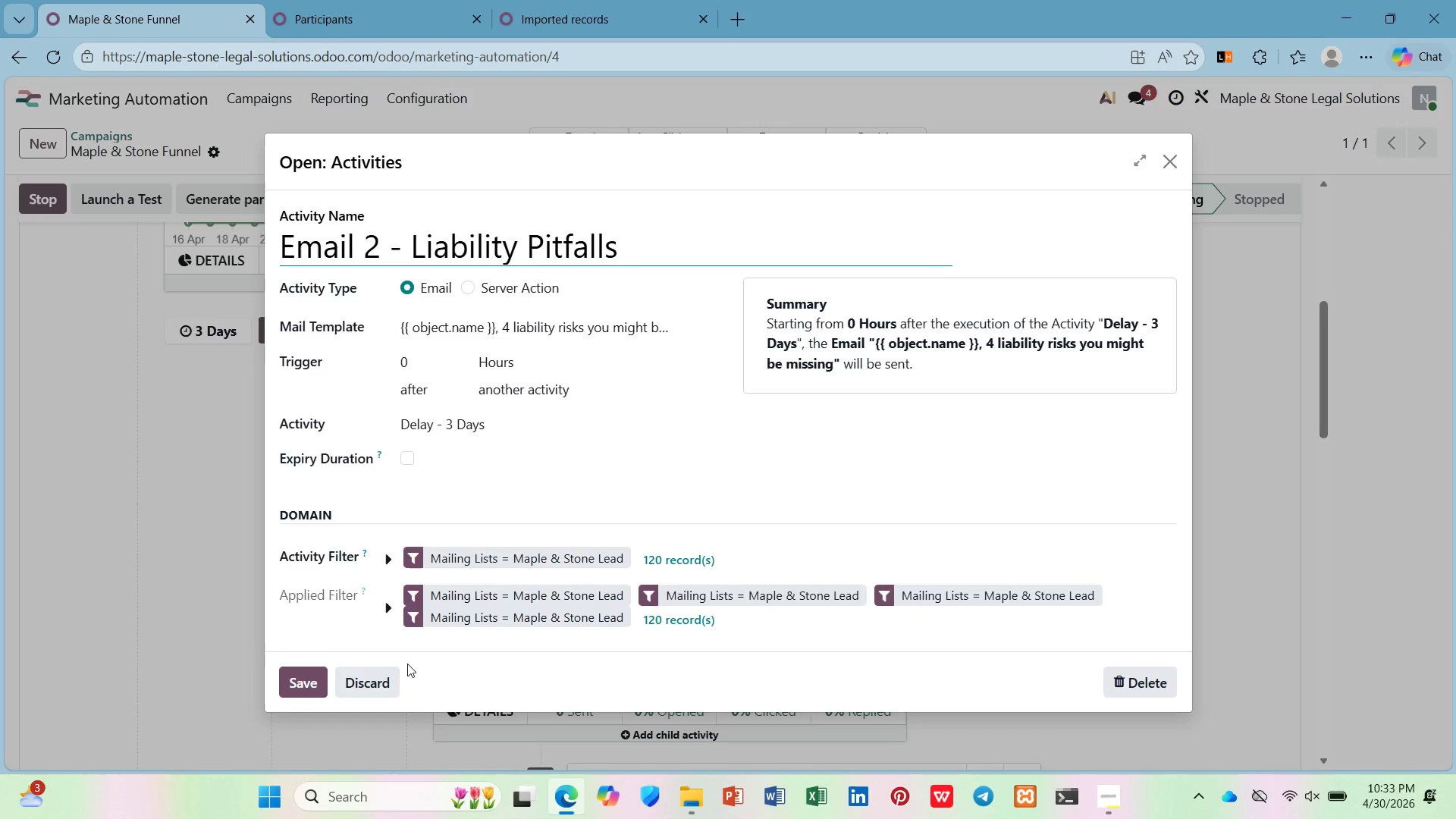 
left_click([390, 676])
 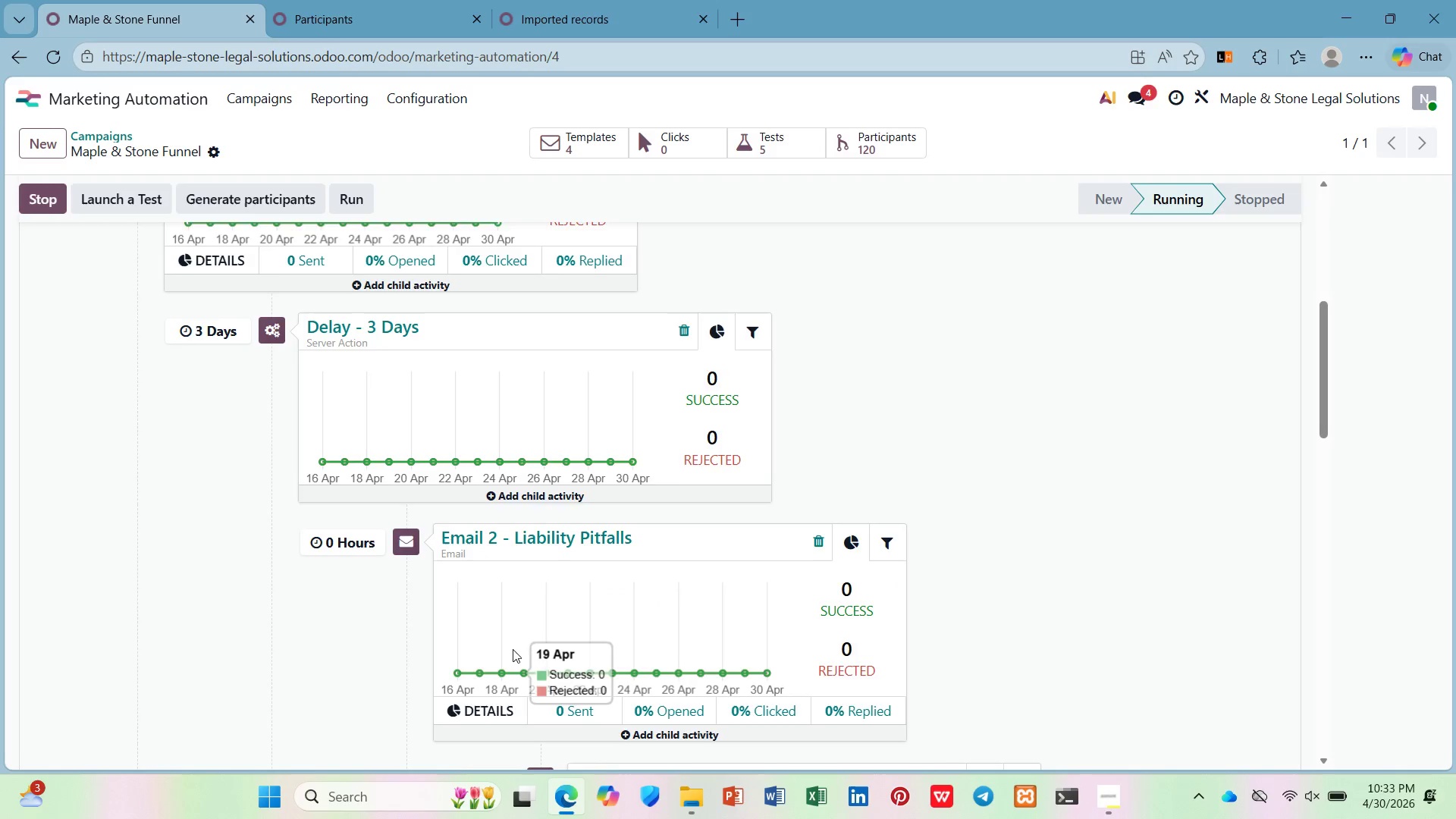 
scroll: coordinate [513, 649], scroll_direction: down, amount: 3.0
 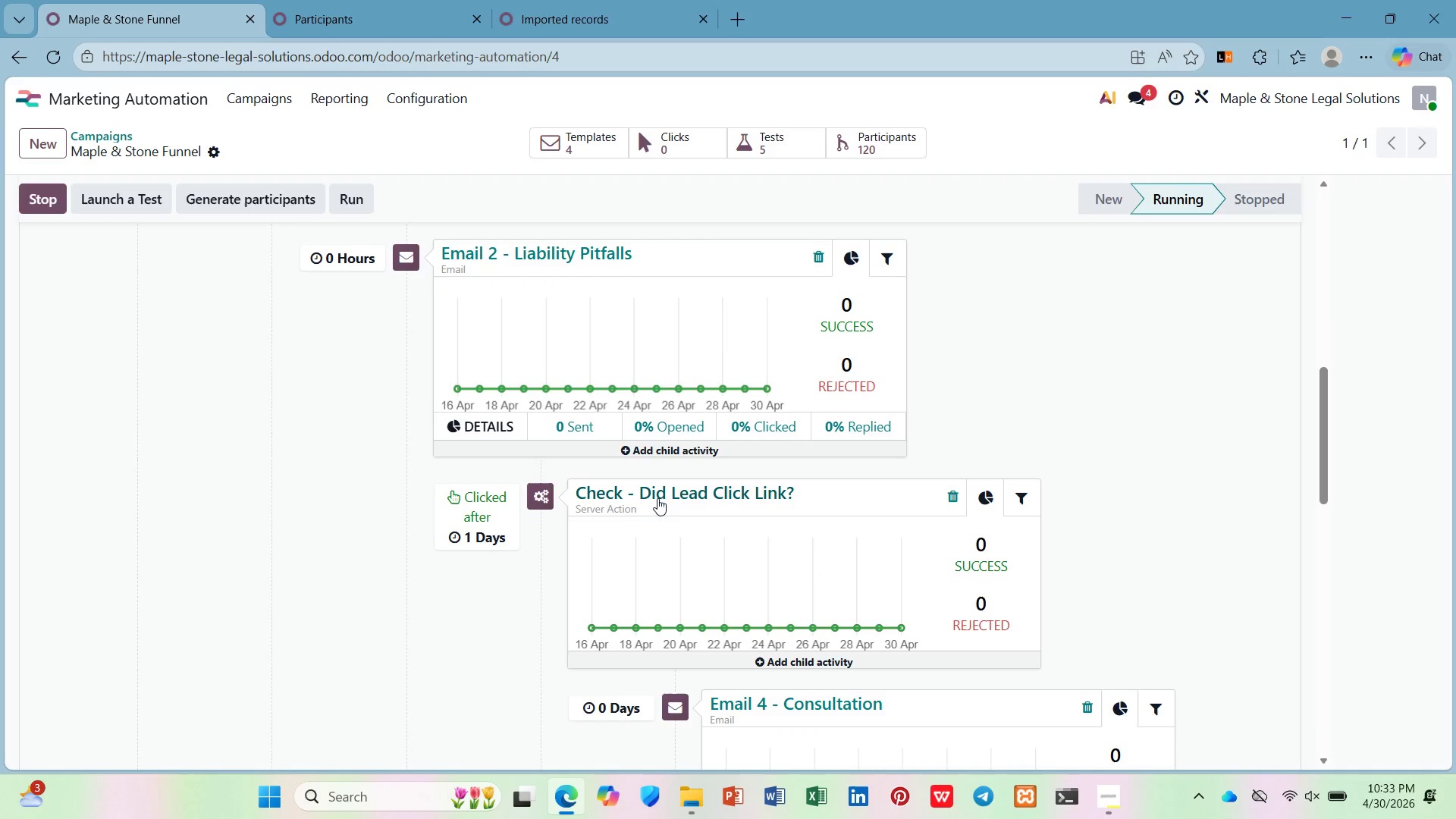 
left_click([669, 486])
 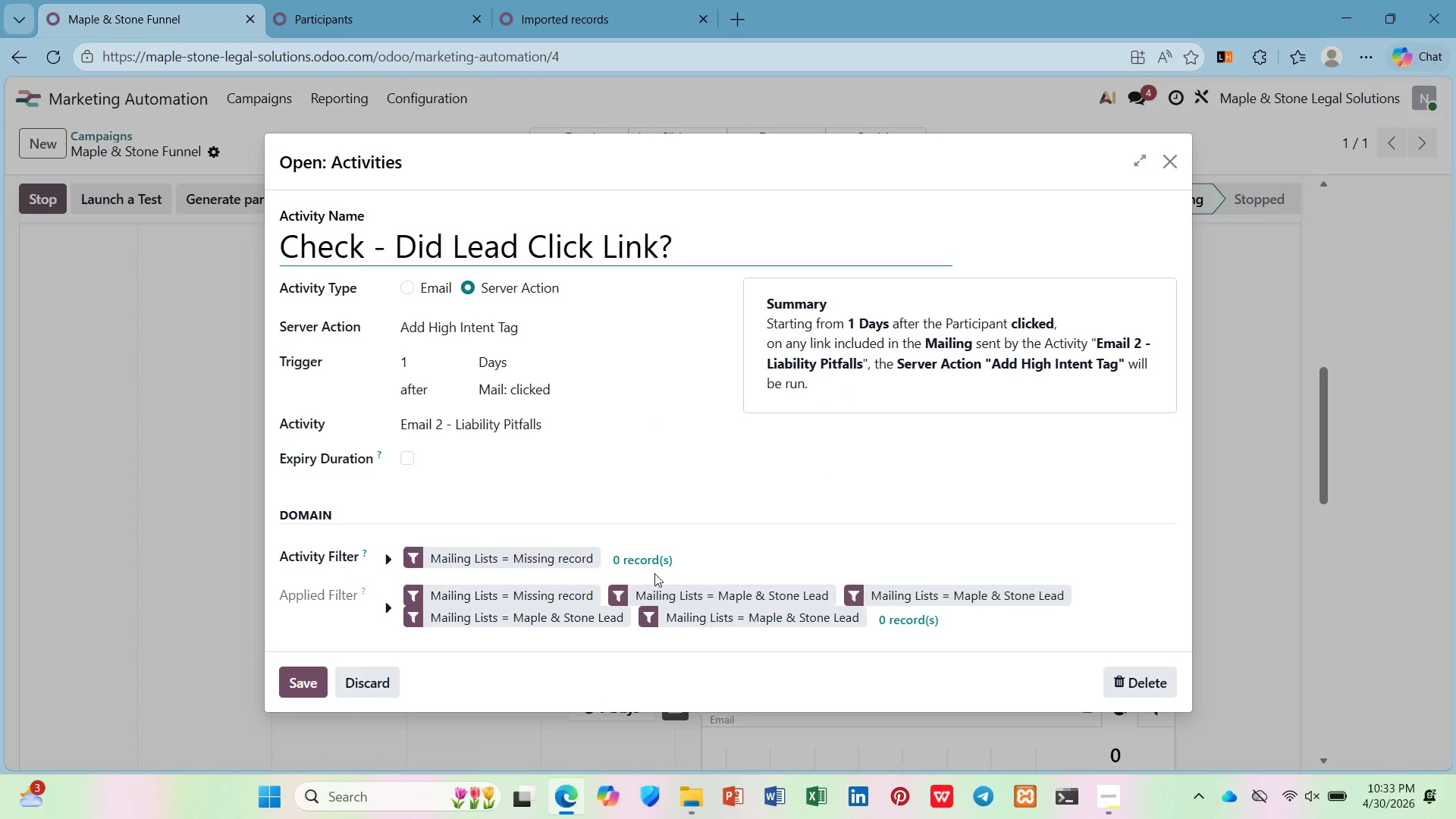 
left_click([649, 563])
 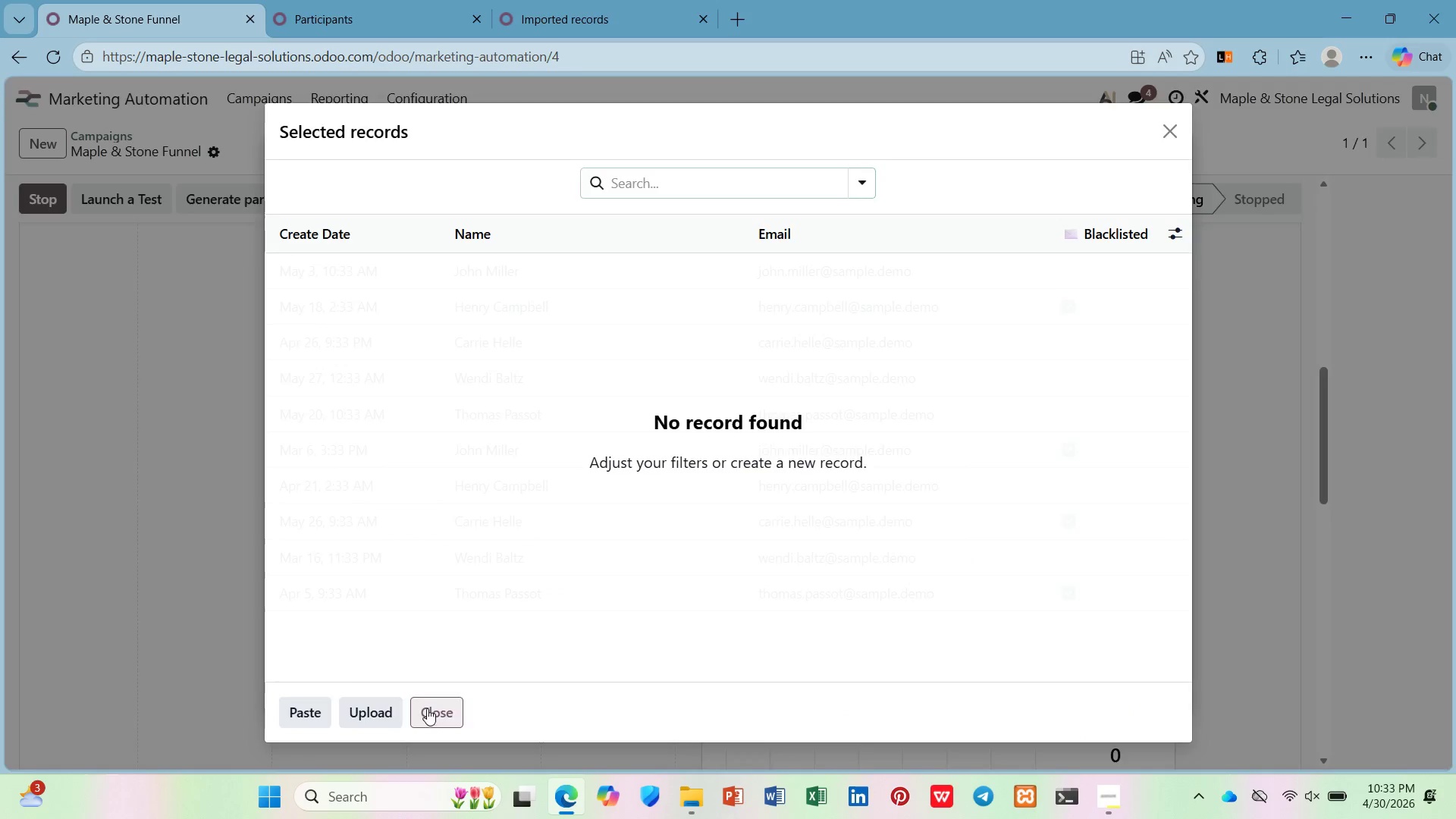 
left_click([576, 560])
 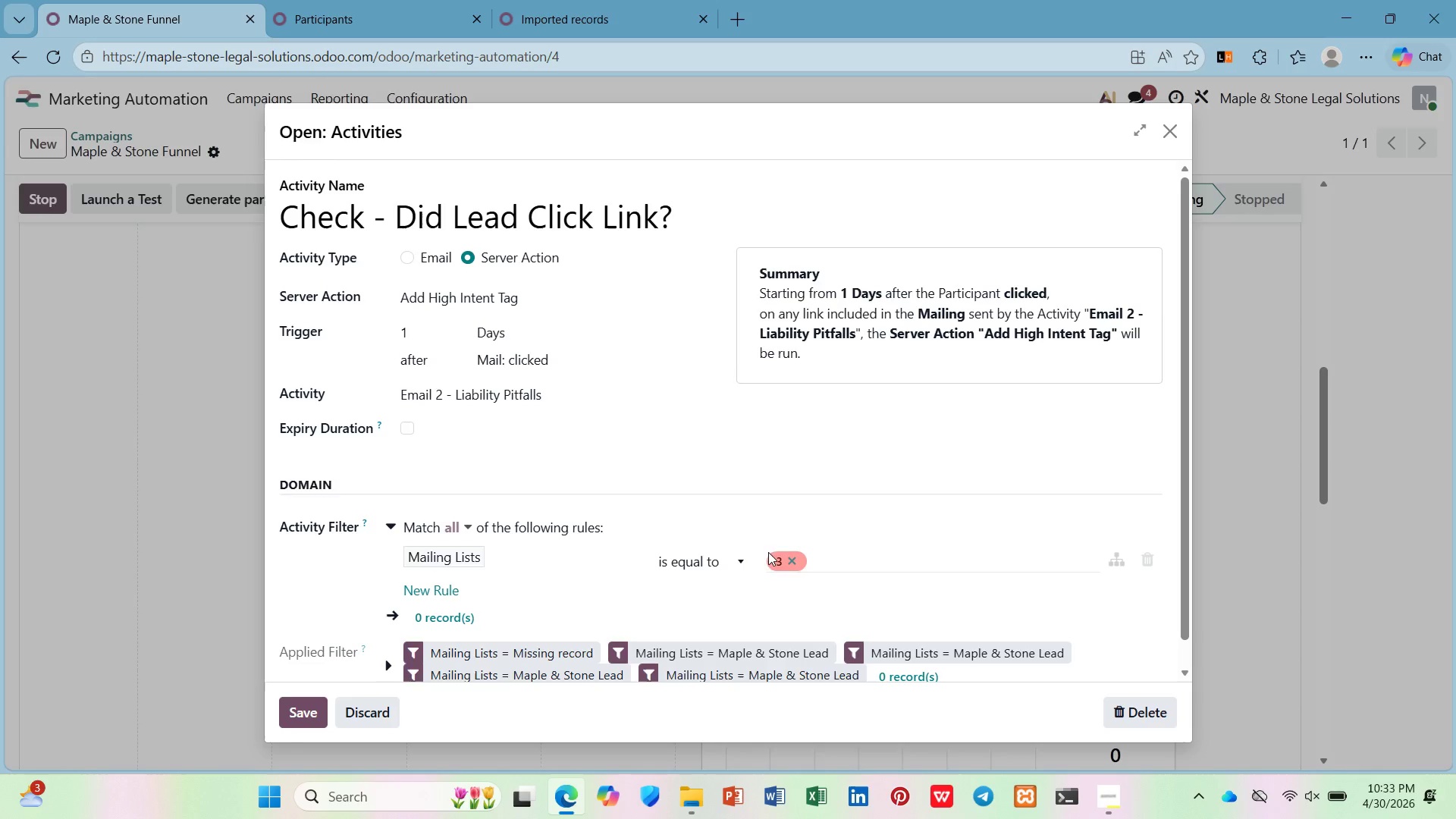 
left_click([781, 549])
 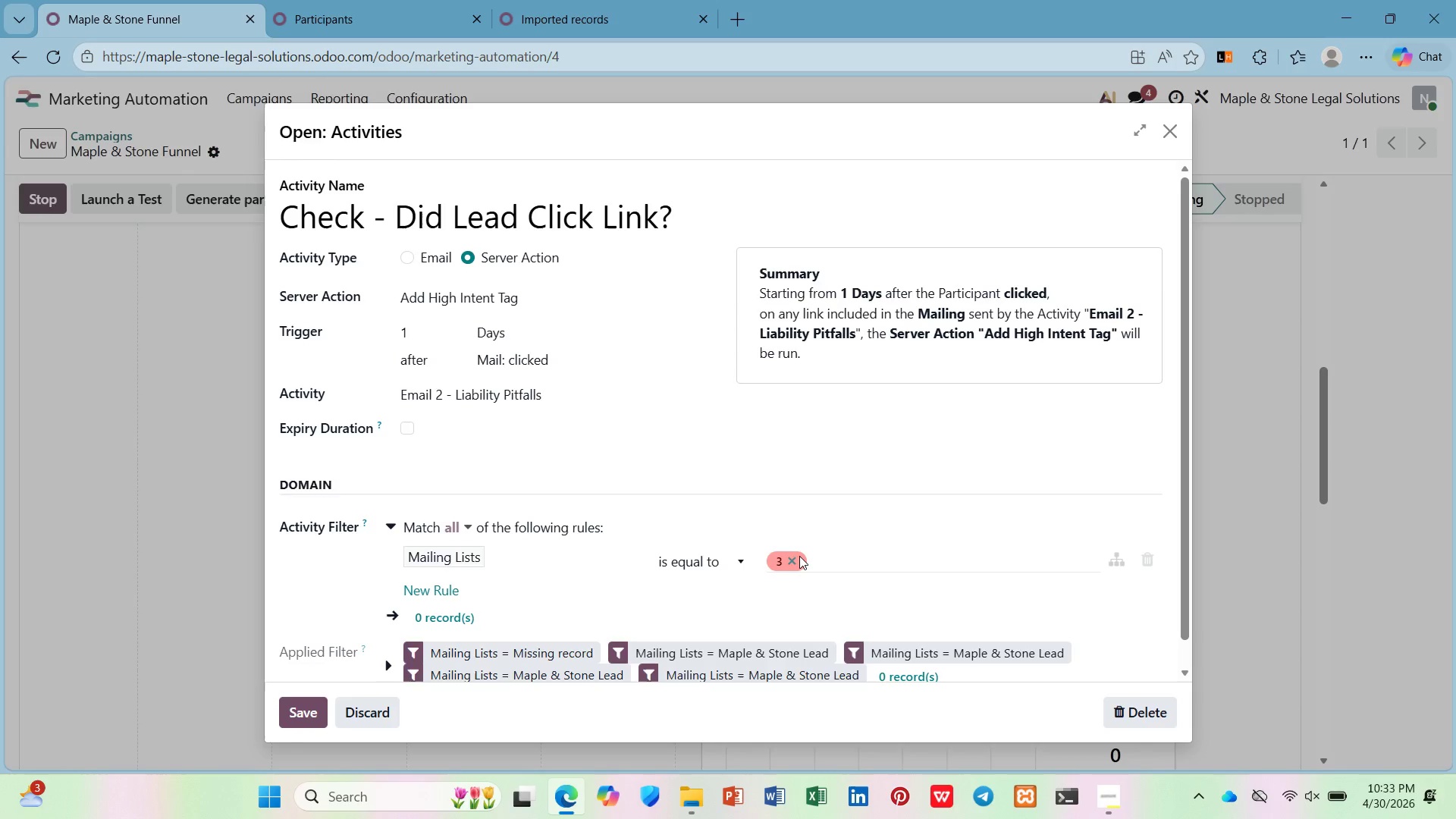 
left_click([799, 557])
 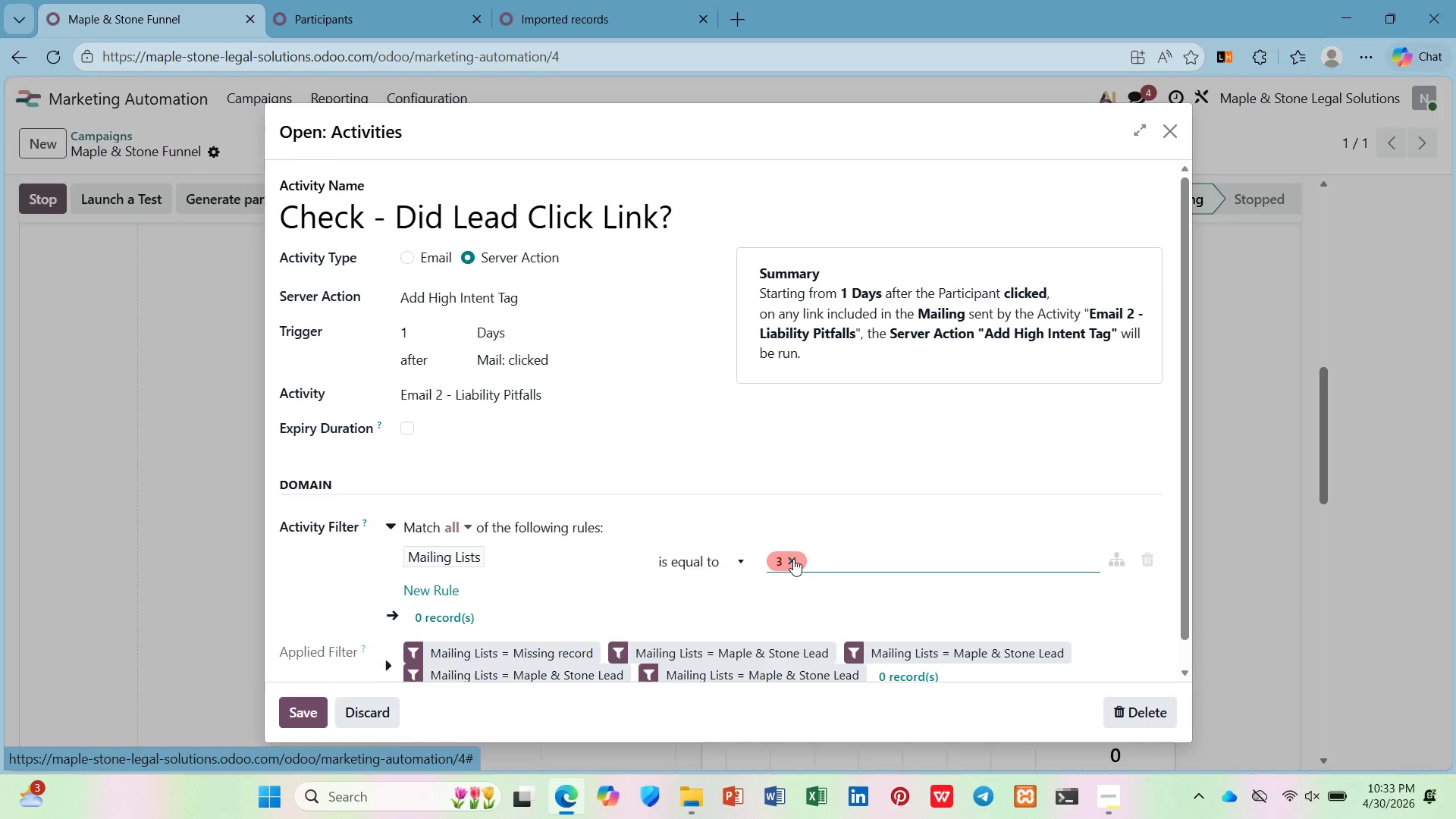 
double_click([788, 562])
 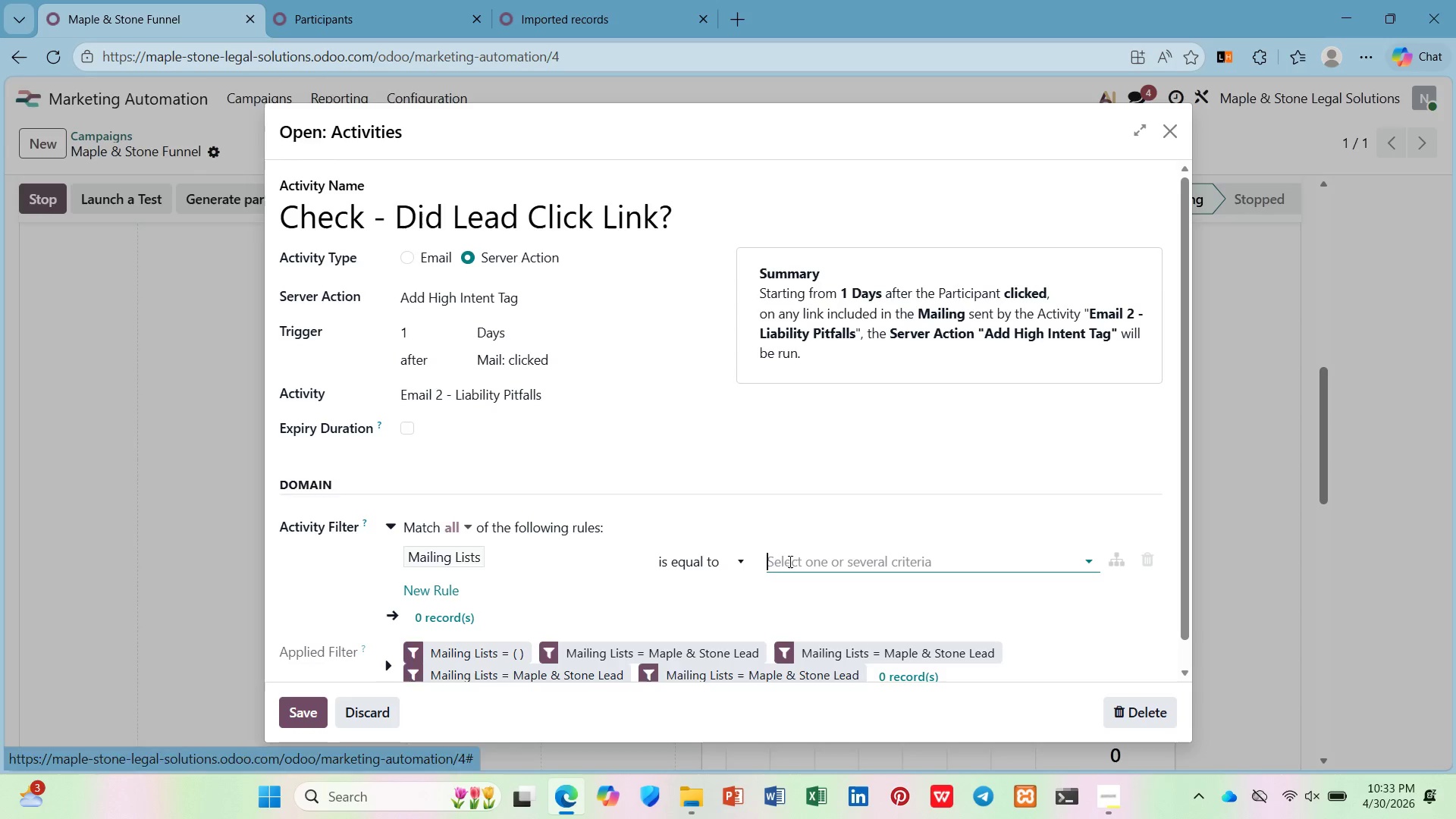 
left_click([789, 562])
 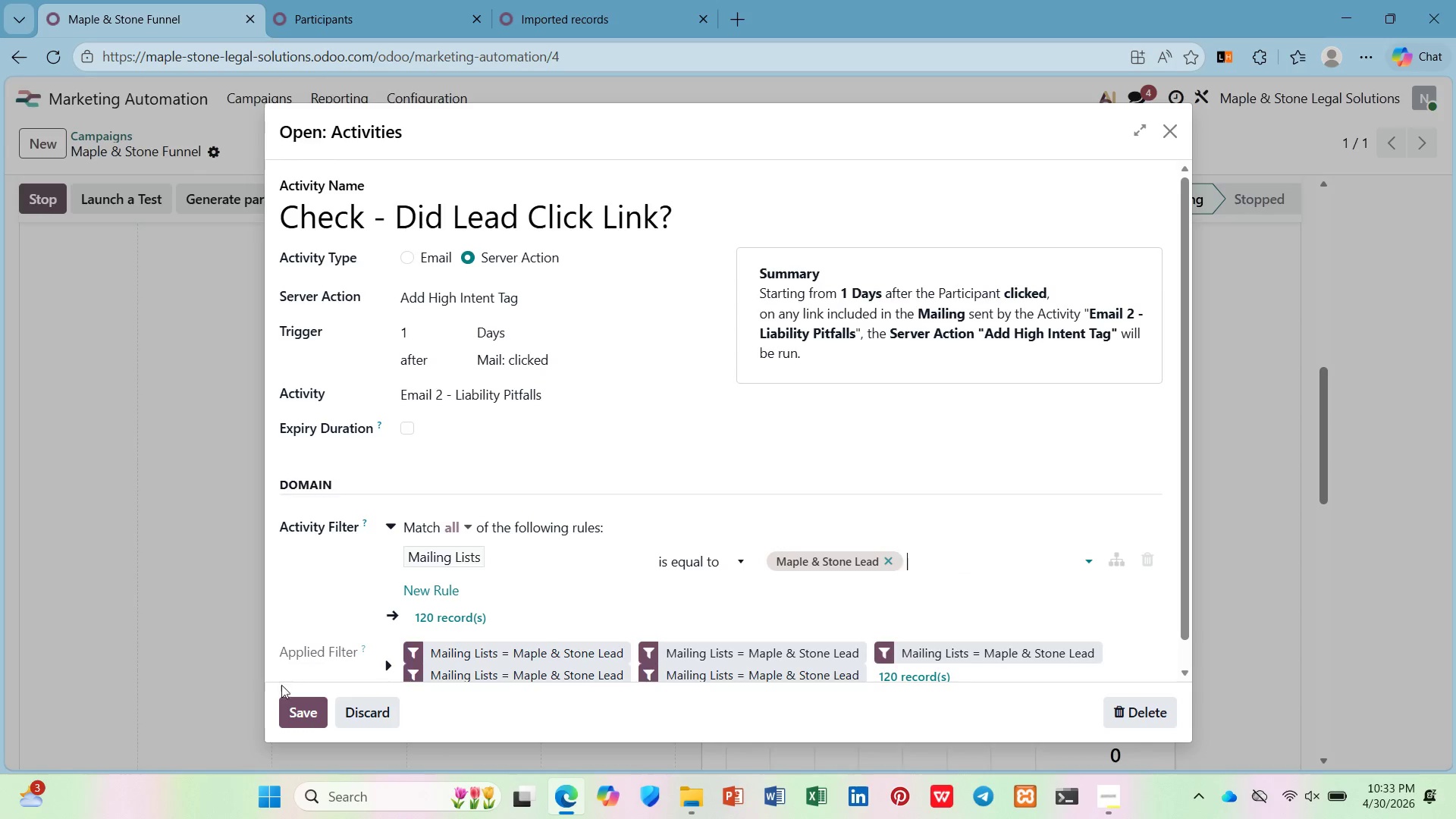 
left_click([297, 709])
 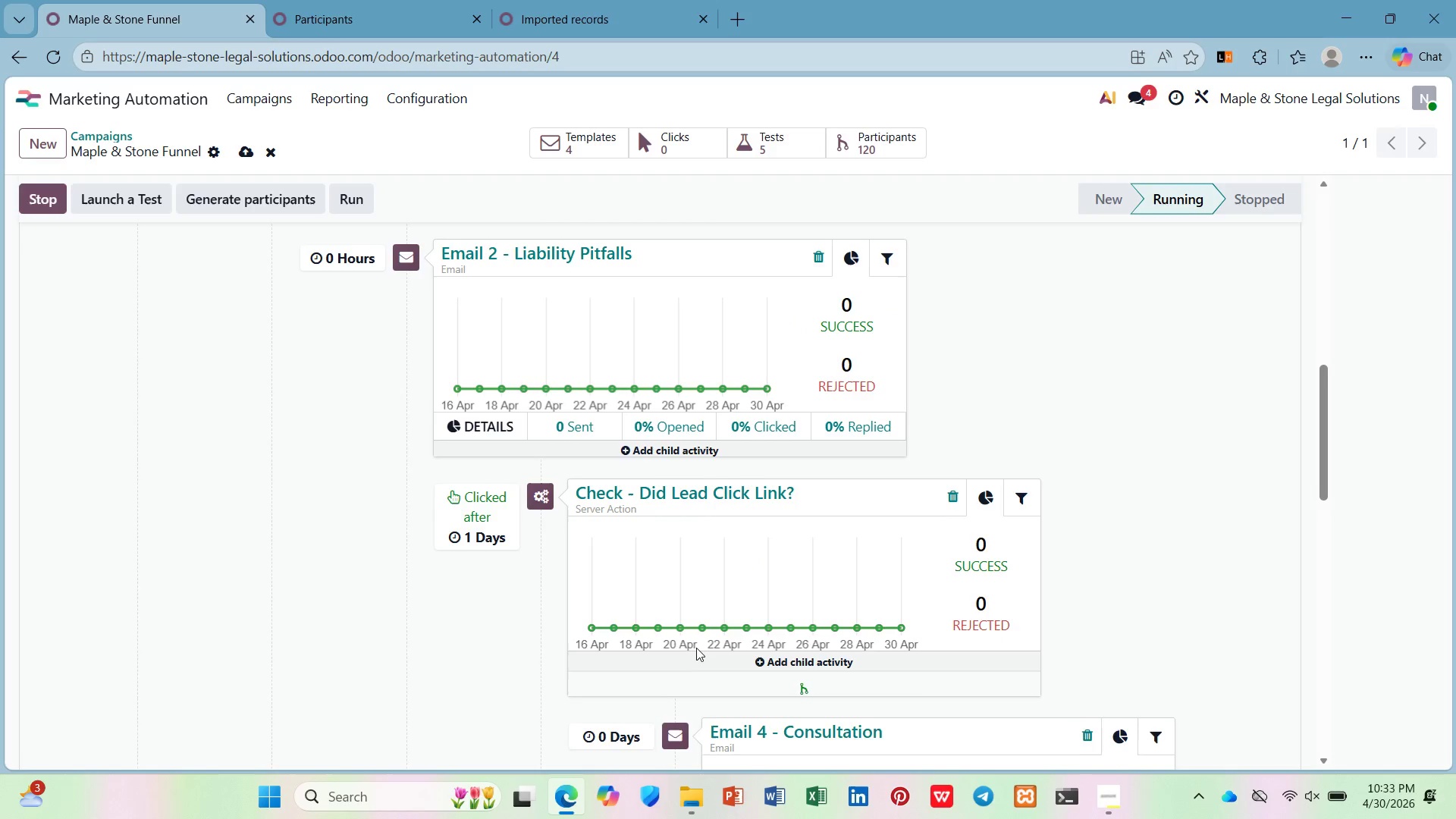 
scroll: coordinate [696, 645], scroll_direction: down, amount: 3.0
 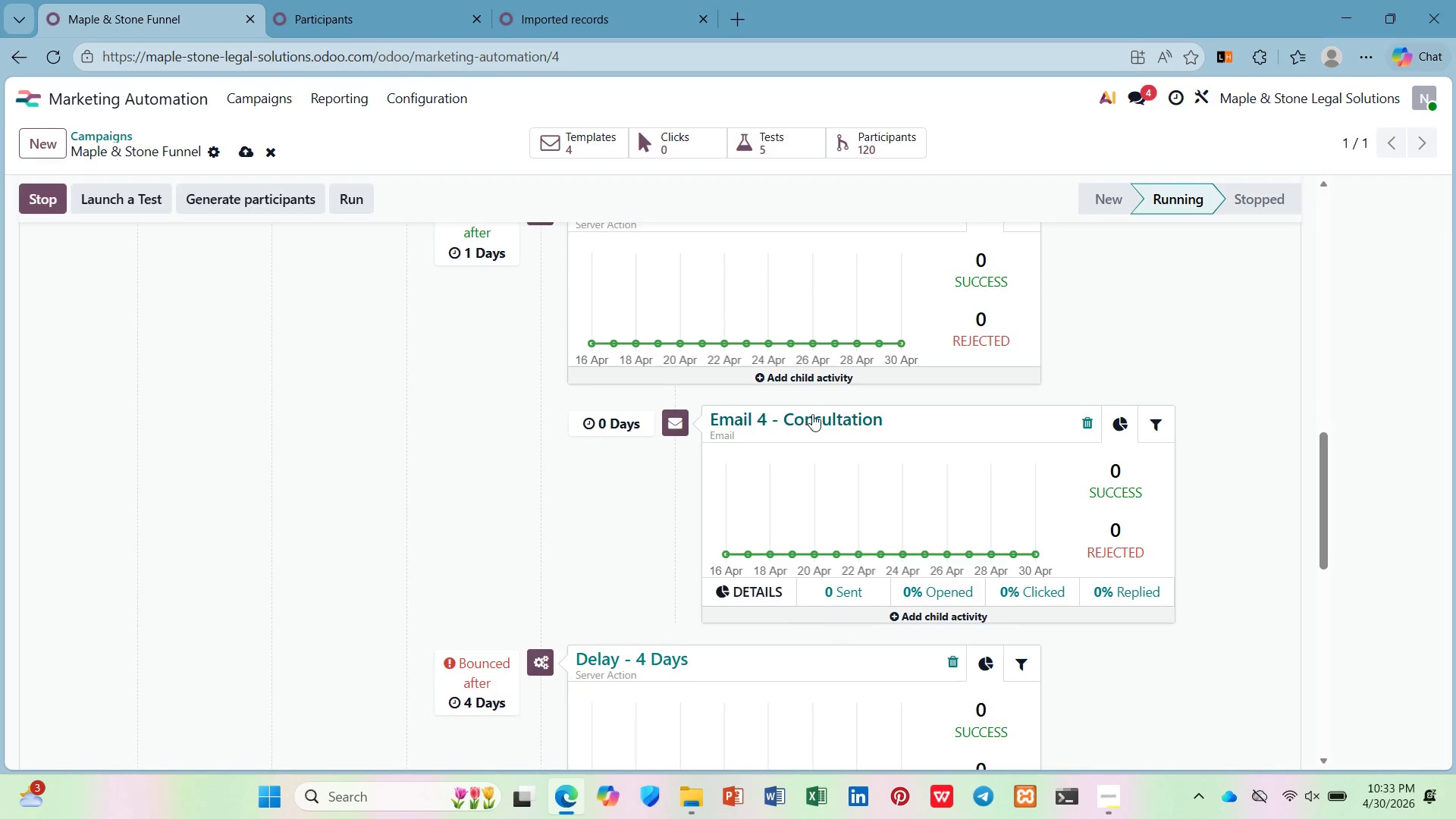 
left_click([812, 414])
 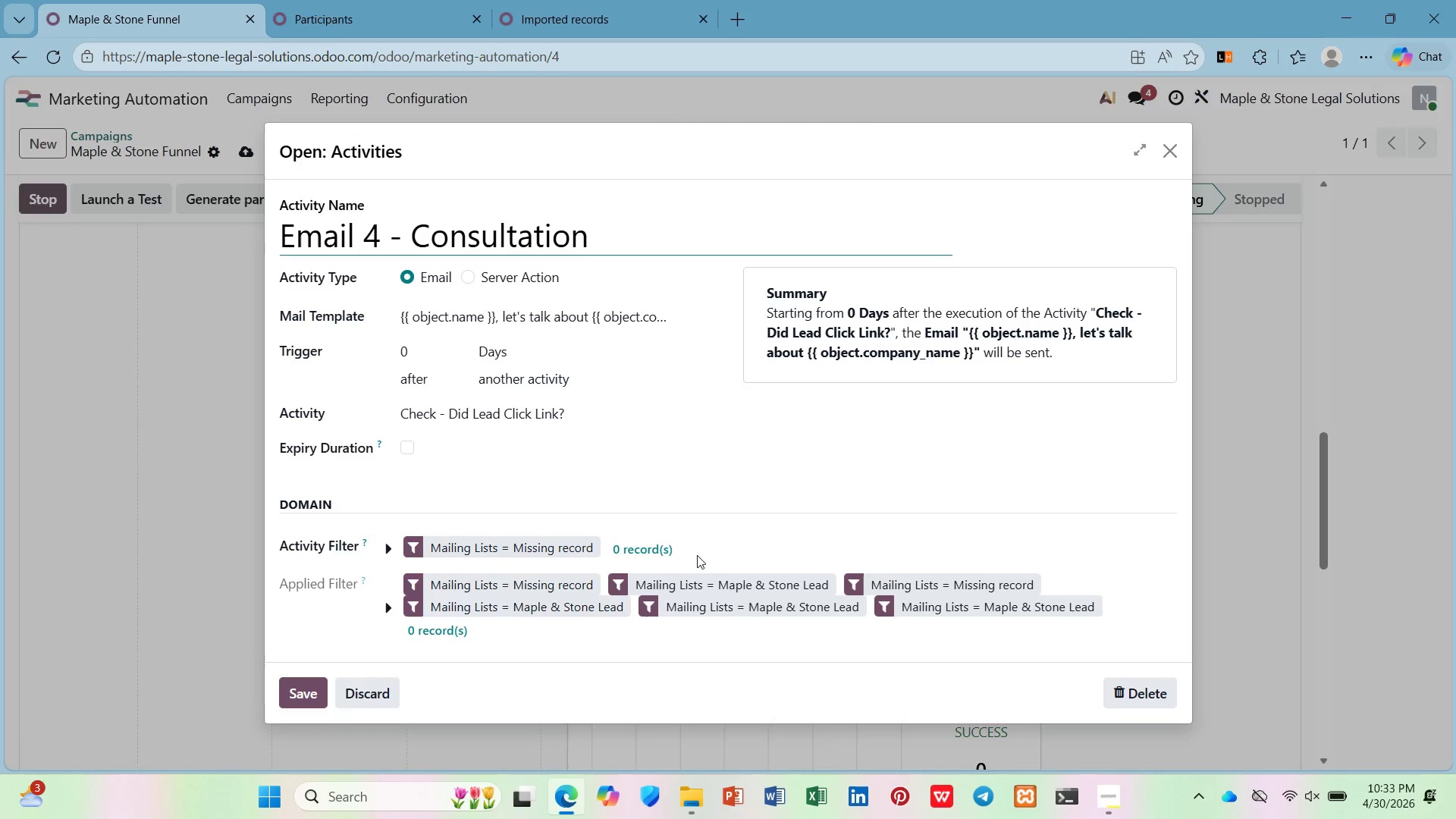 
left_click([529, 557])
 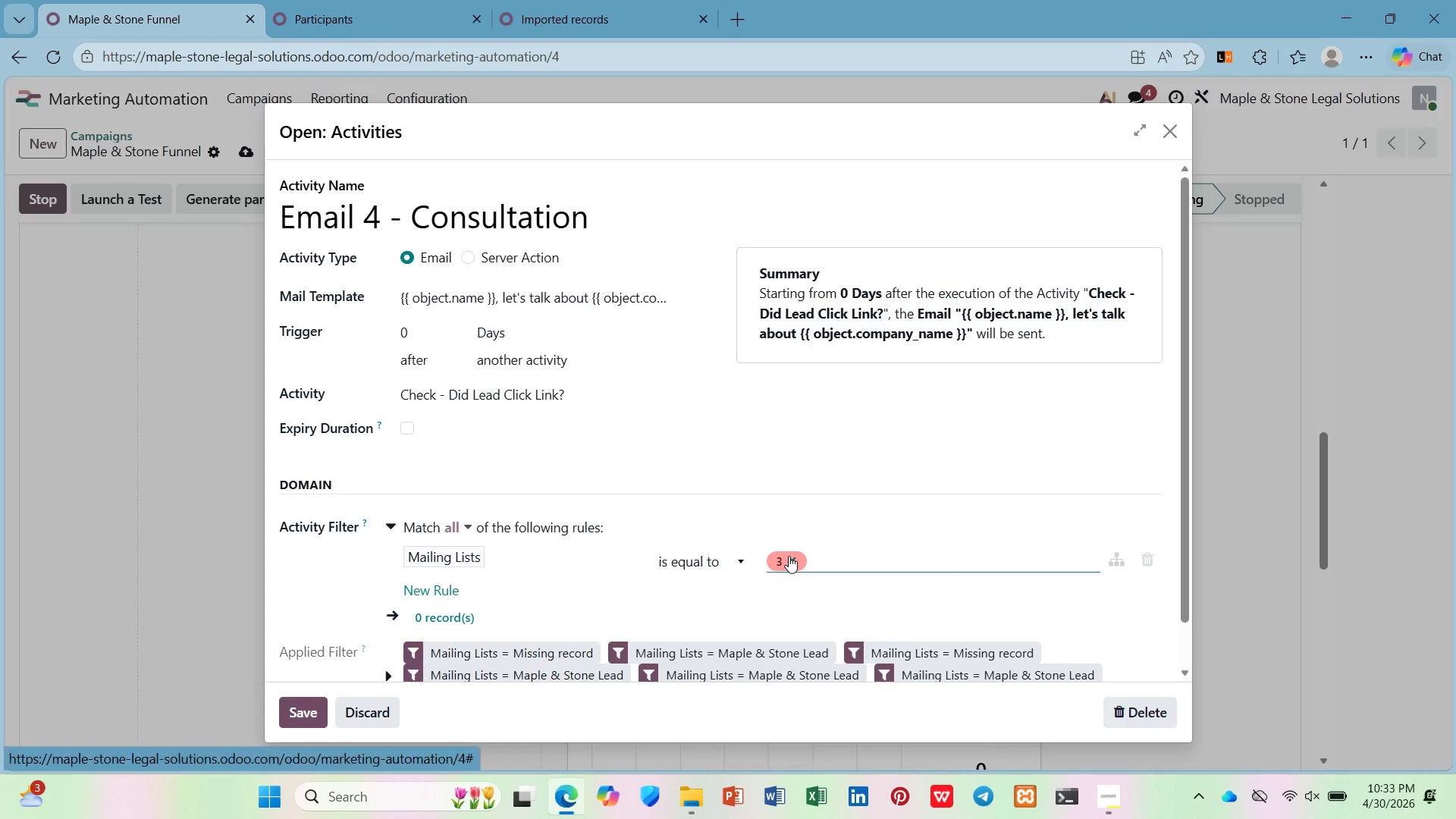 
double_click([789, 556])
 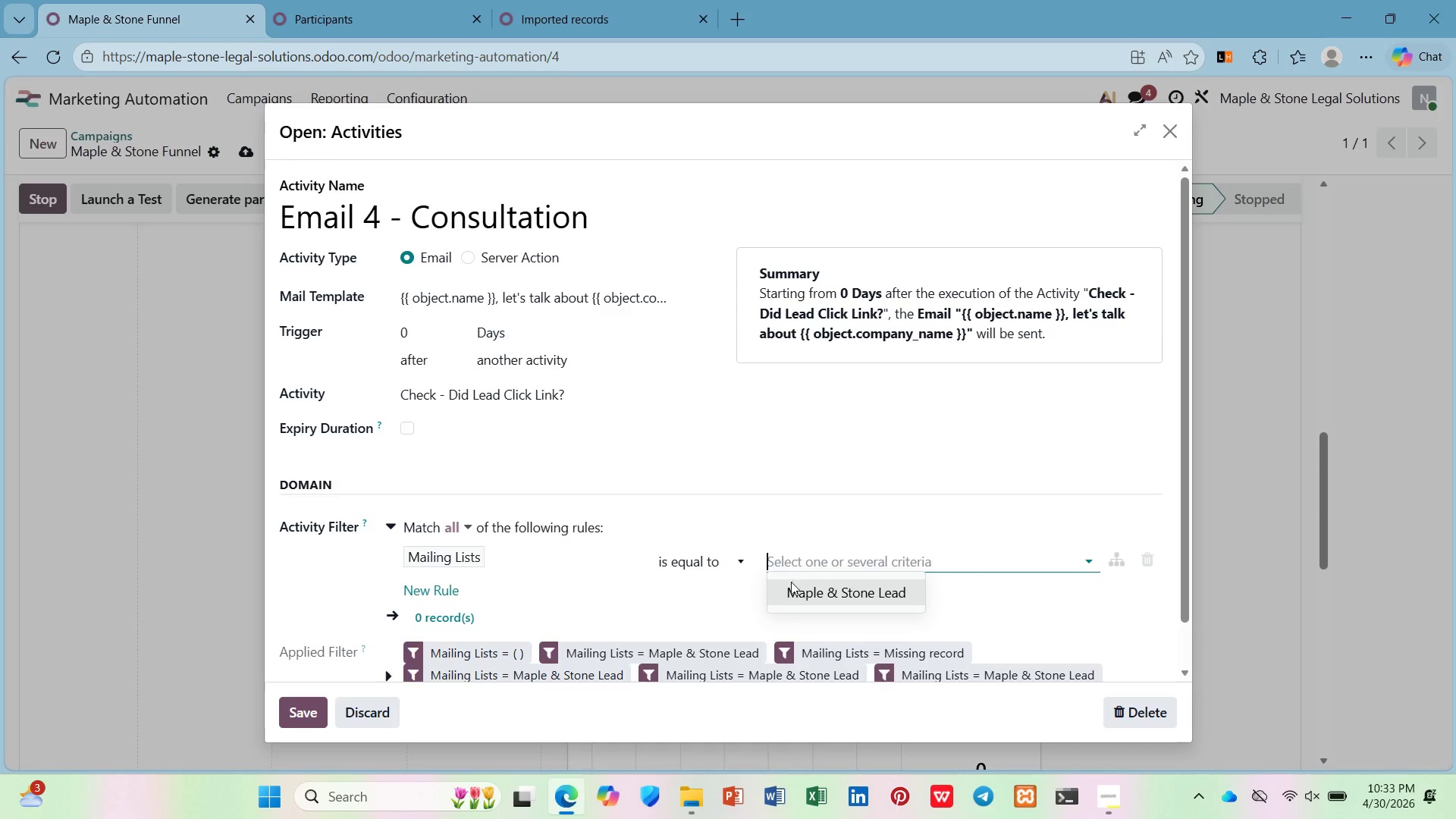 
left_click([792, 587])
 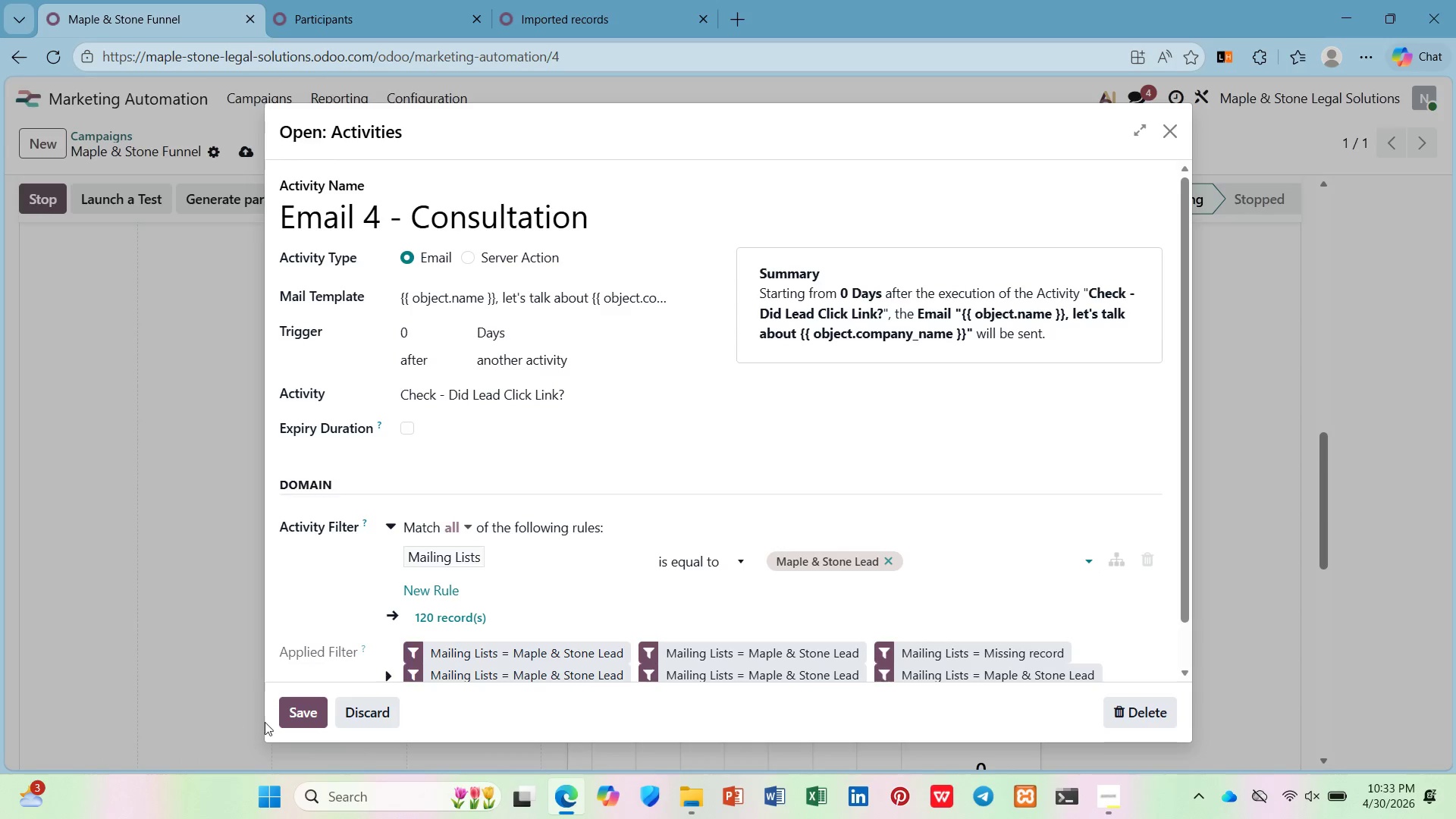 
left_click([305, 708])
 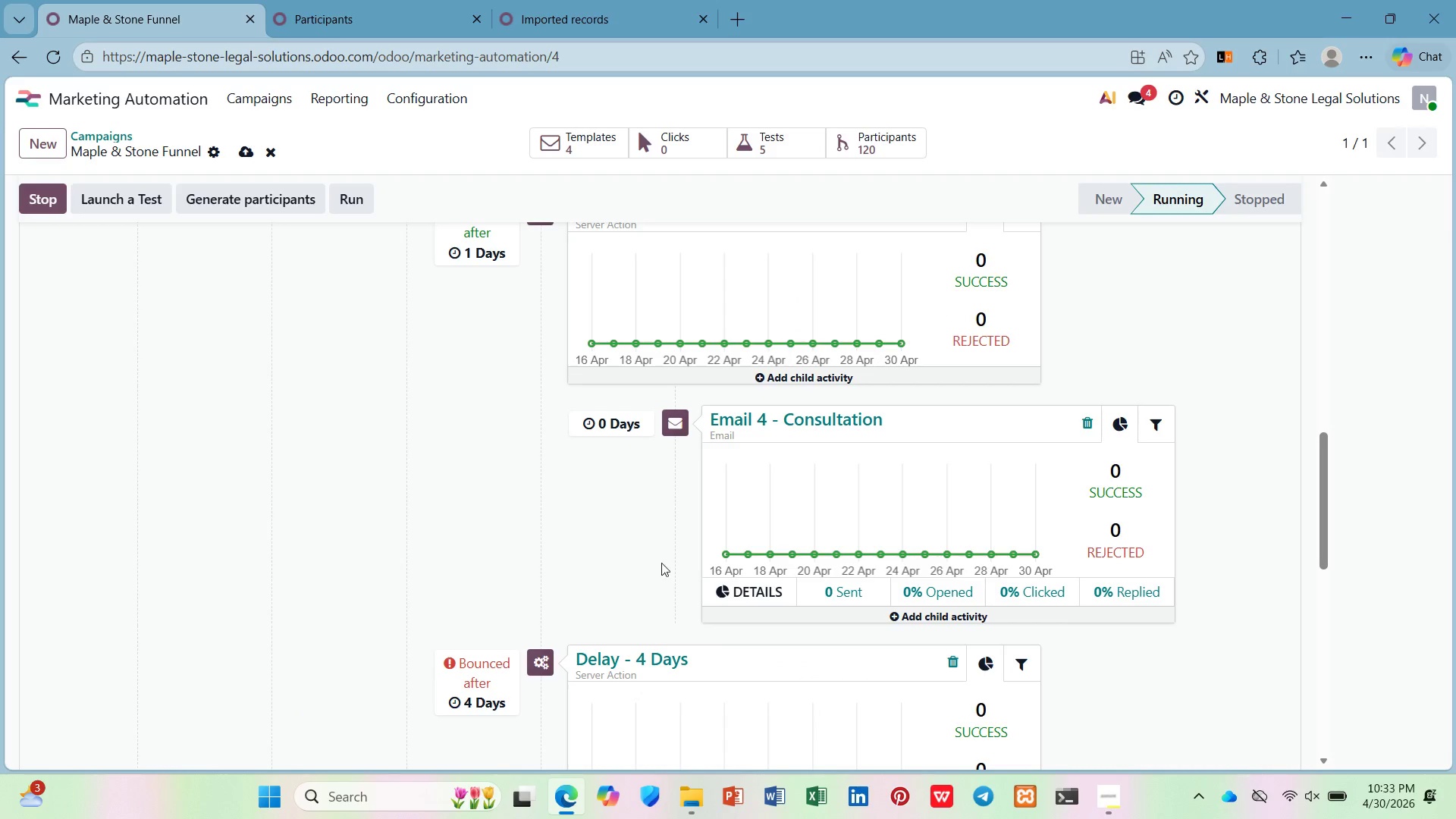 
scroll: coordinate [699, 542], scroll_direction: down, amount: 2.0
 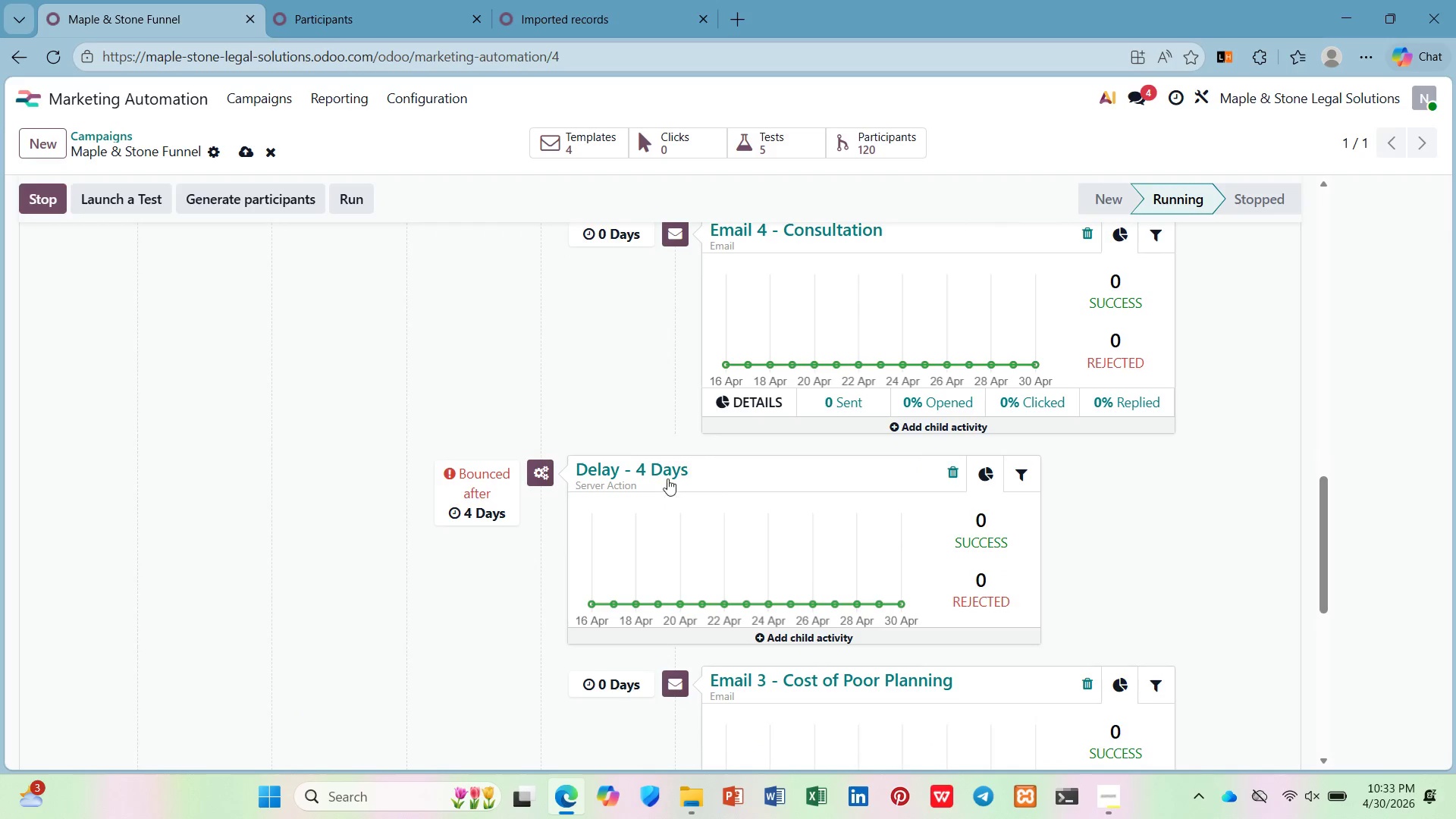 
left_click([667, 463])
 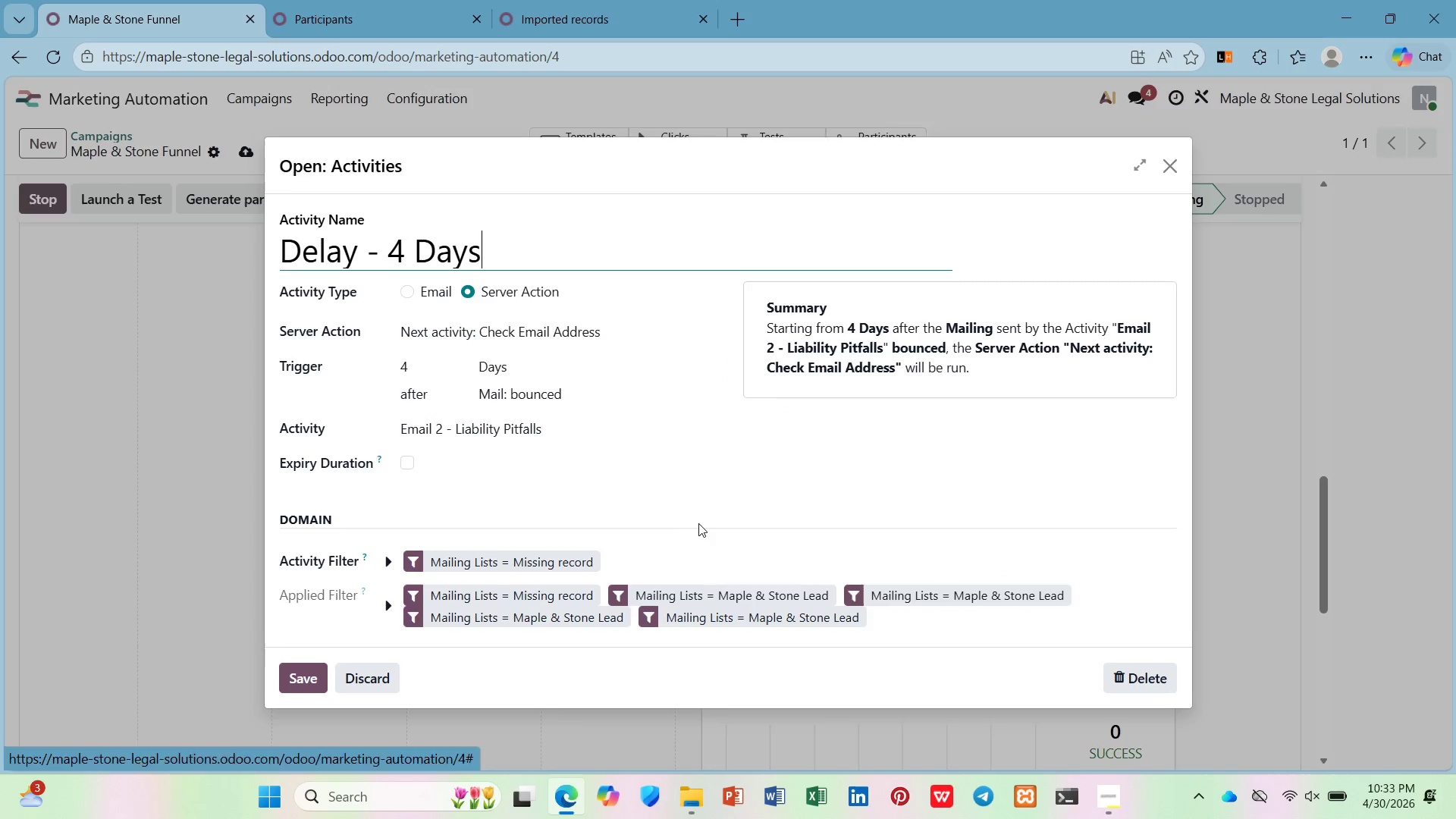 
scroll: coordinate [699, 524], scroll_direction: down, amount: 1.0
 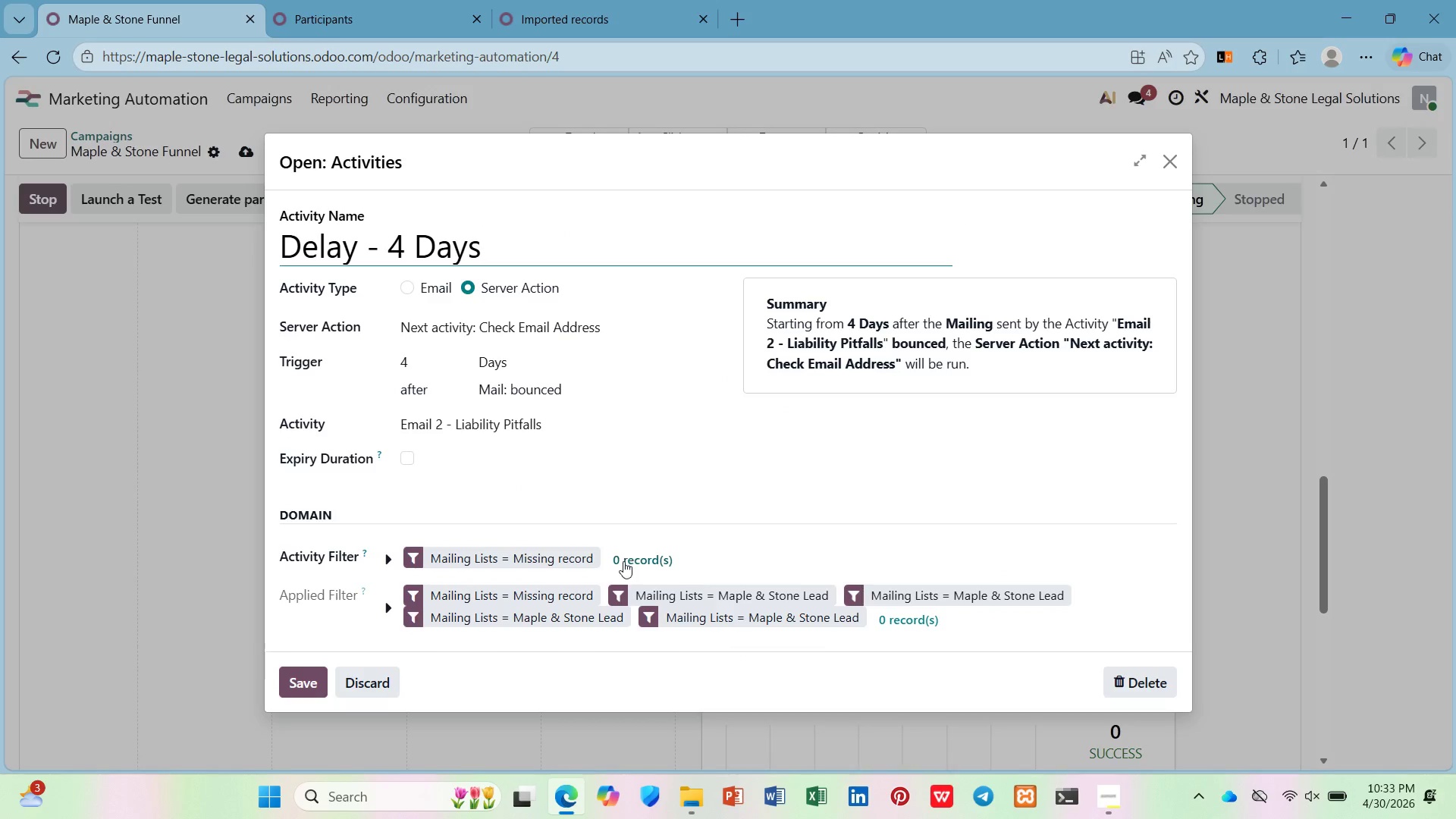 
left_click([625, 565])
 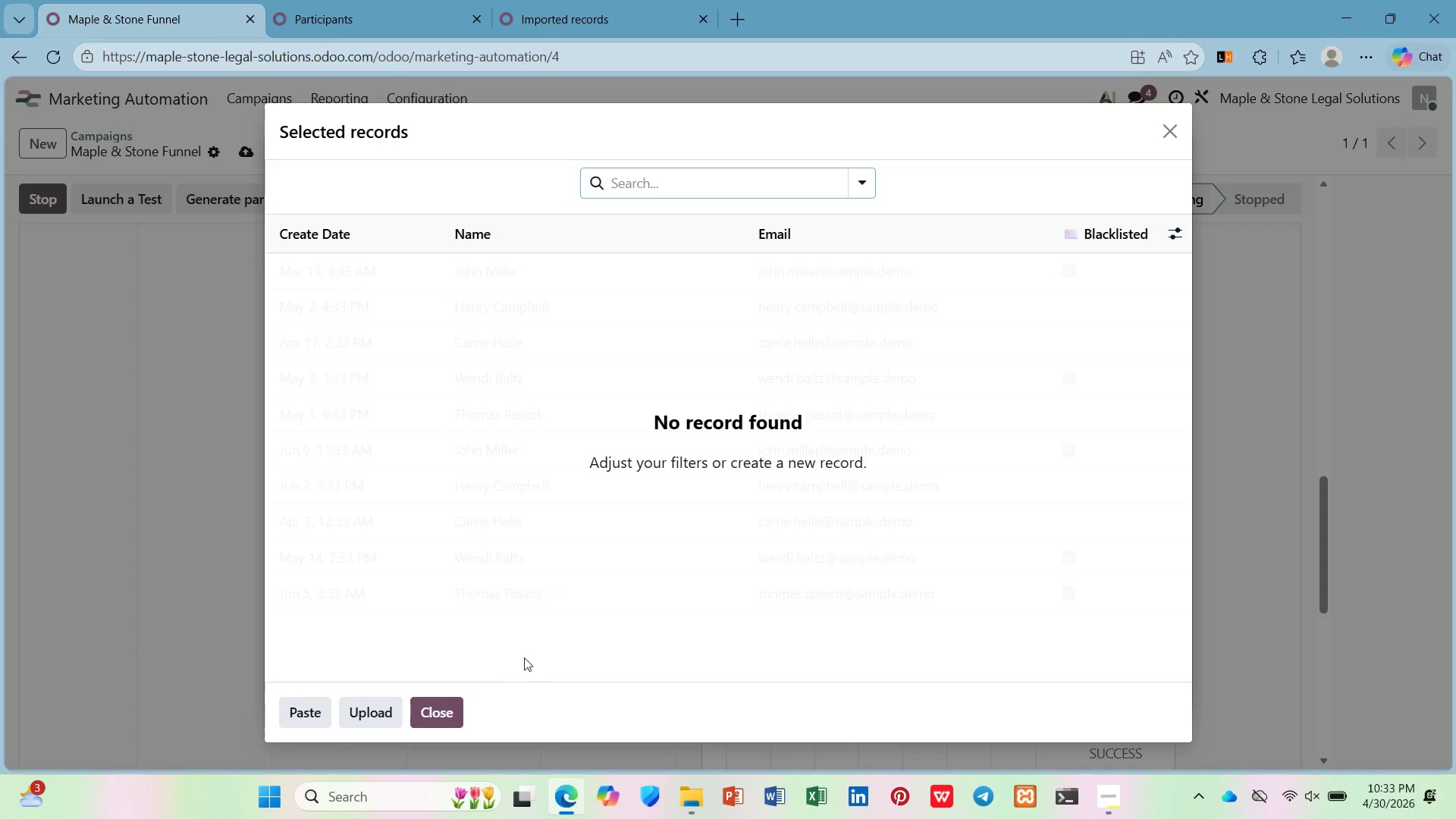 
left_click([447, 718])
 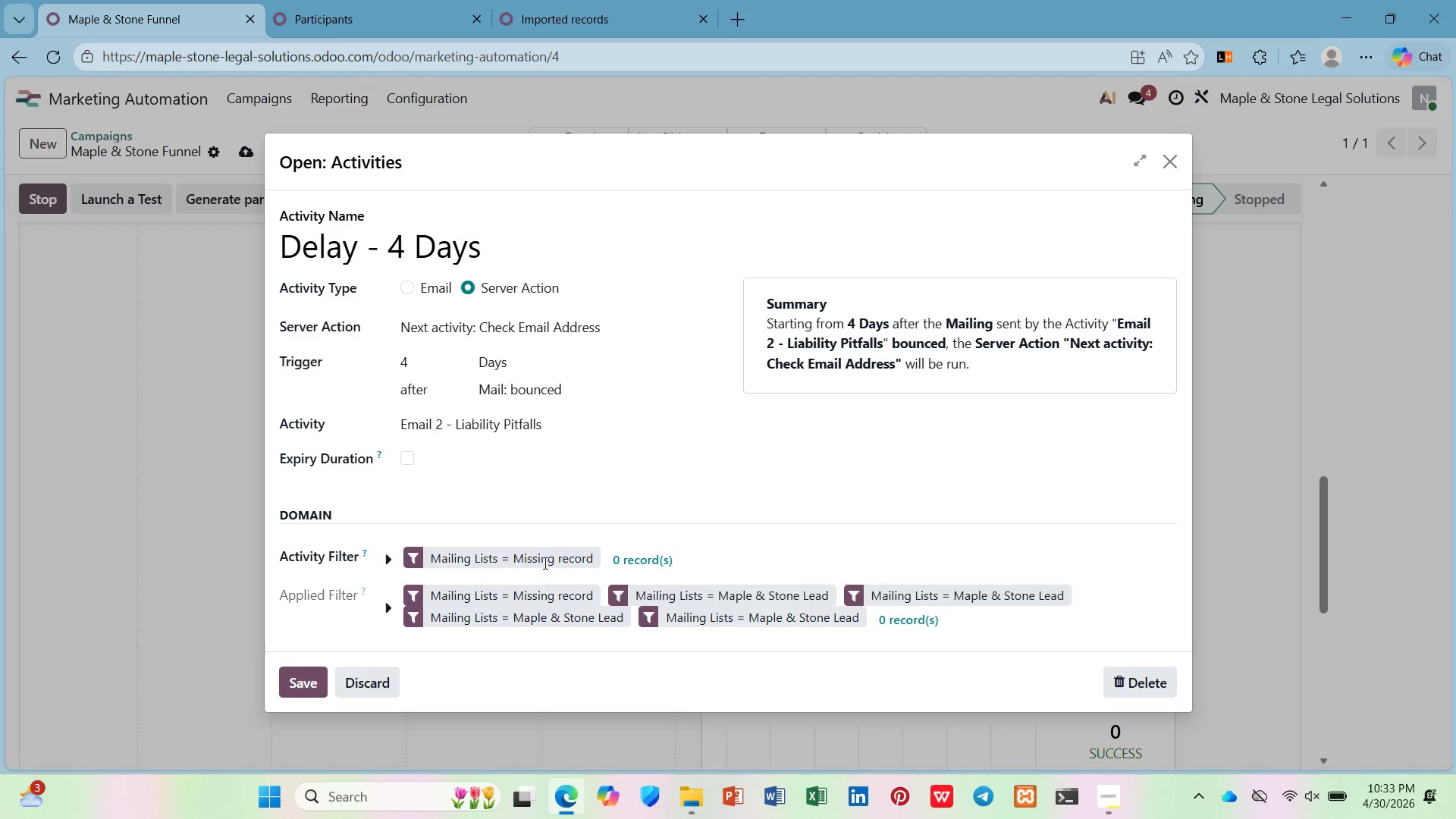 
left_click([544, 563])
 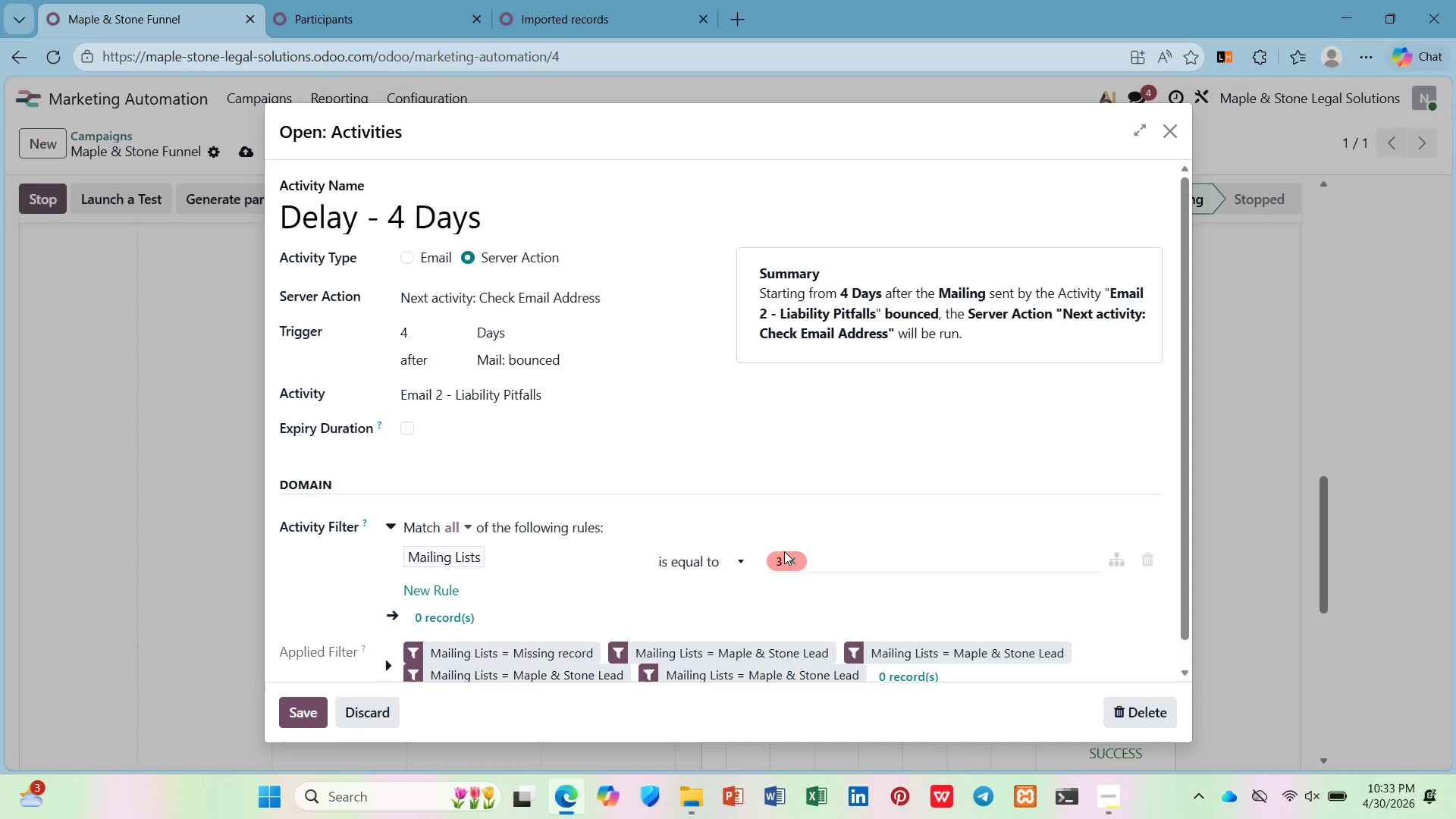 
left_click([792, 554])
 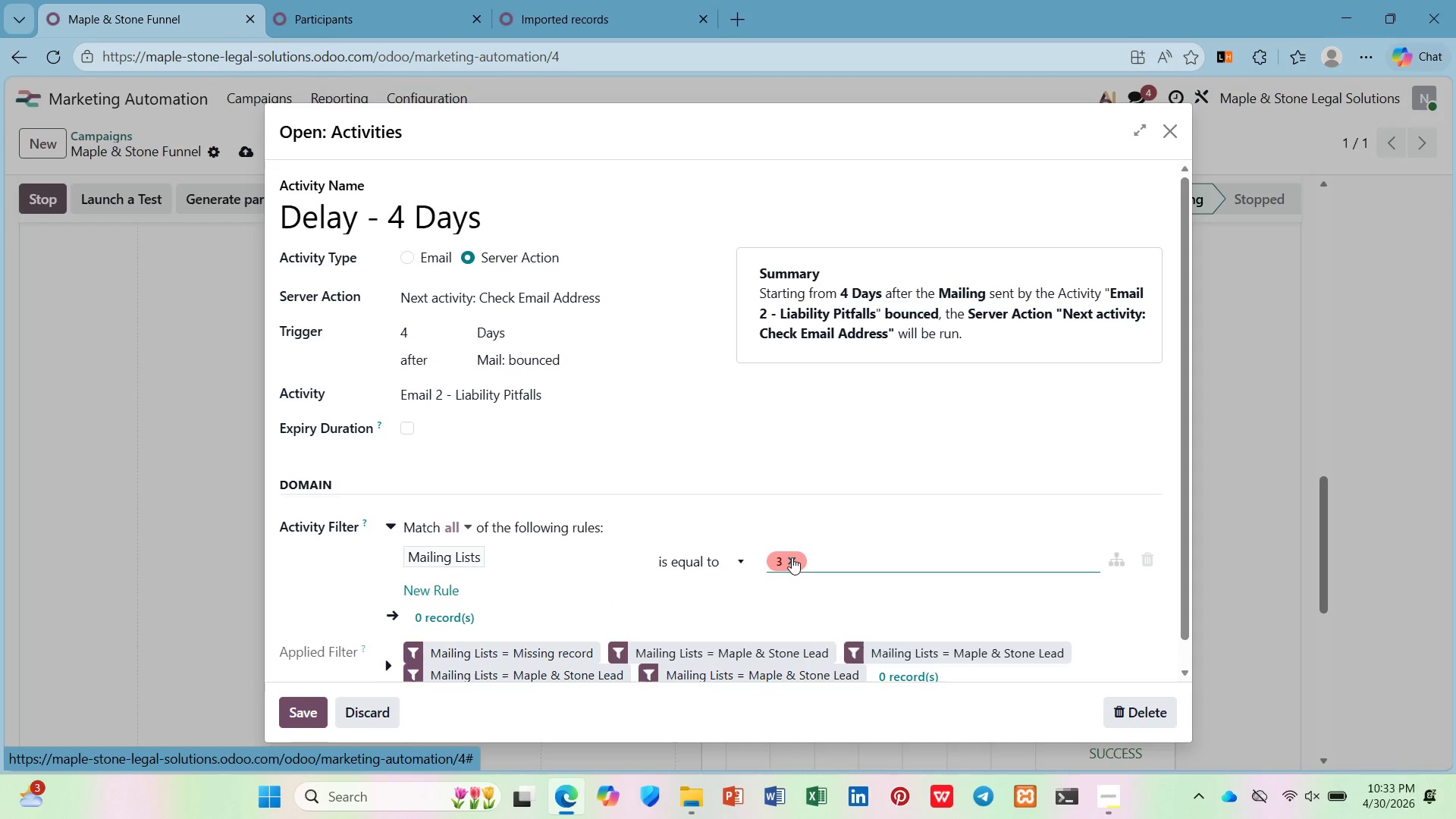 
left_click([792, 557])
 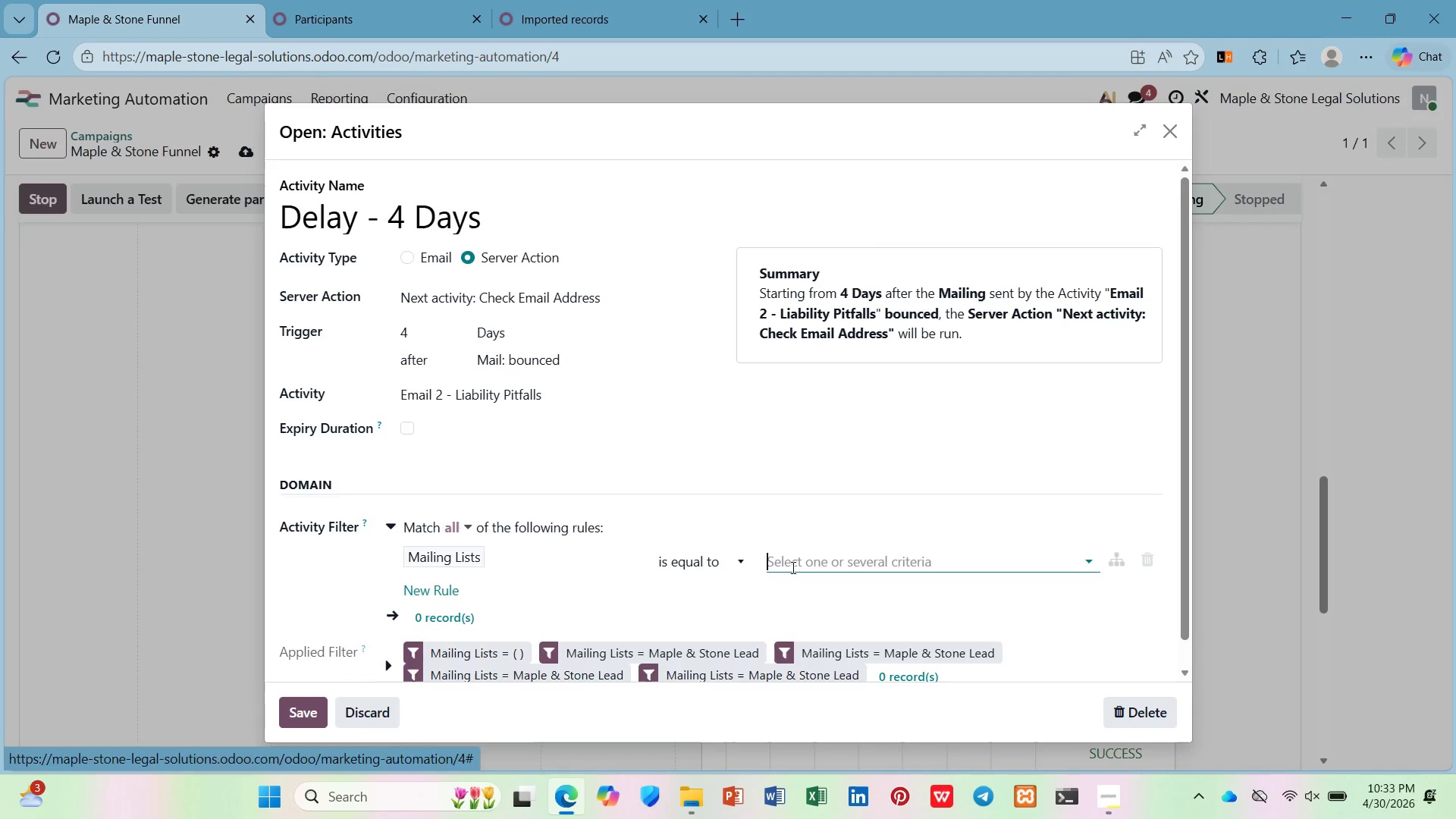 
left_click([792, 567])
 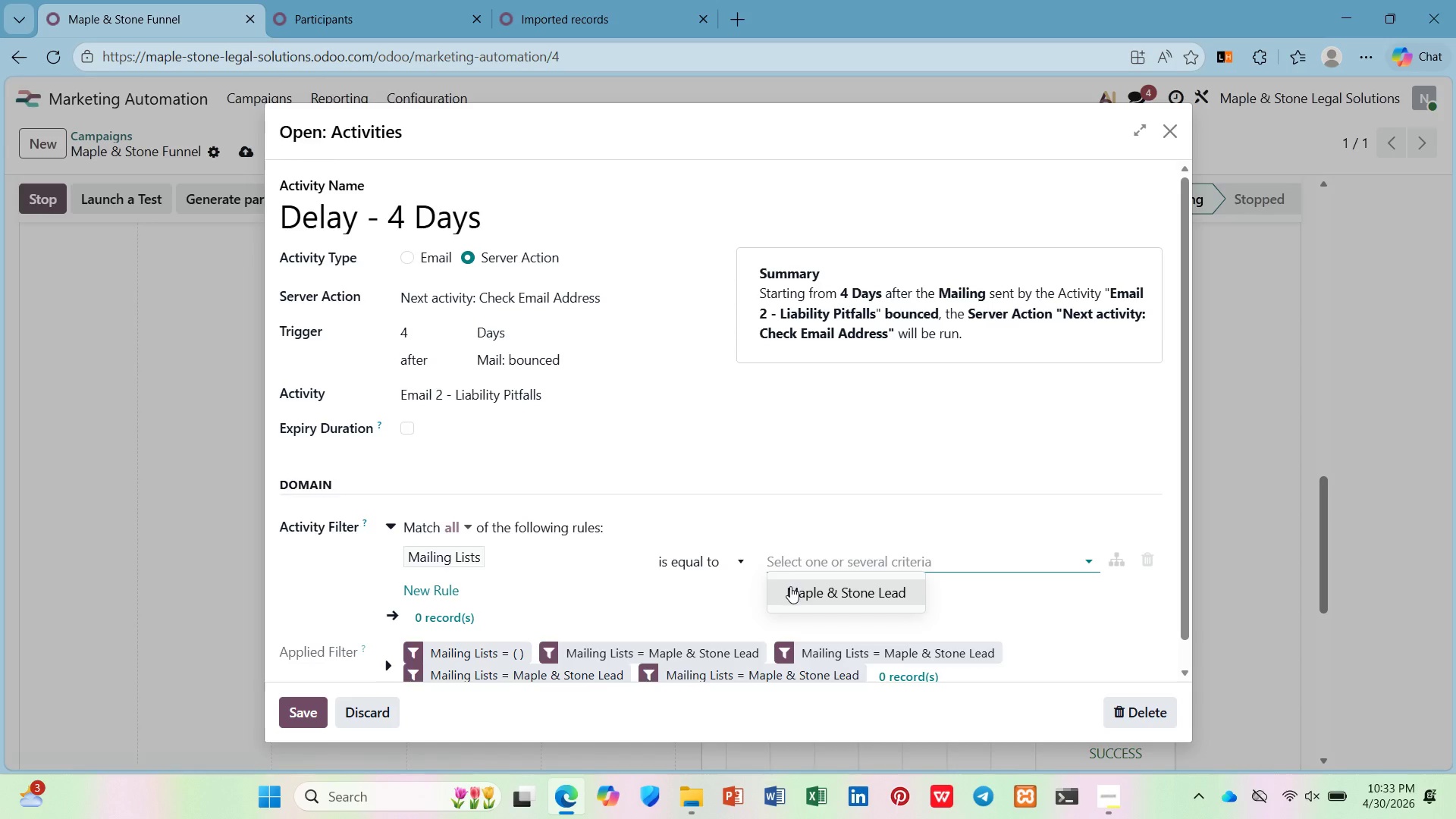 
left_click([790, 587])
 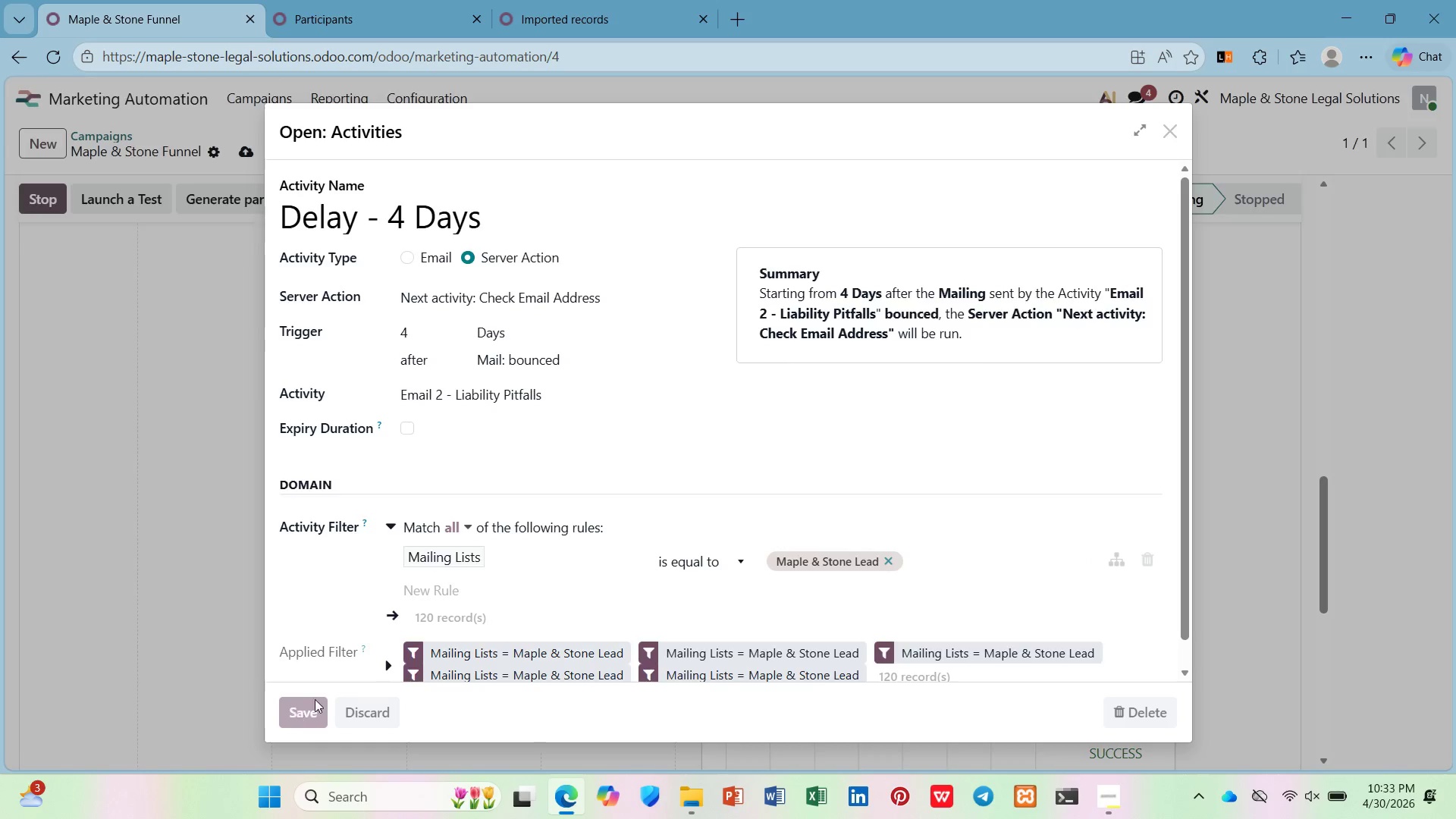 
scroll: coordinate [639, 592], scroll_direction: down, amount: 4.0
 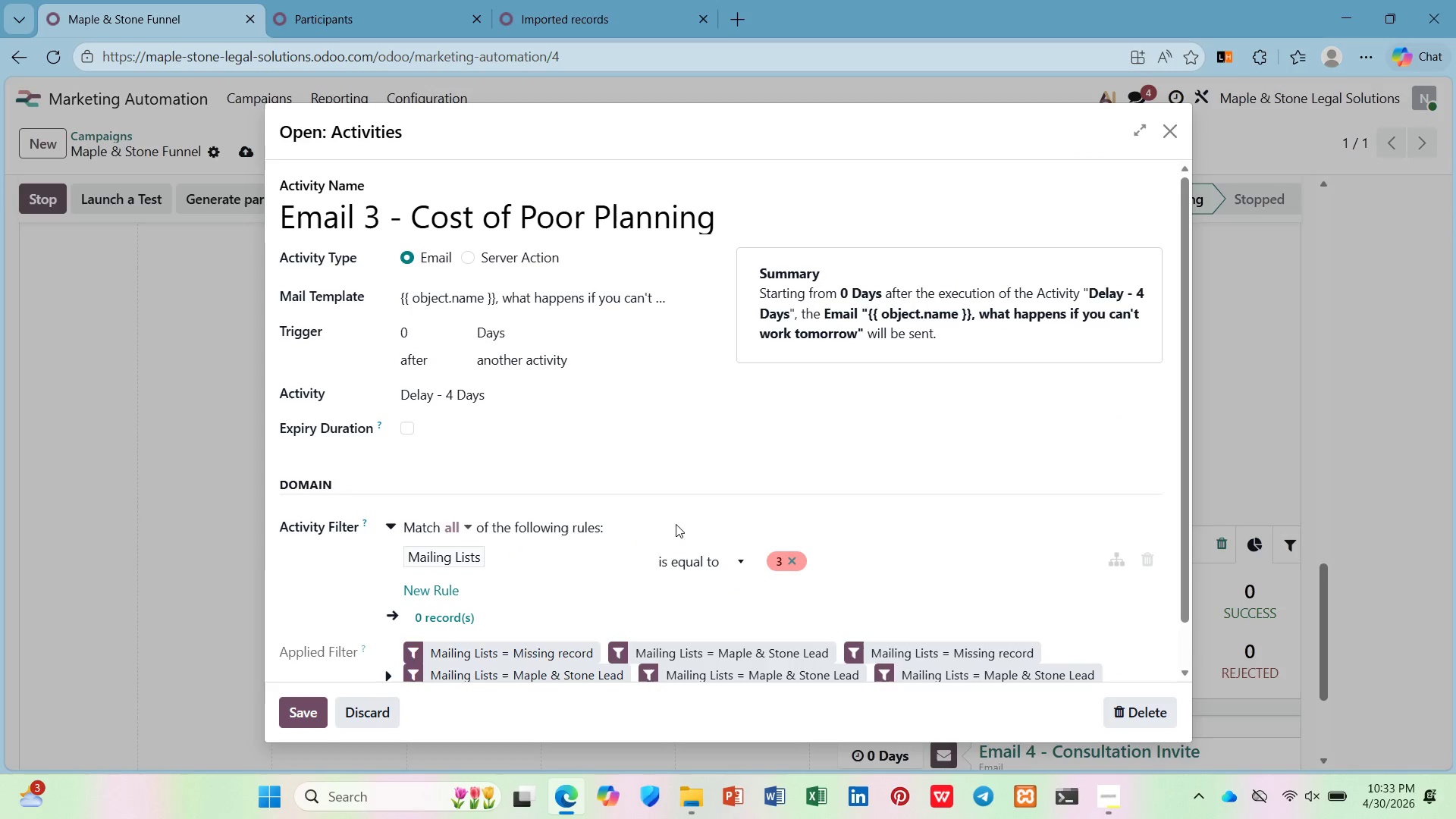 
double_click([794, 560])
 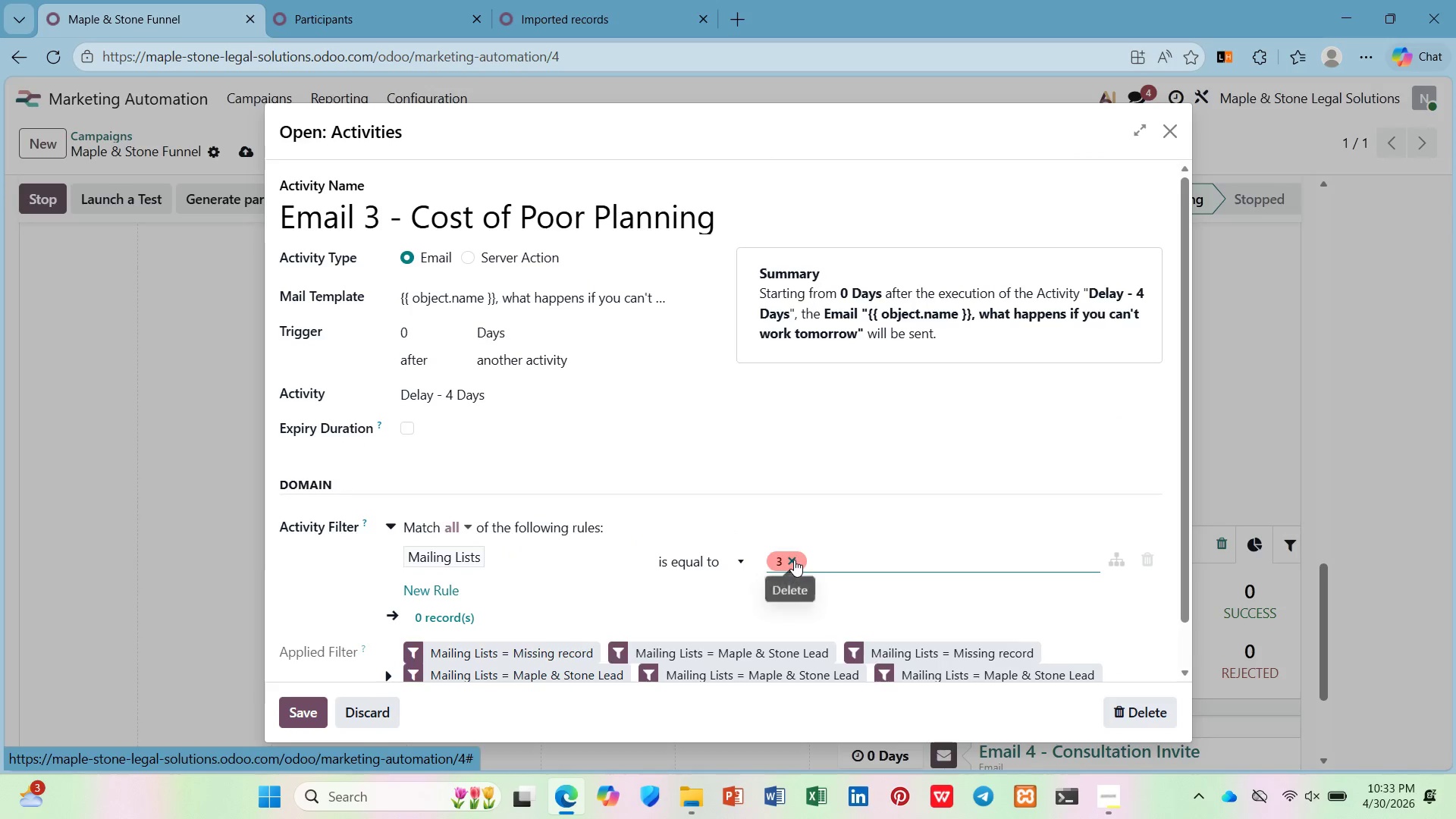 
triple_click([794, 560])
 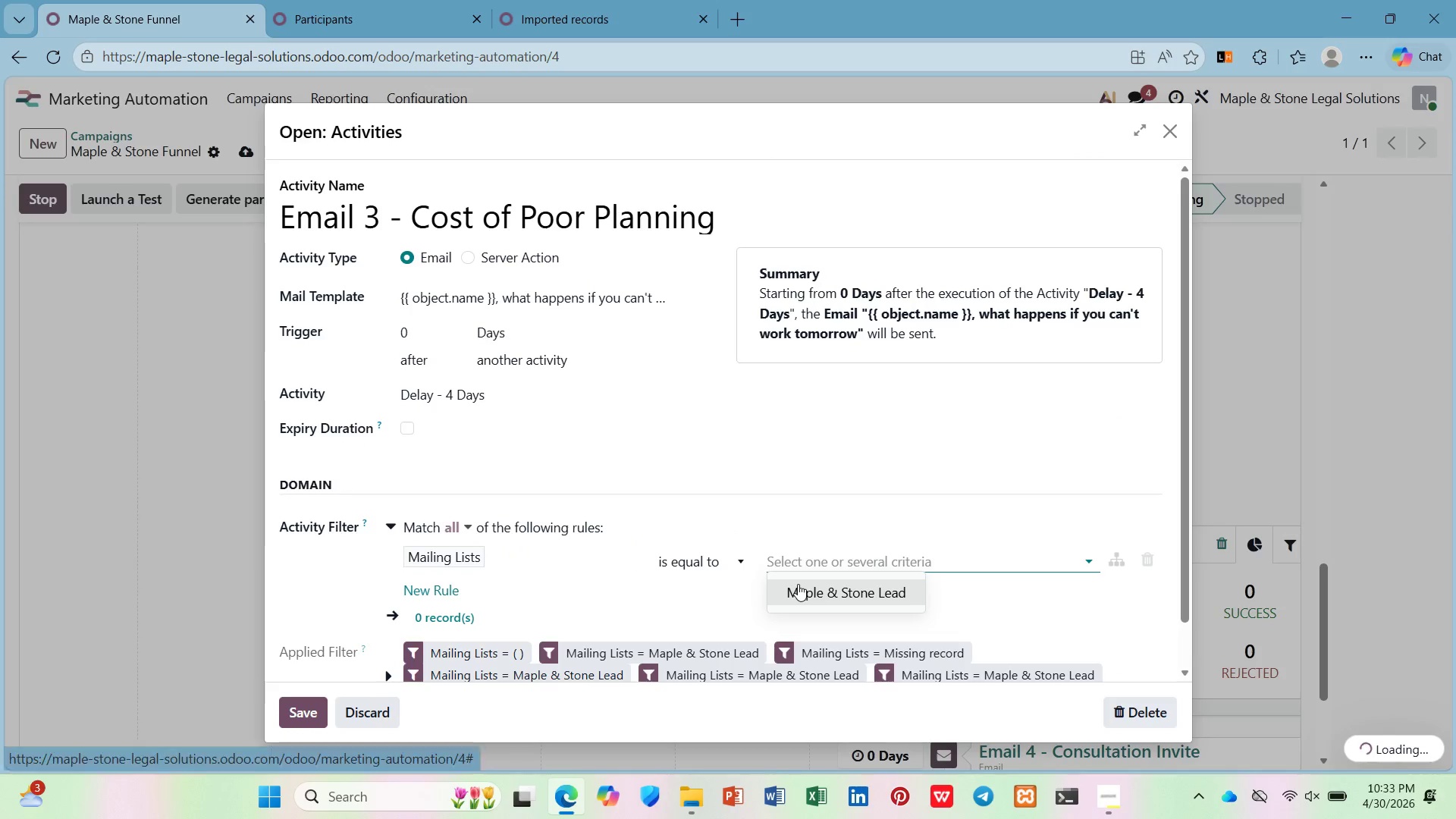 
left_click([798, 585])
 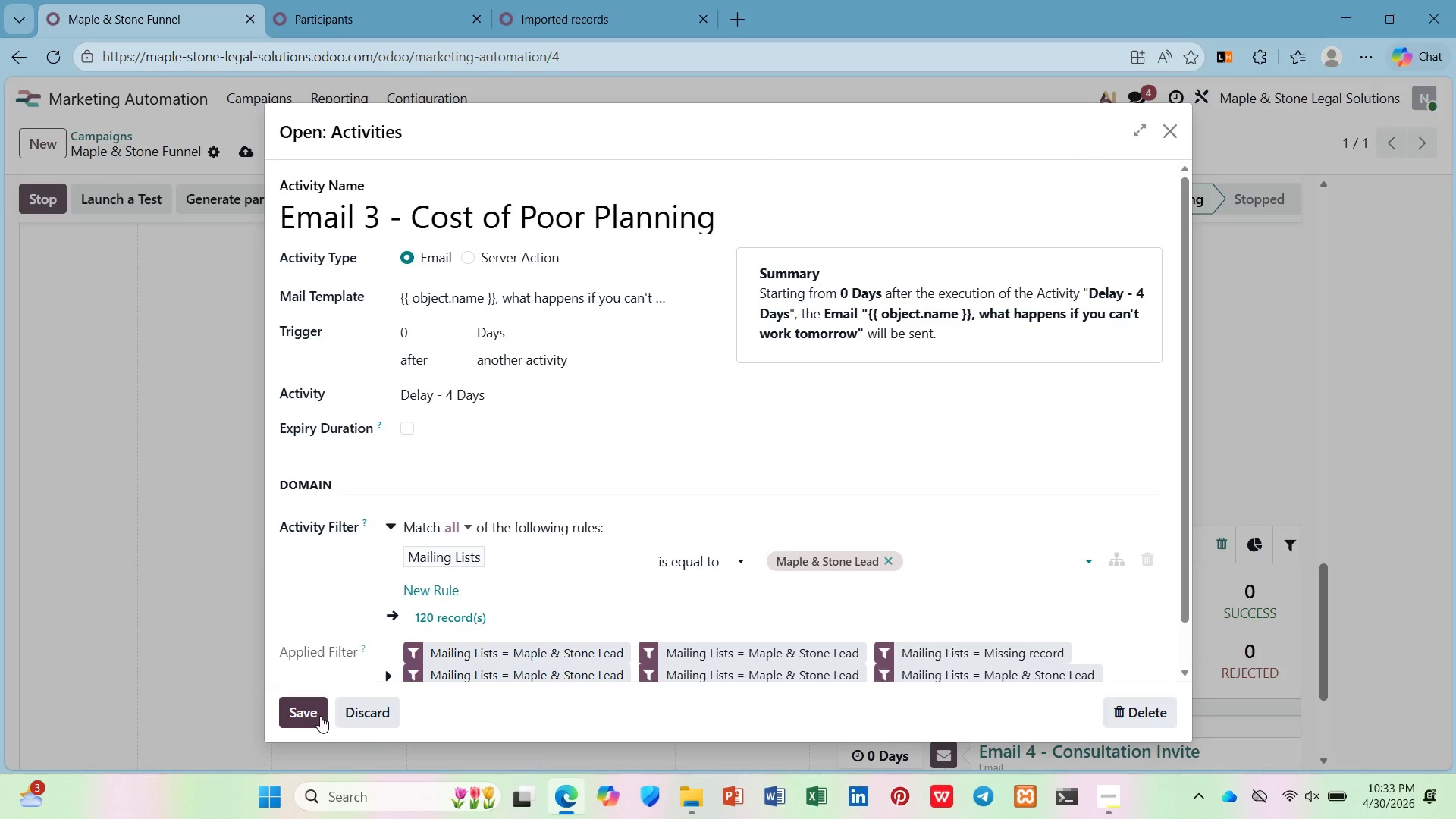 
left_click([313, 711])
 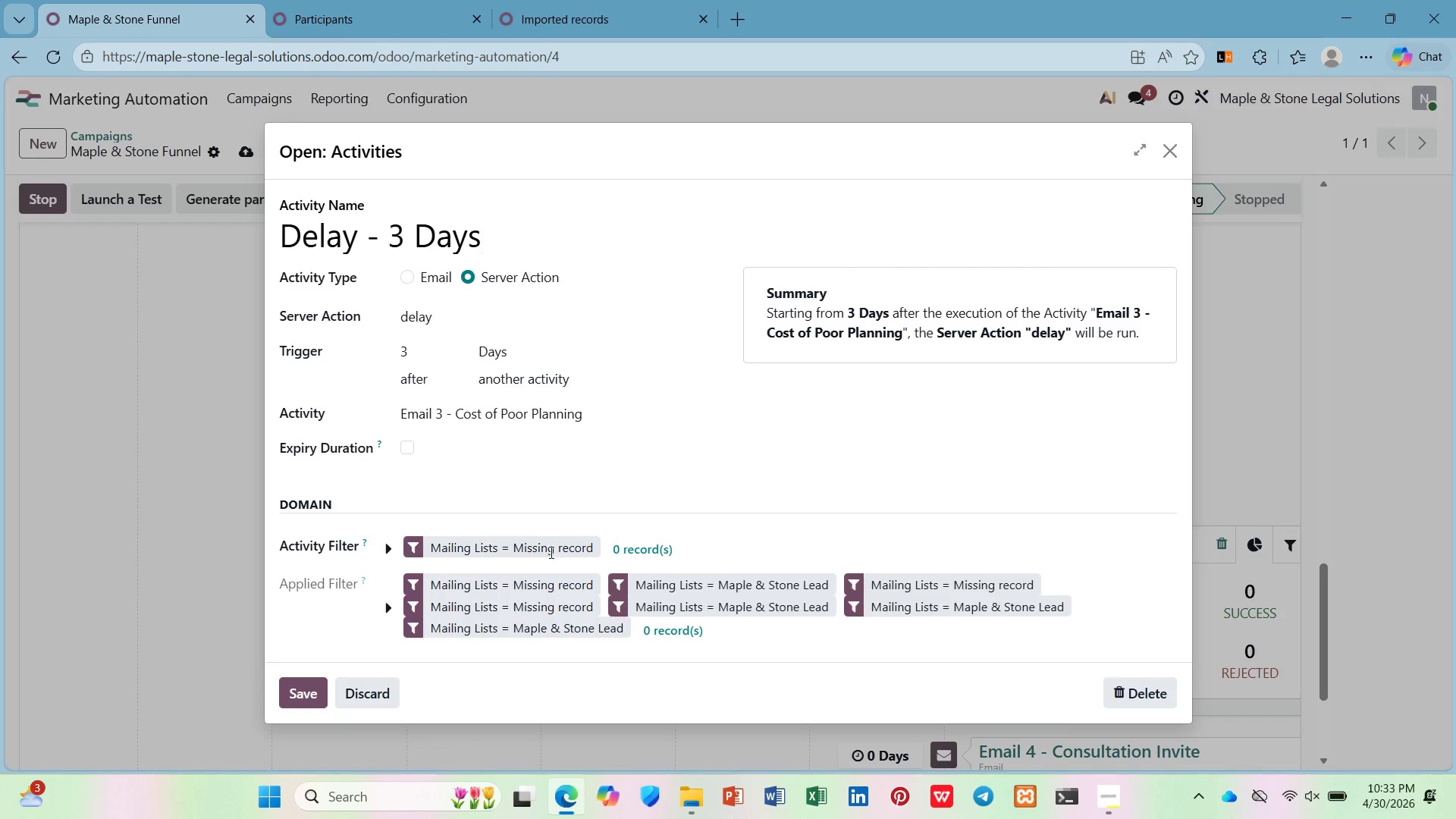 
wait(5.74)
 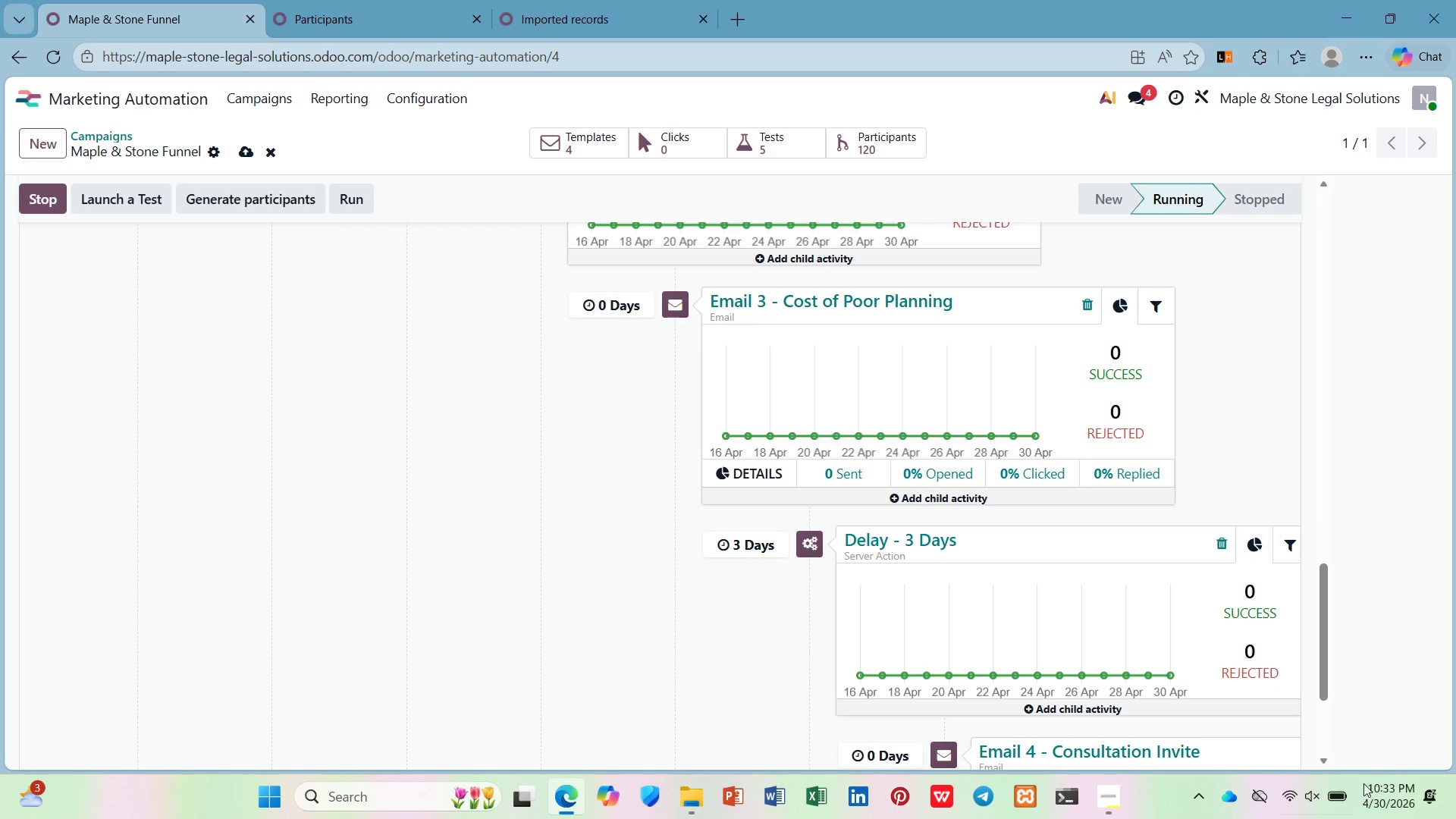 
left_click([793, 559])
 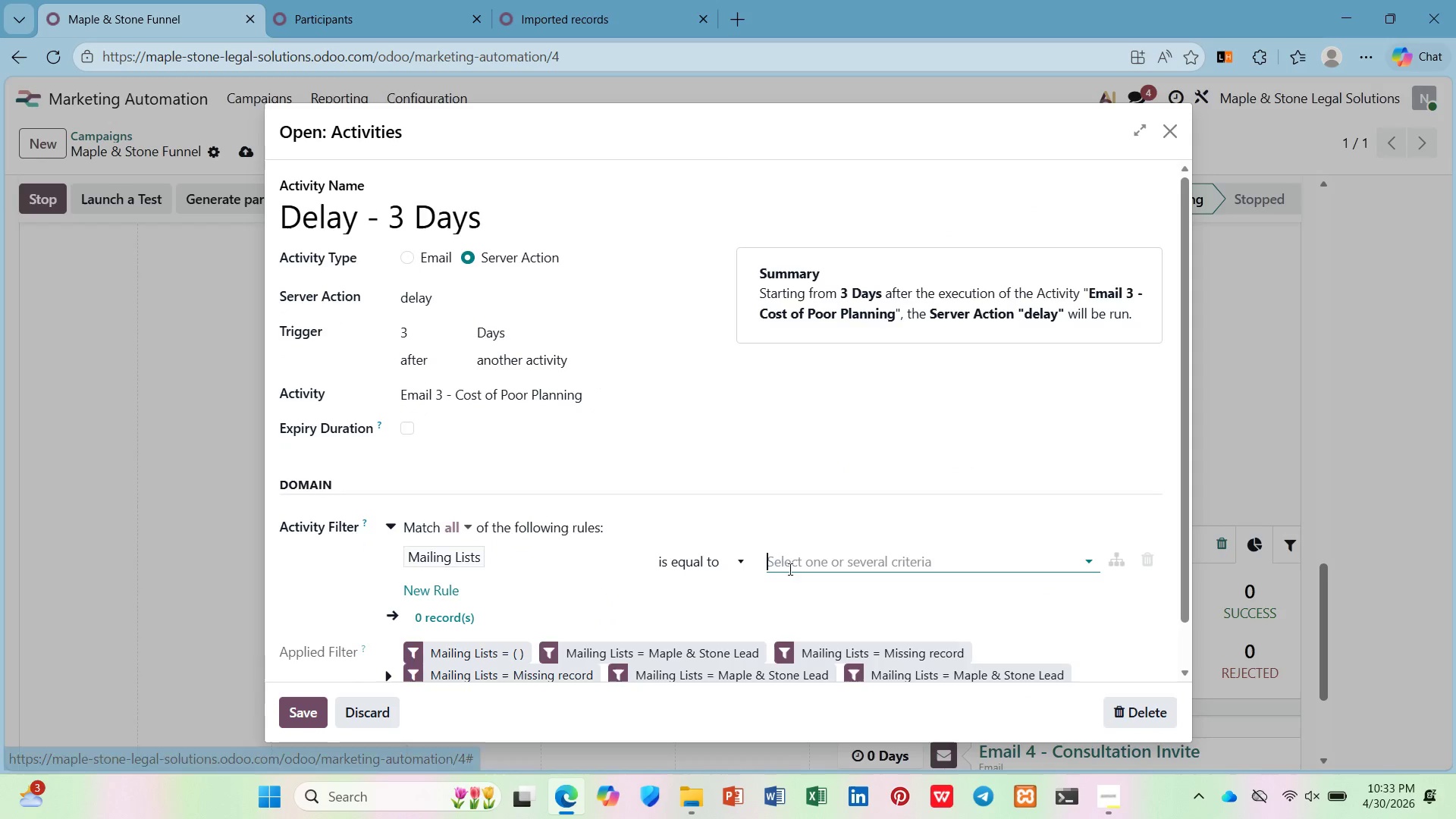 
left_click([789, 568])
 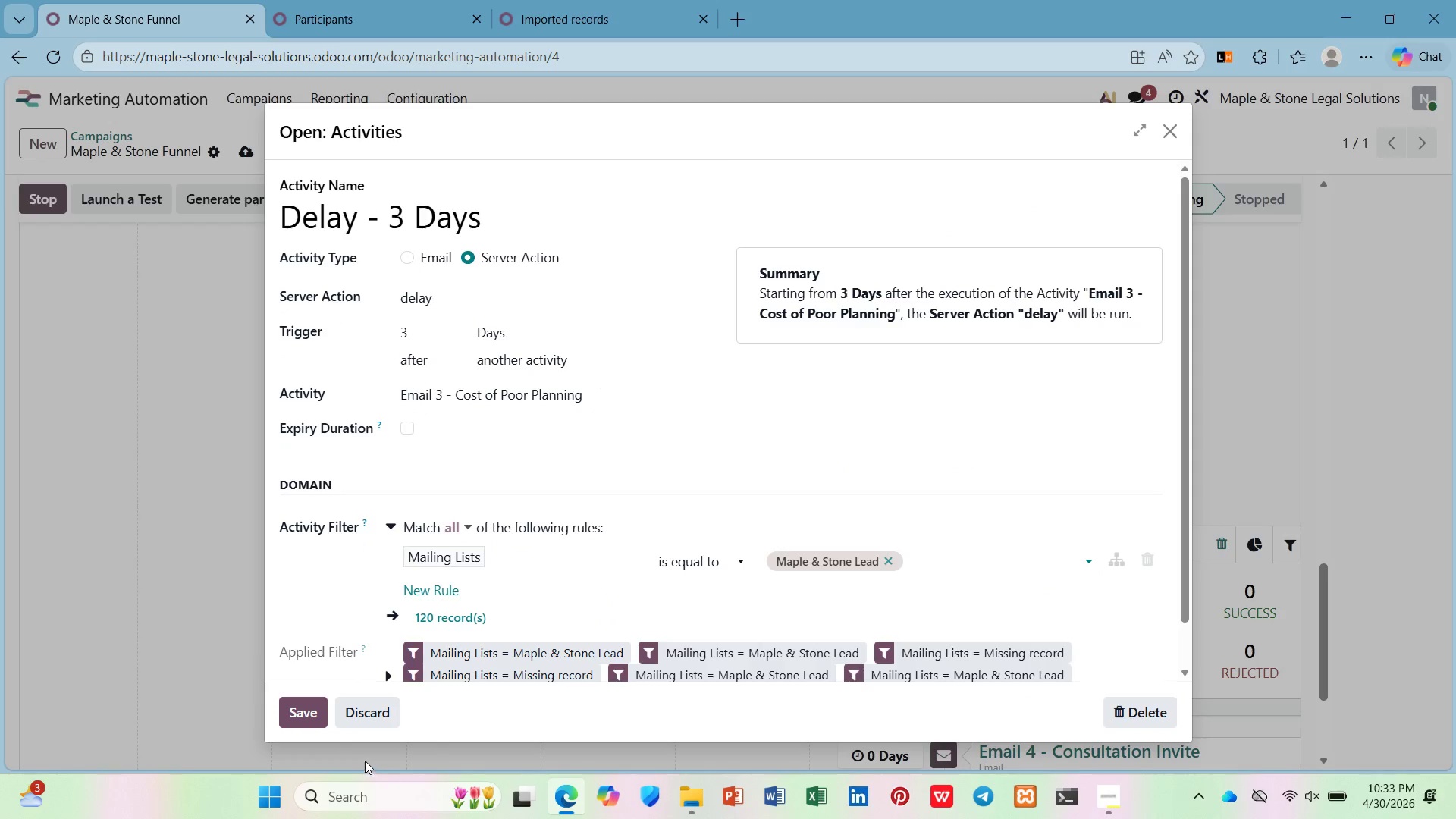 
left_click([309, 723])
 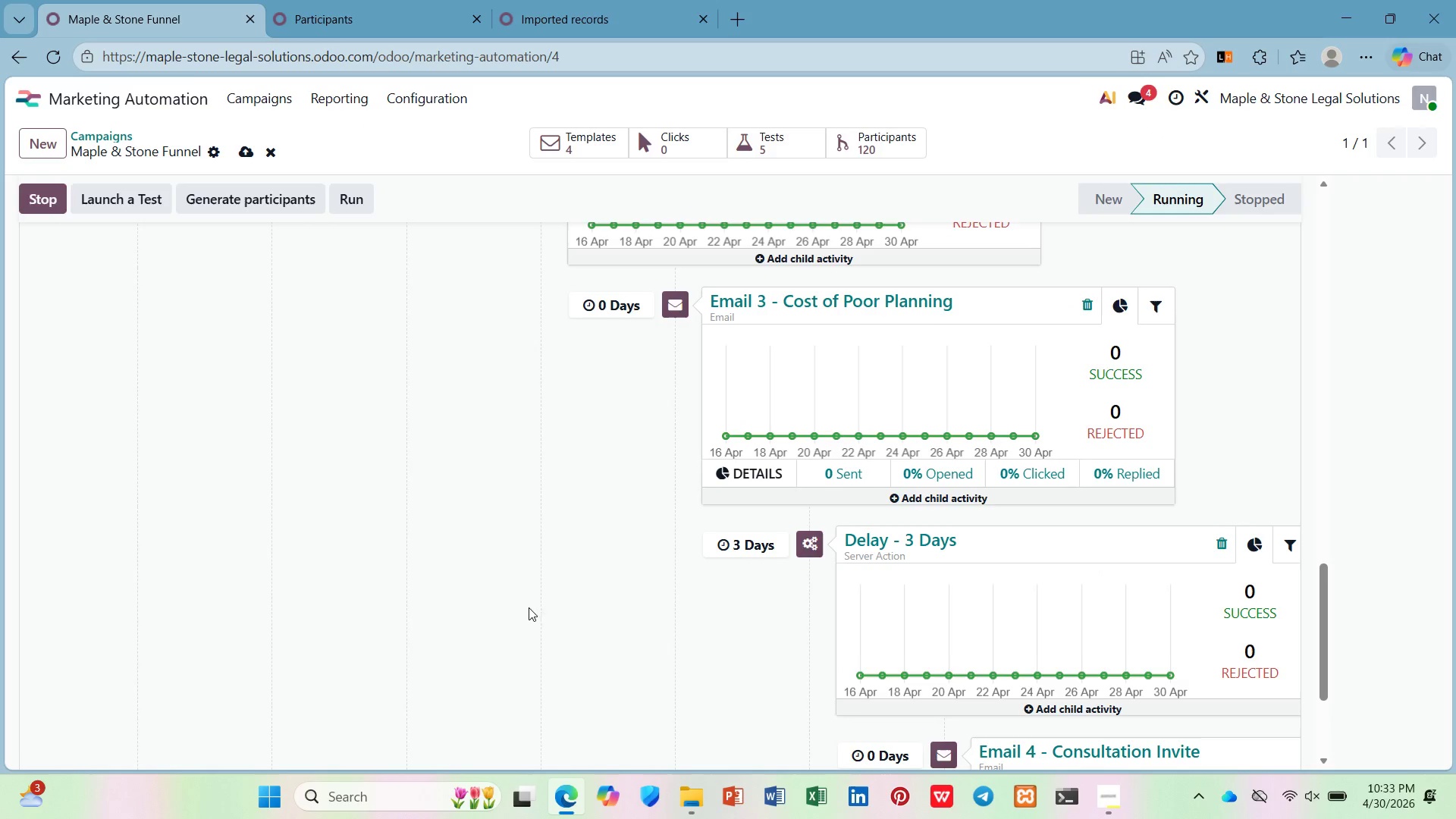 
scroll: coordinate [748, 524], scroll_direction: down, amount: 4.0
 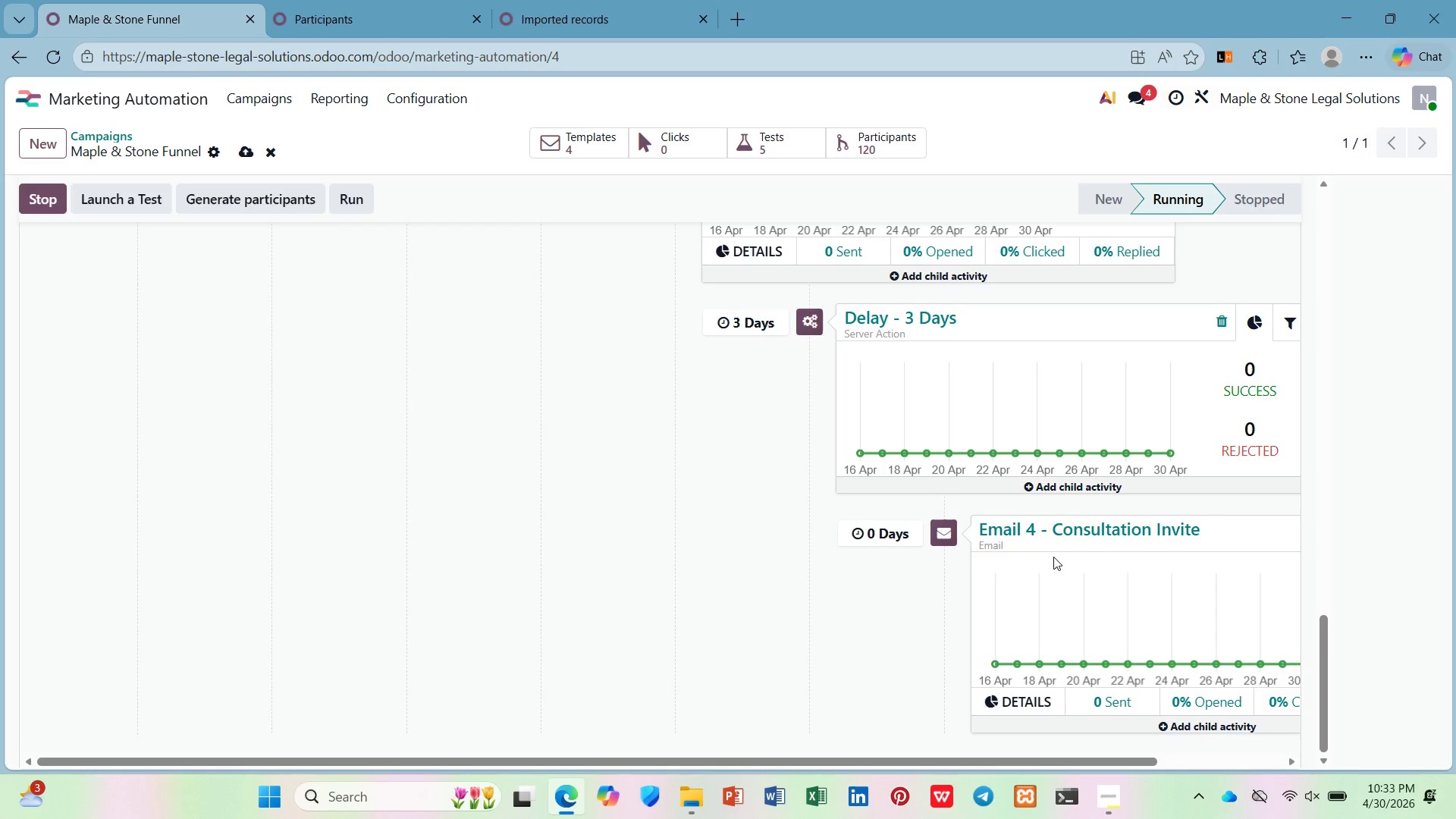 
left_click([1063, 535])
 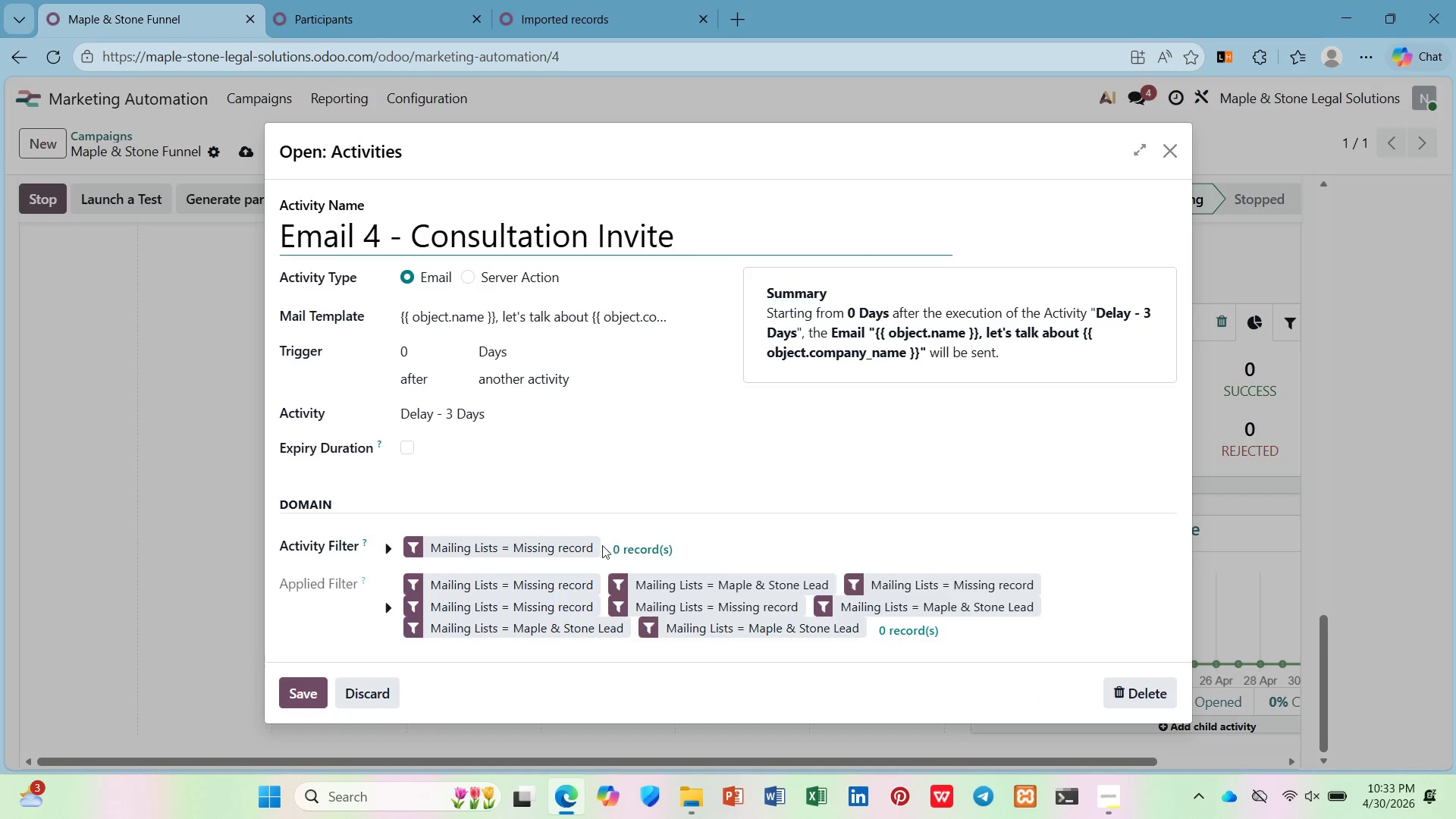 
left_click([585, 550])
 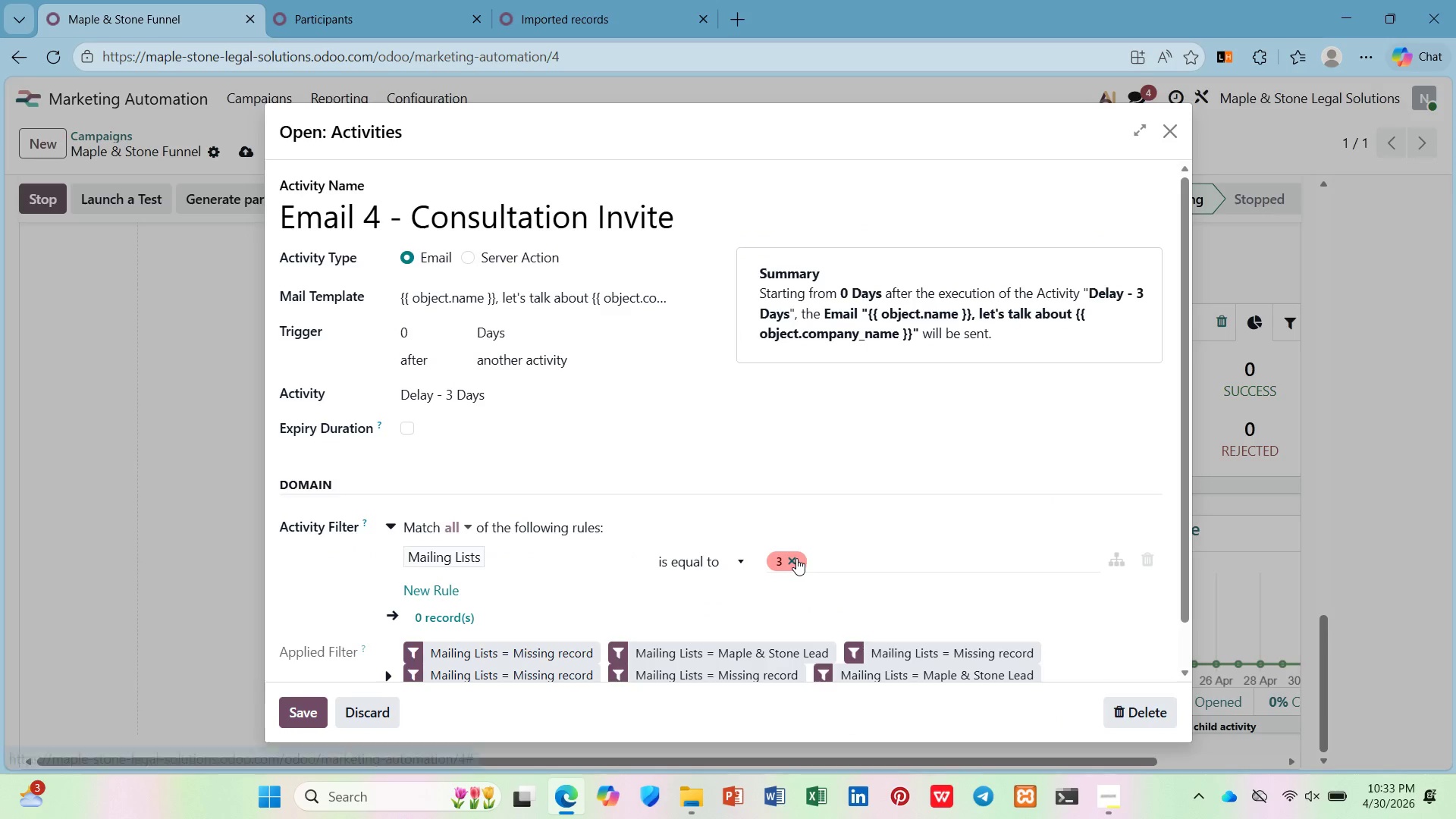 
left_click([788, 561])
 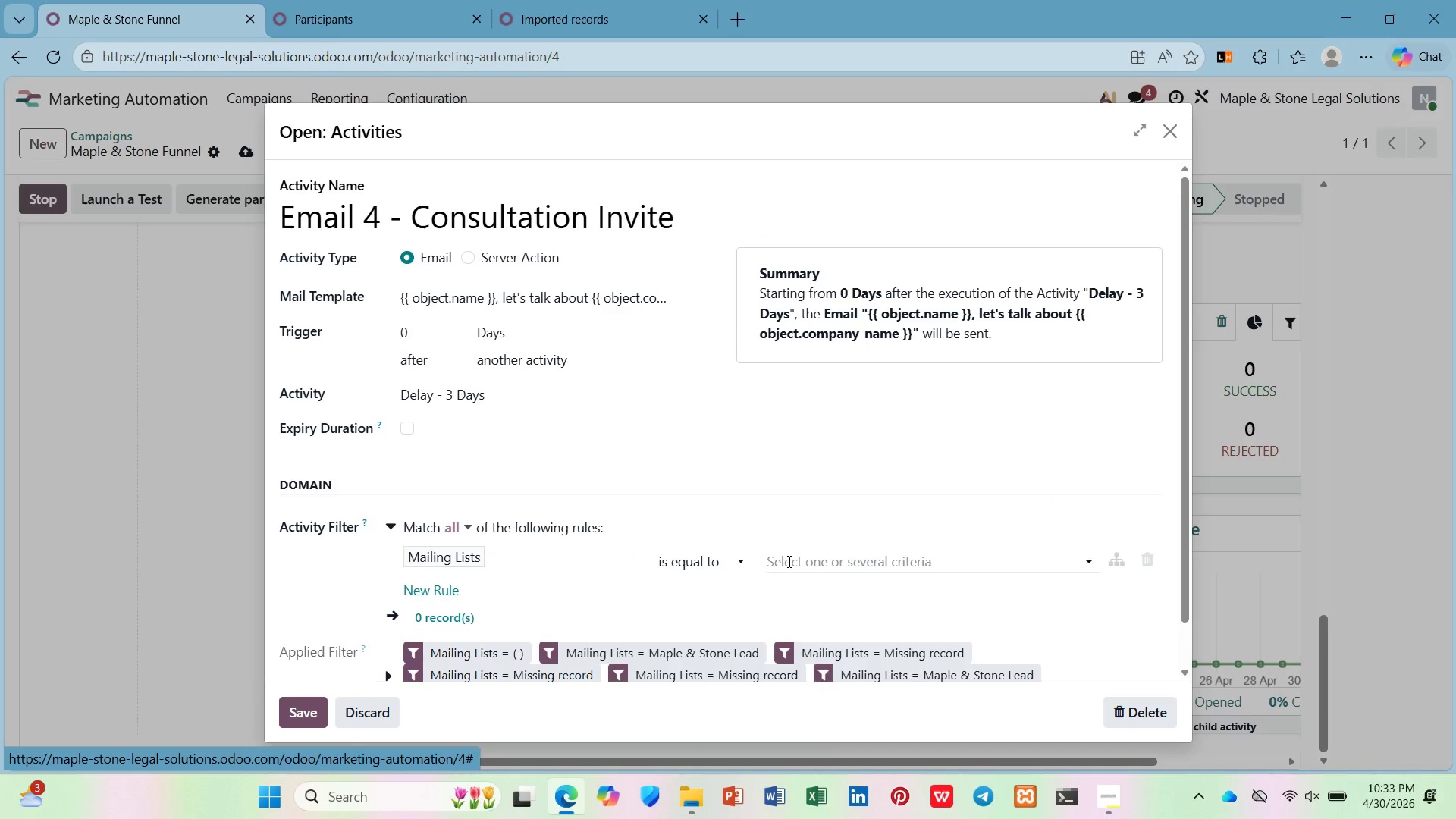 
left_click([789, 560])
 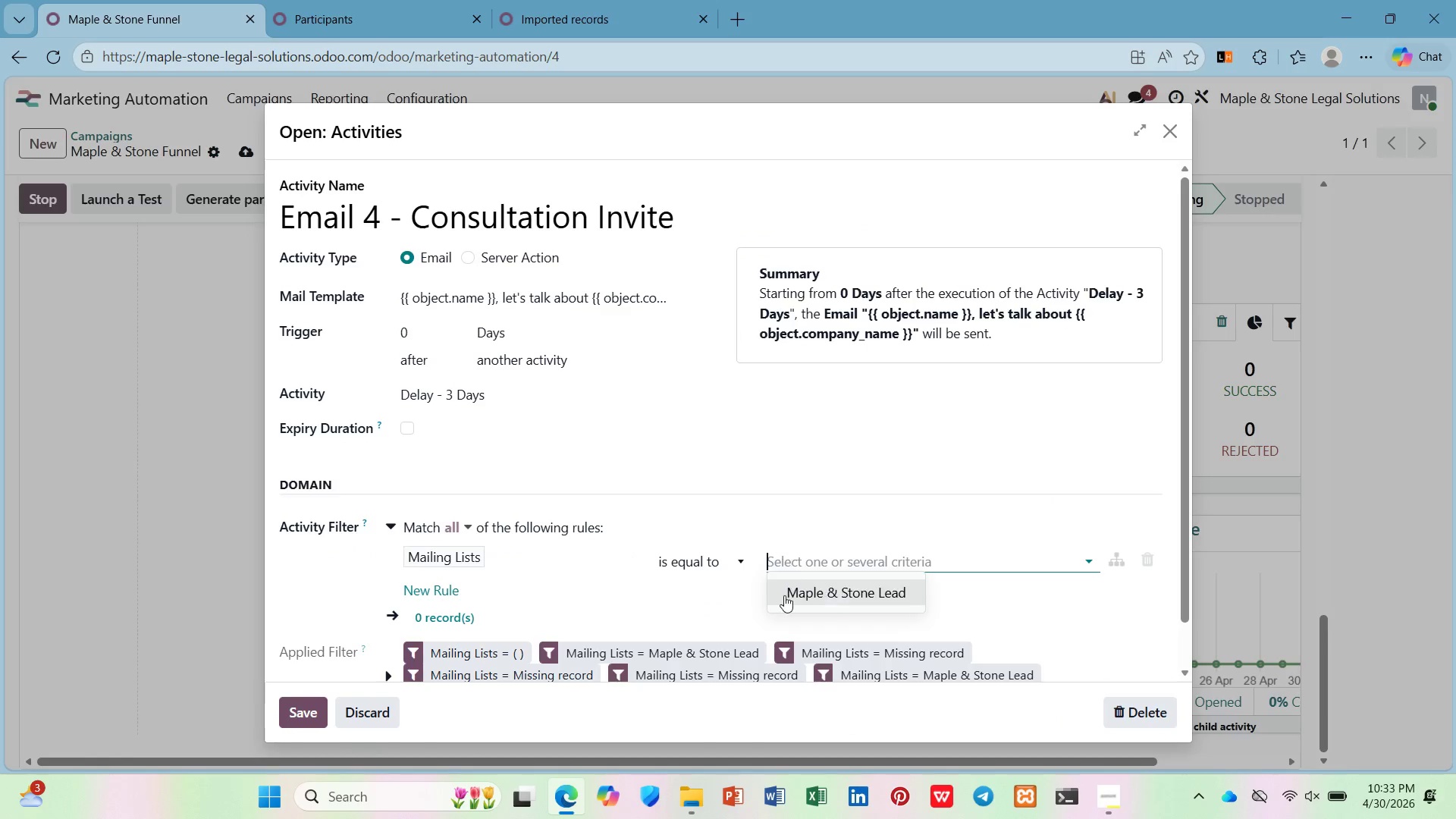 
left_click([783, 595])
 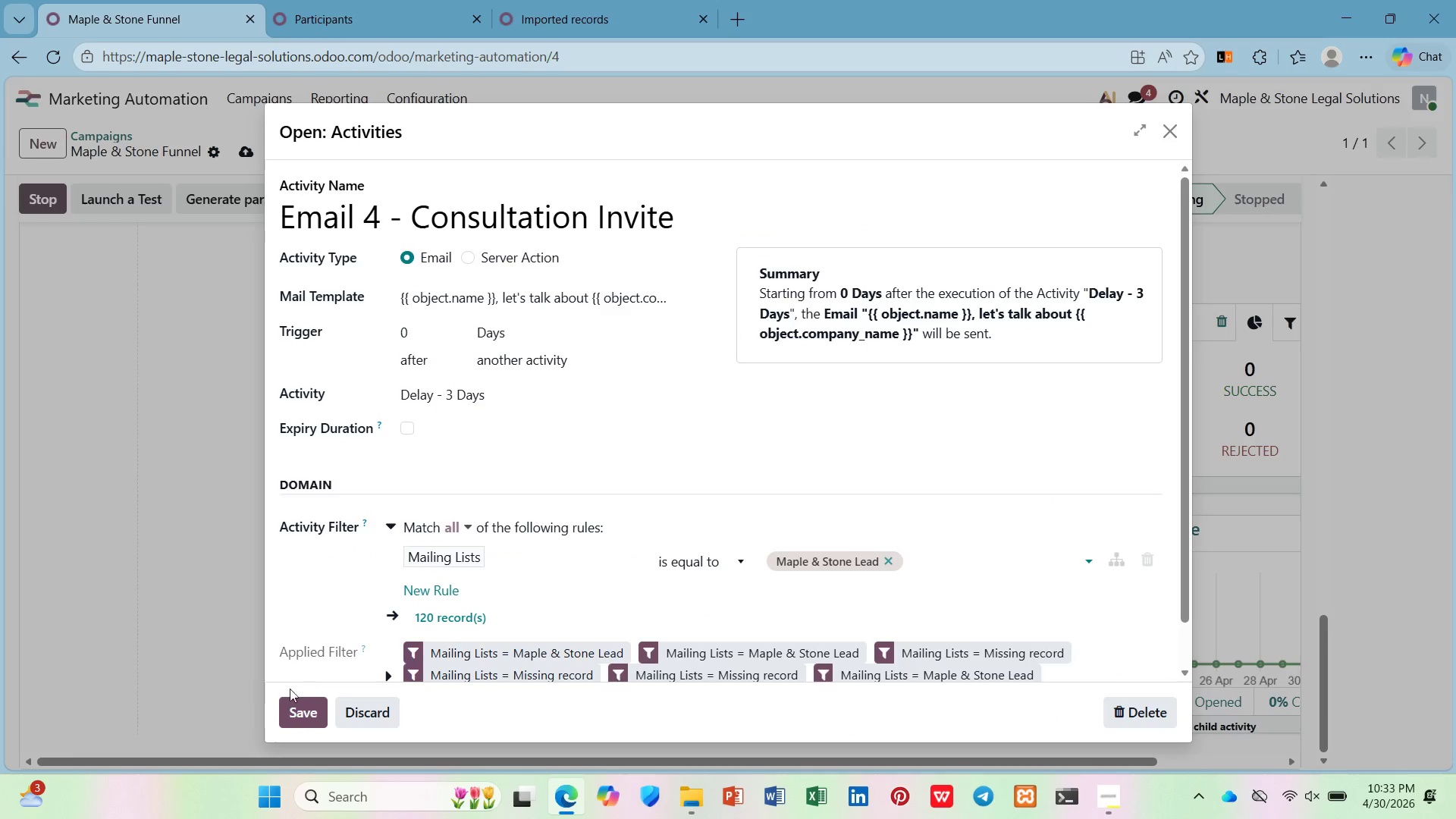 
left_click([288, 703])
 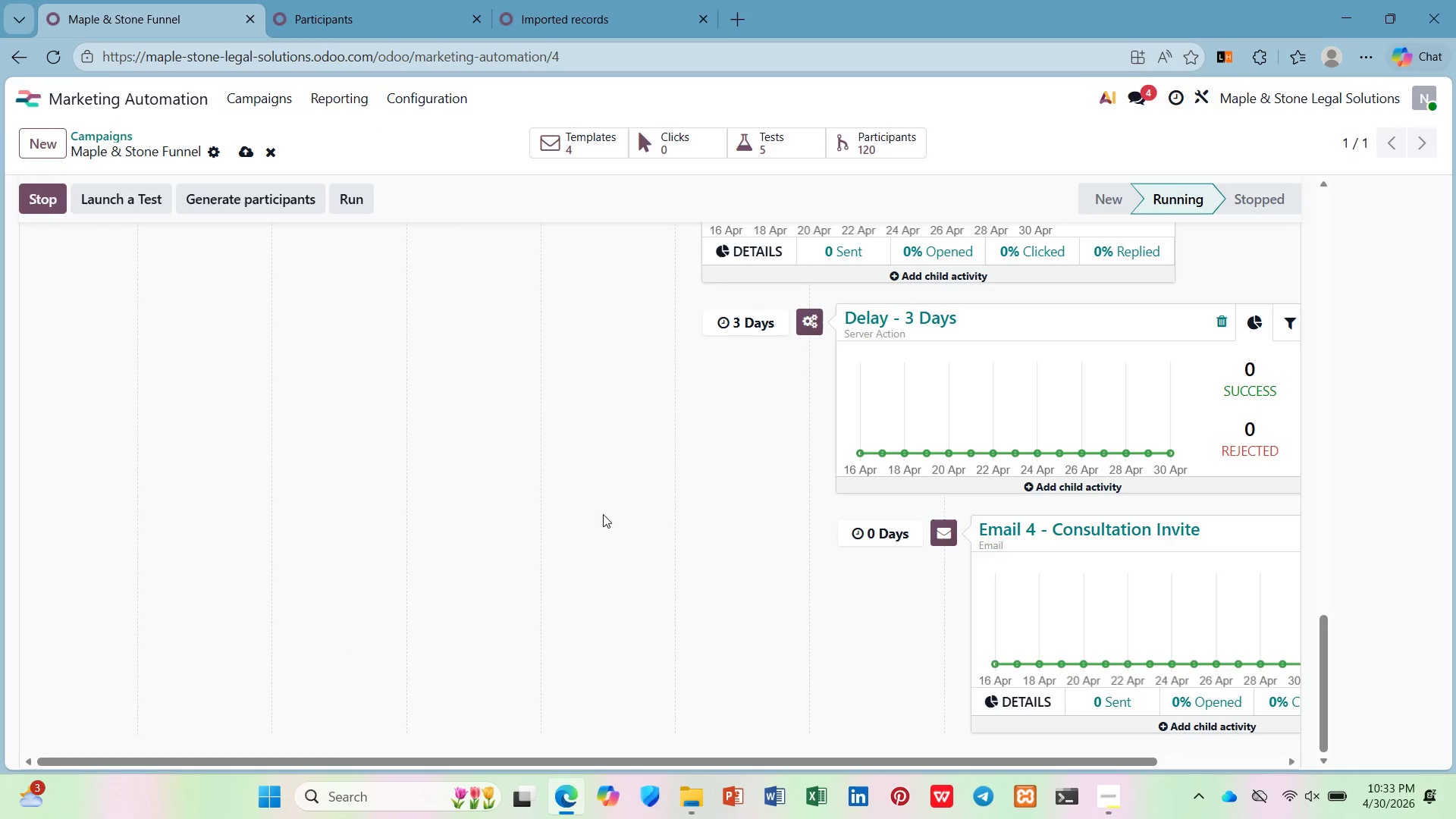 
scroll: coordinate [621, 510], scroll_direction: down, amount: 5.0
 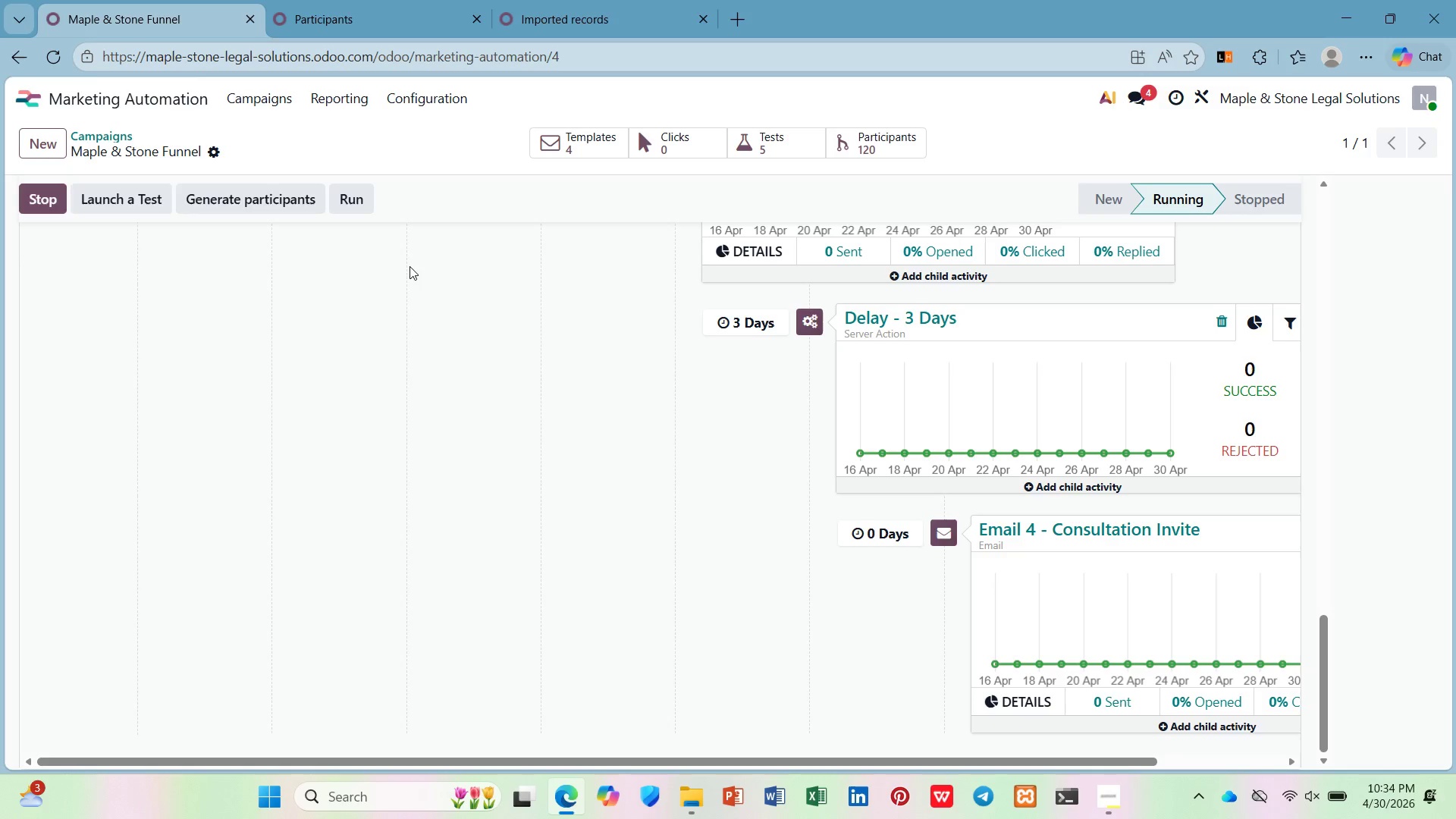 
left_click([89, 191])
 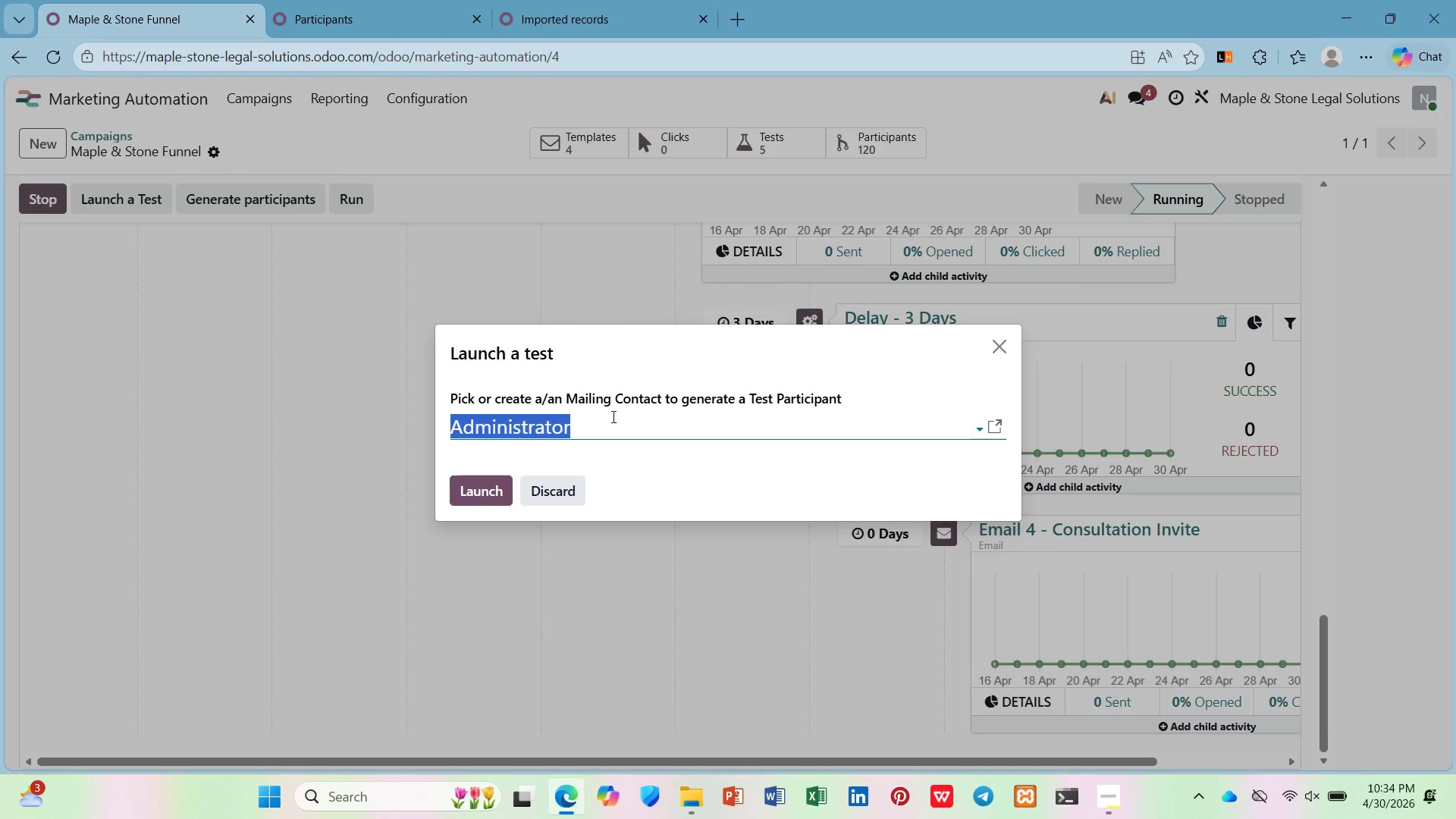 
left_click_drag(start_coordinate=[608, 432], to_coordinate=[608, 436])
 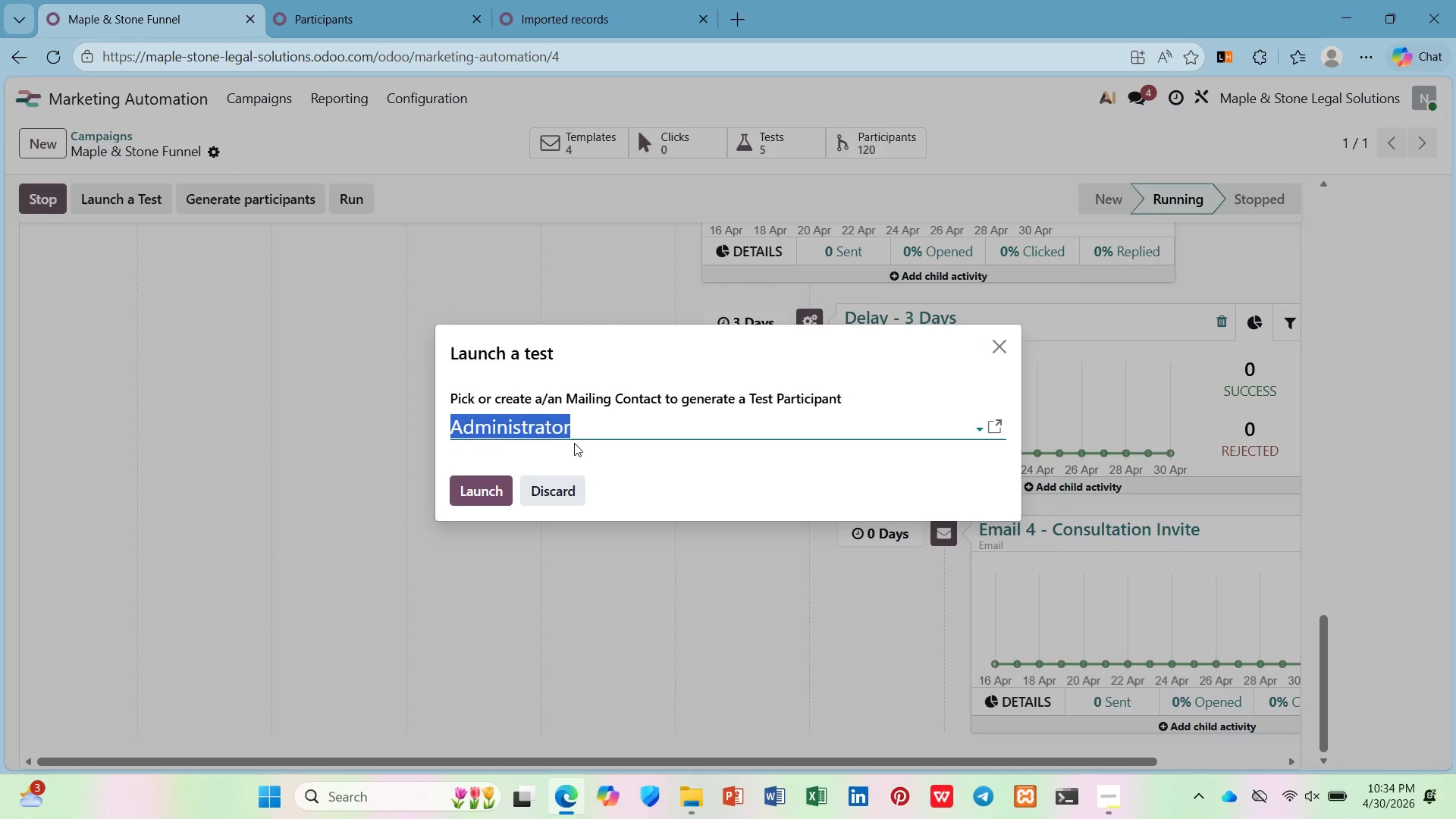 
left_click([574, 431])
 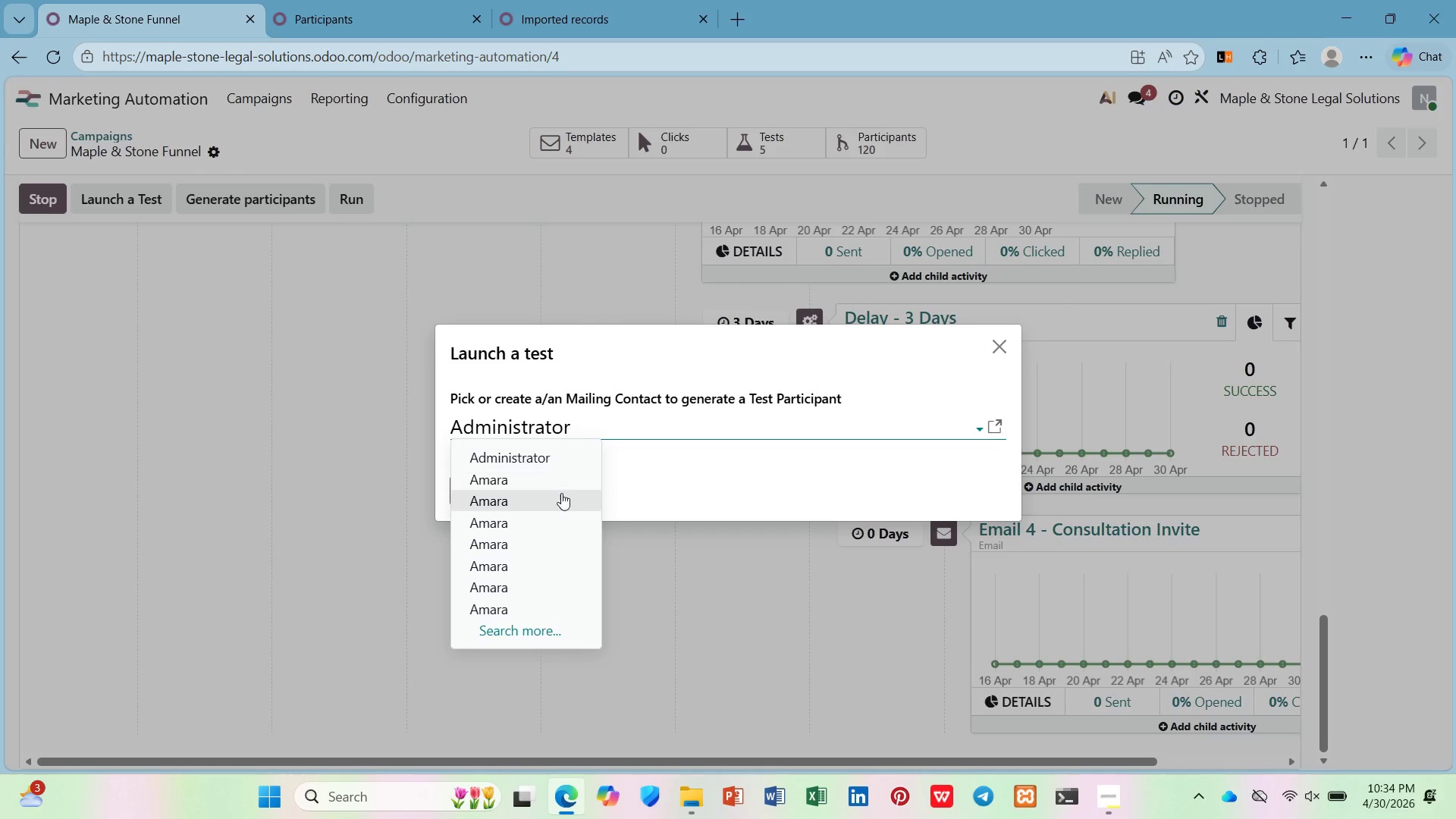 
left_click([557, 509])
 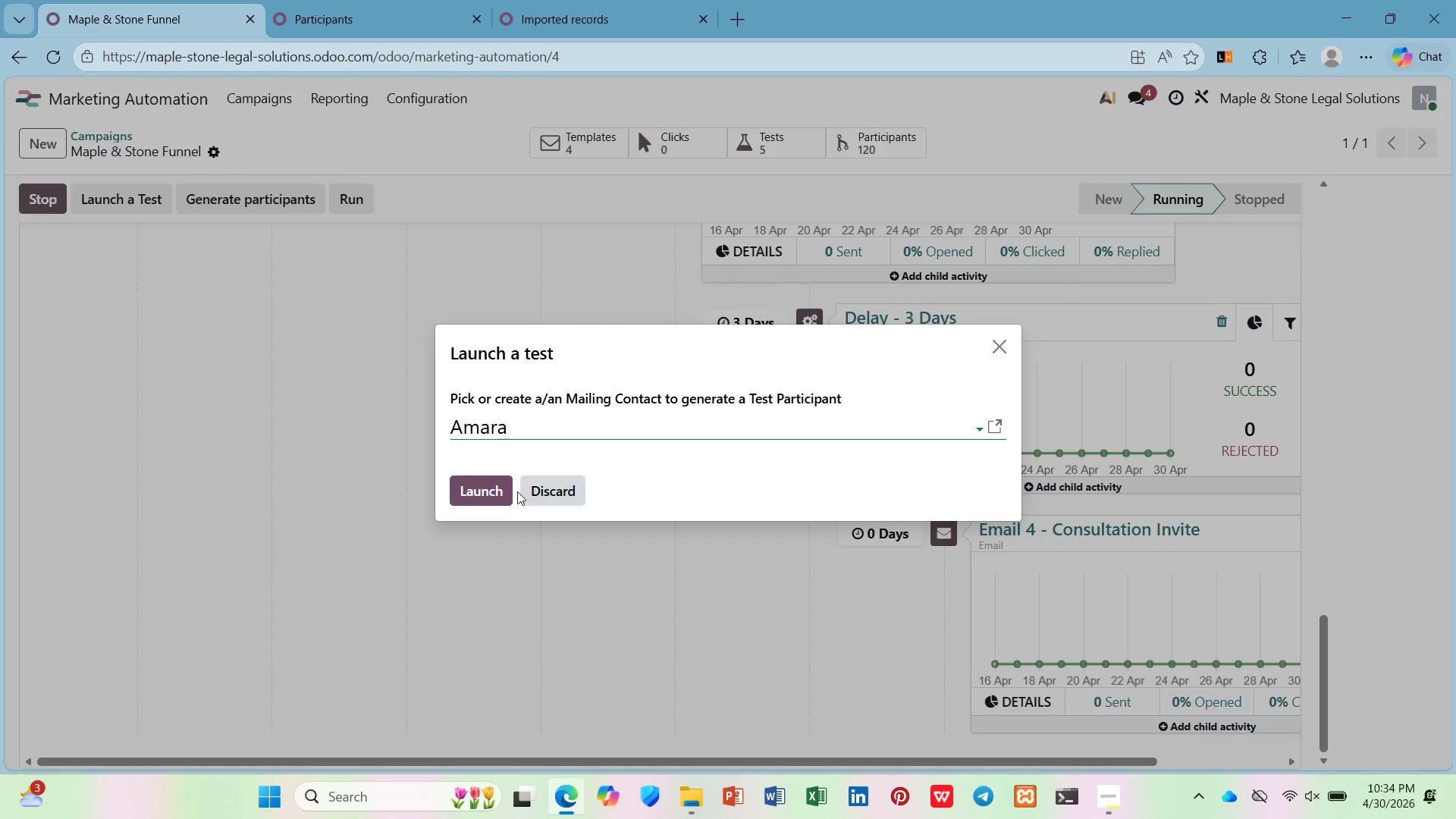 
left_click([510, 496])
 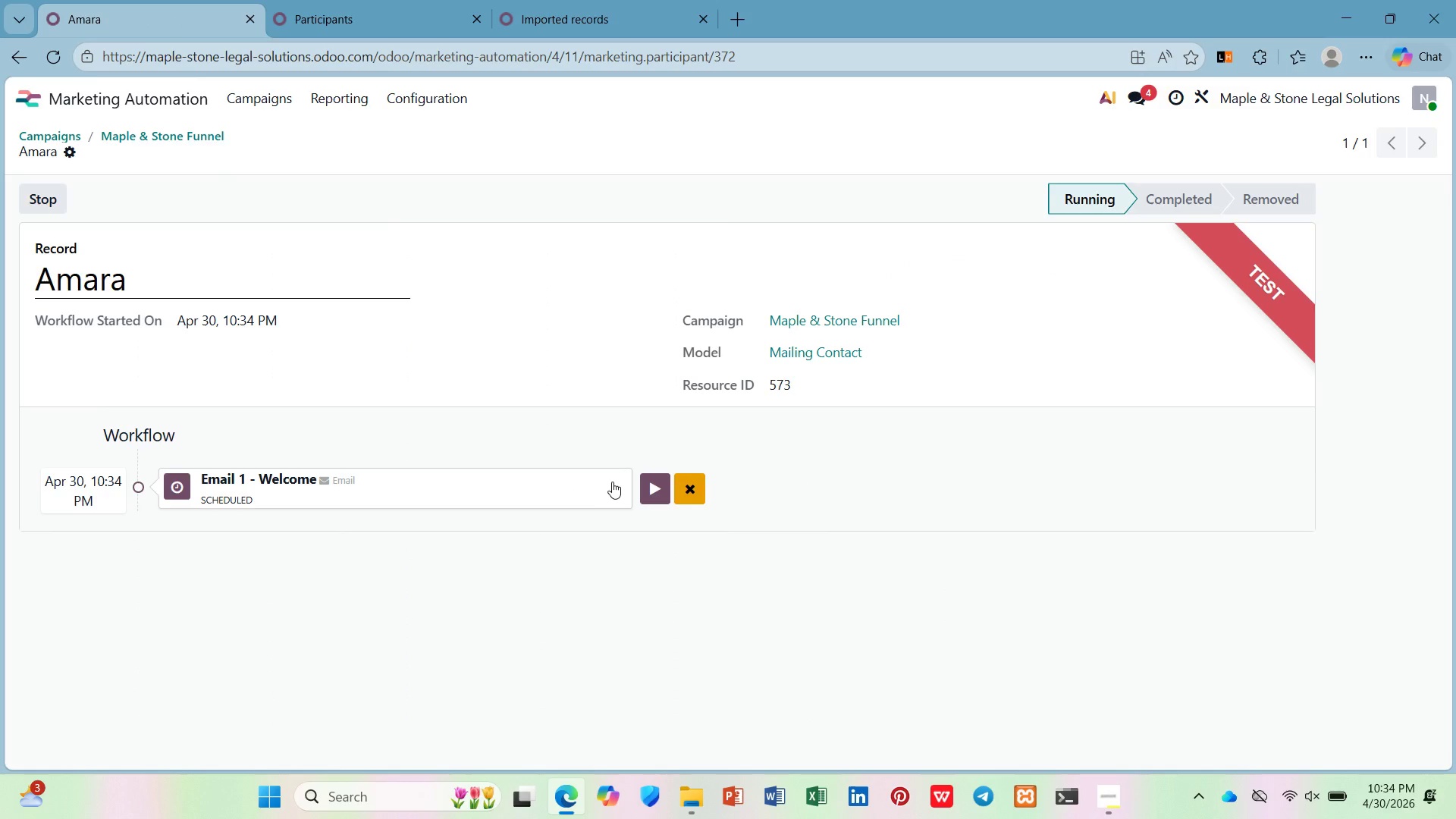 
left_click([648, 482])
 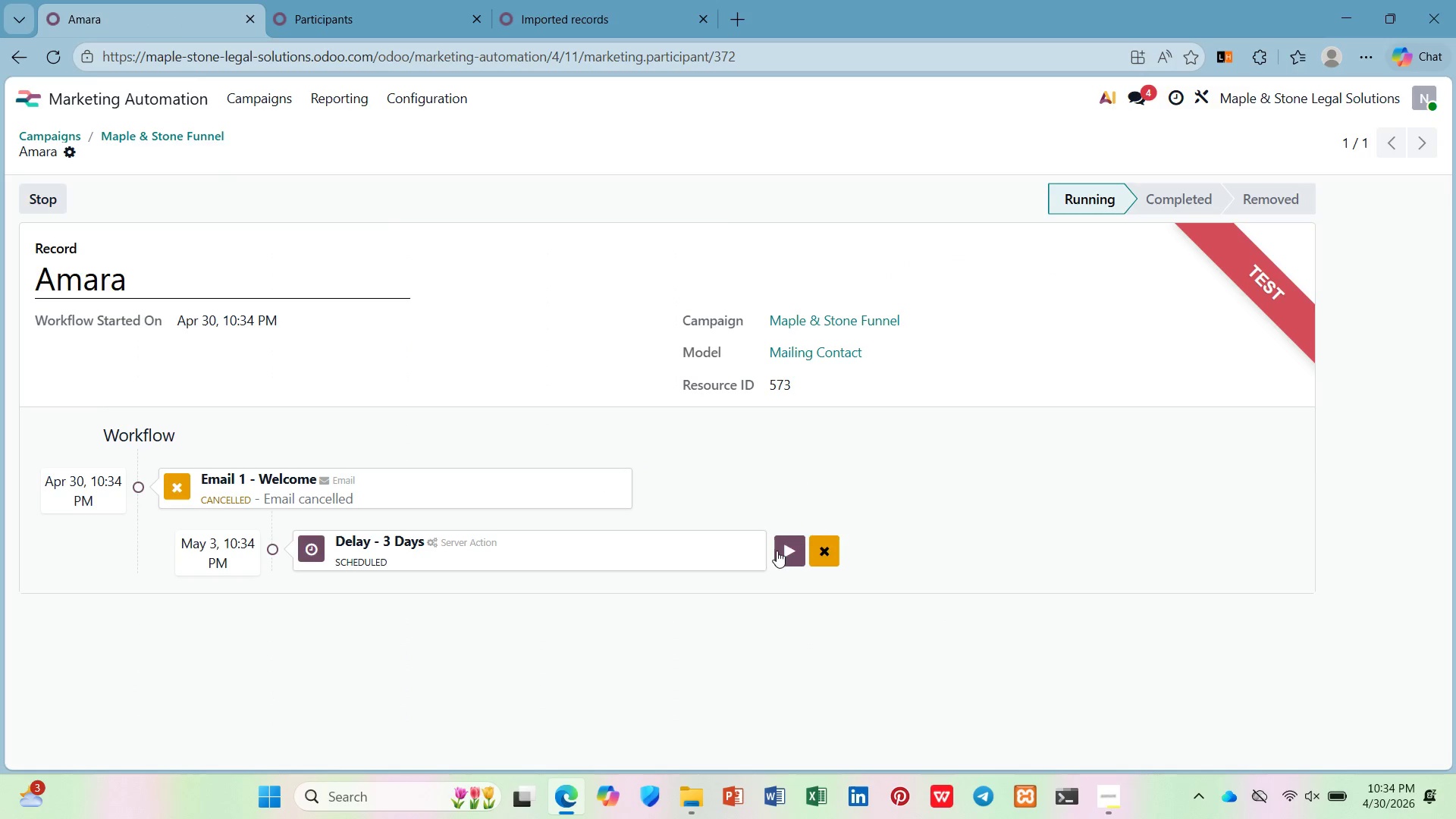 
left_click([793, 552])
 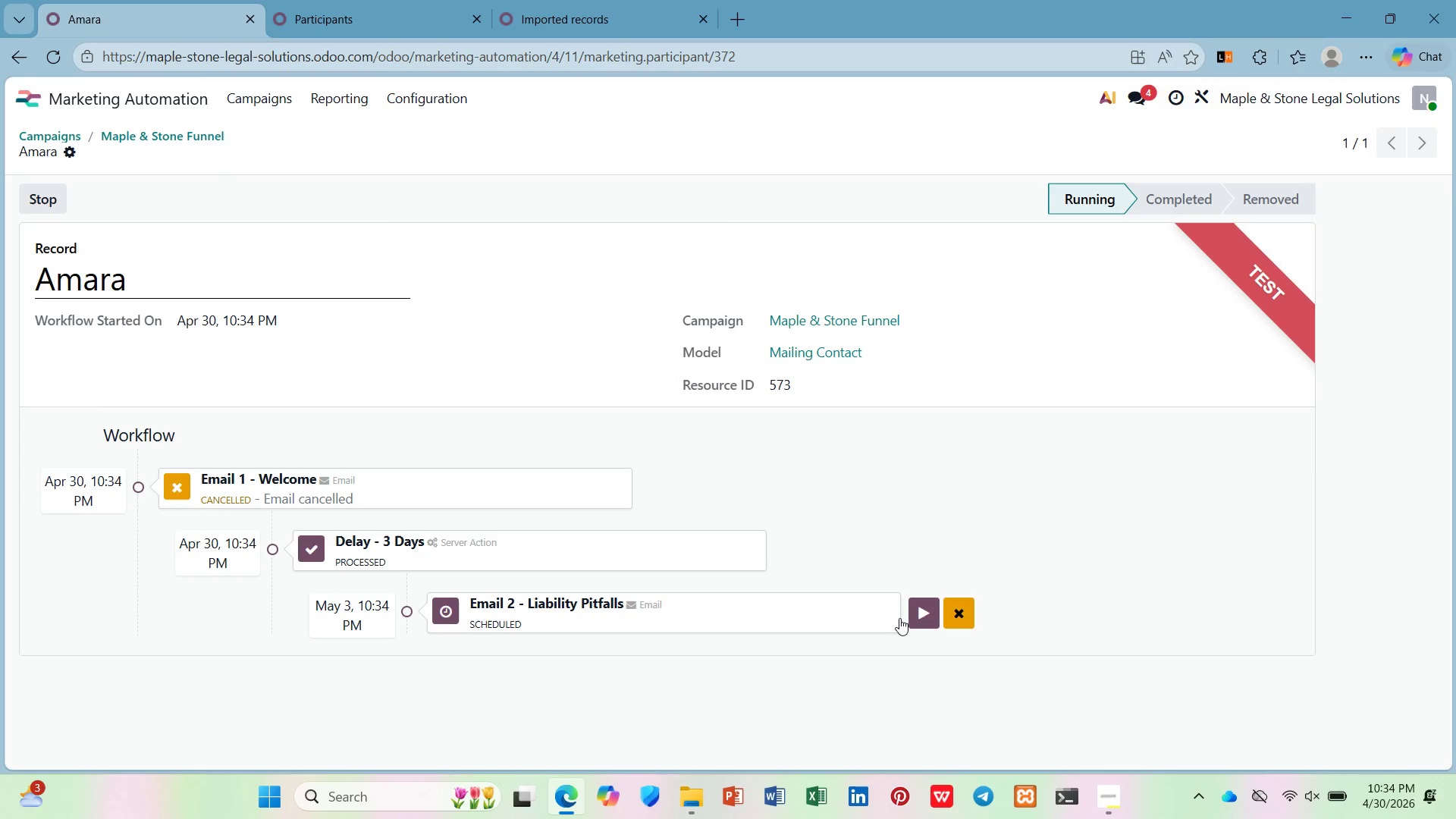 
left_click([935, 607])
 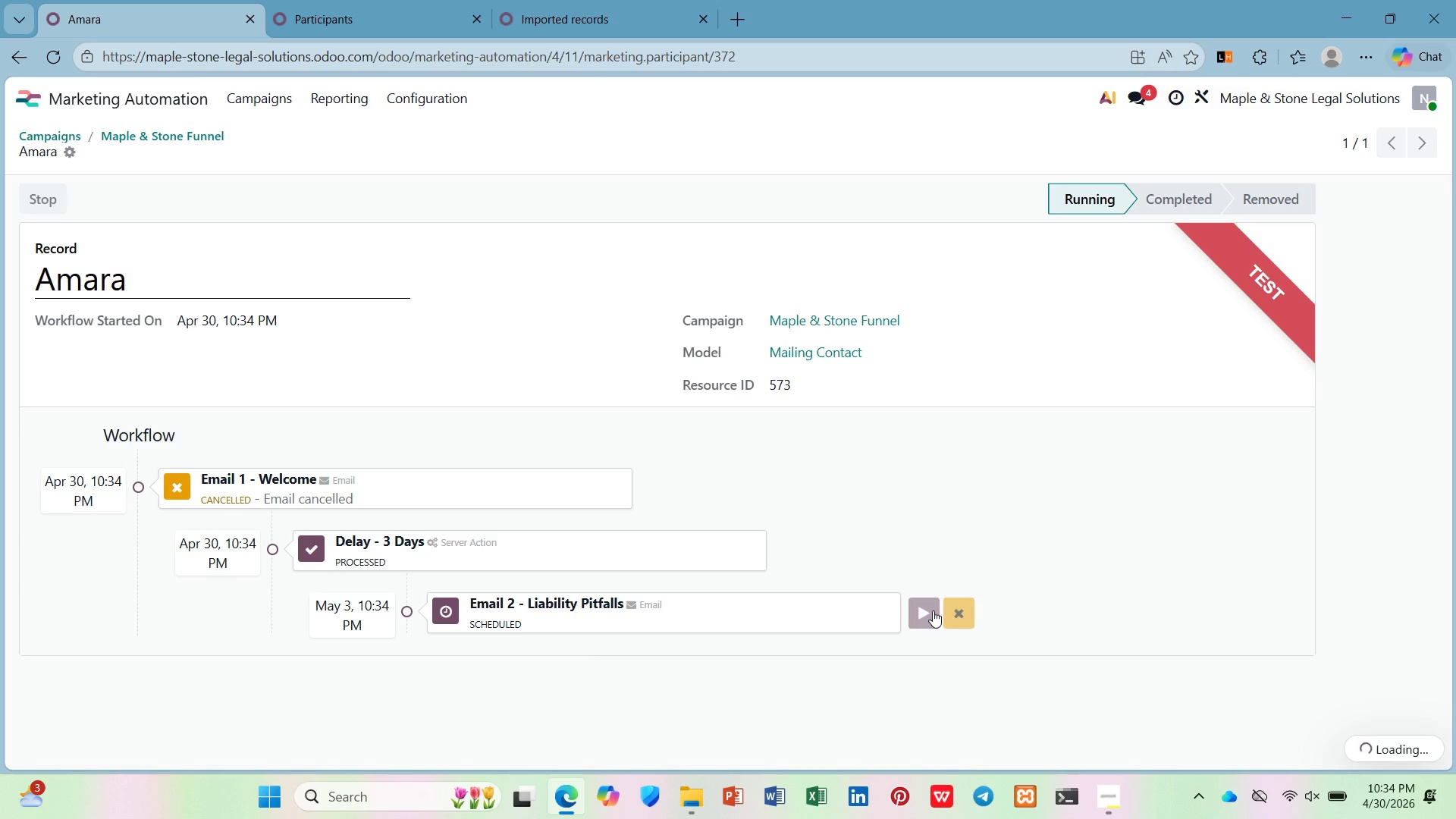 
scroll: coordinate [933, 608], scroll_direction: down, amount: 5.0
 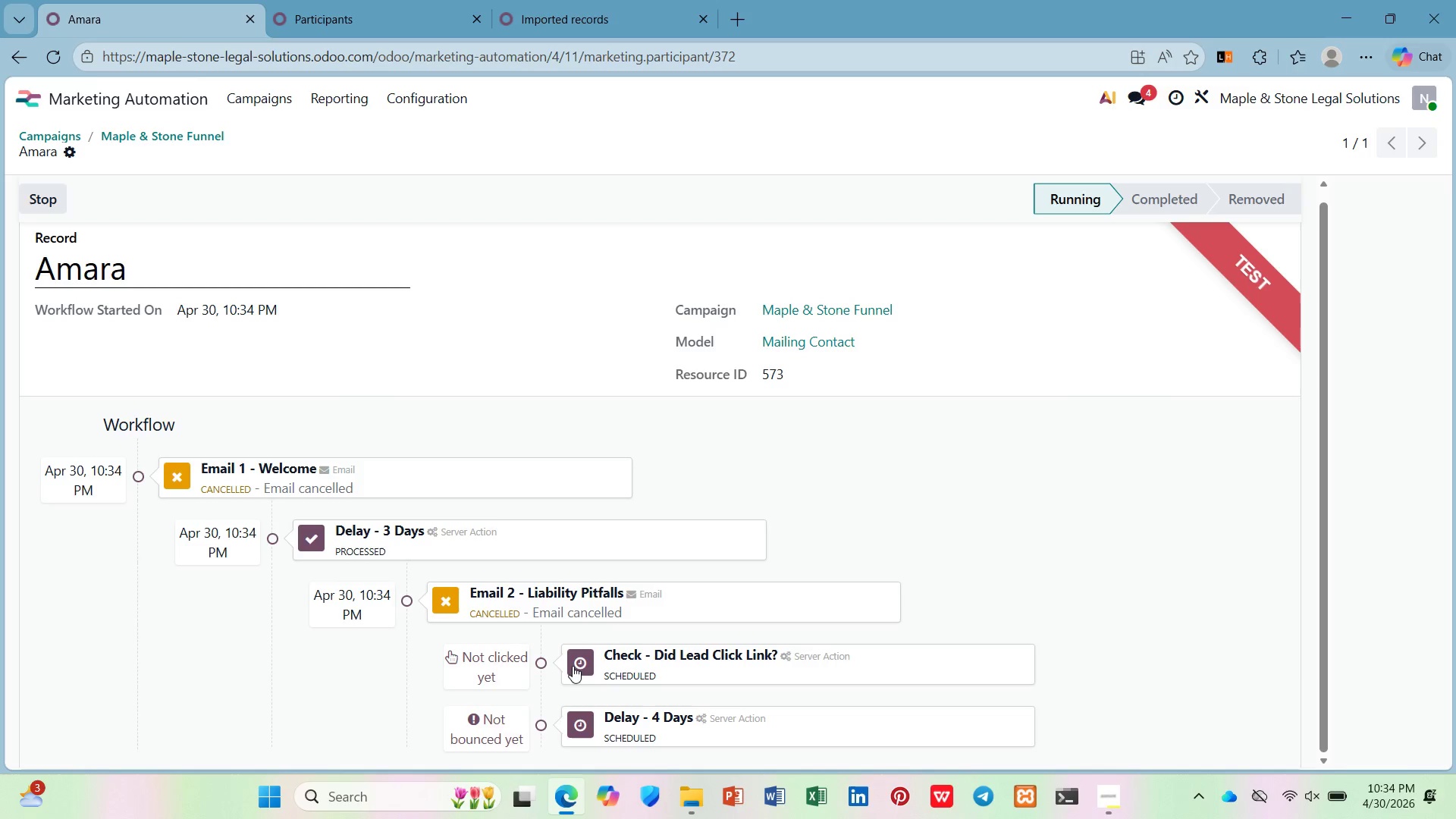 
left_click([581, 649])
 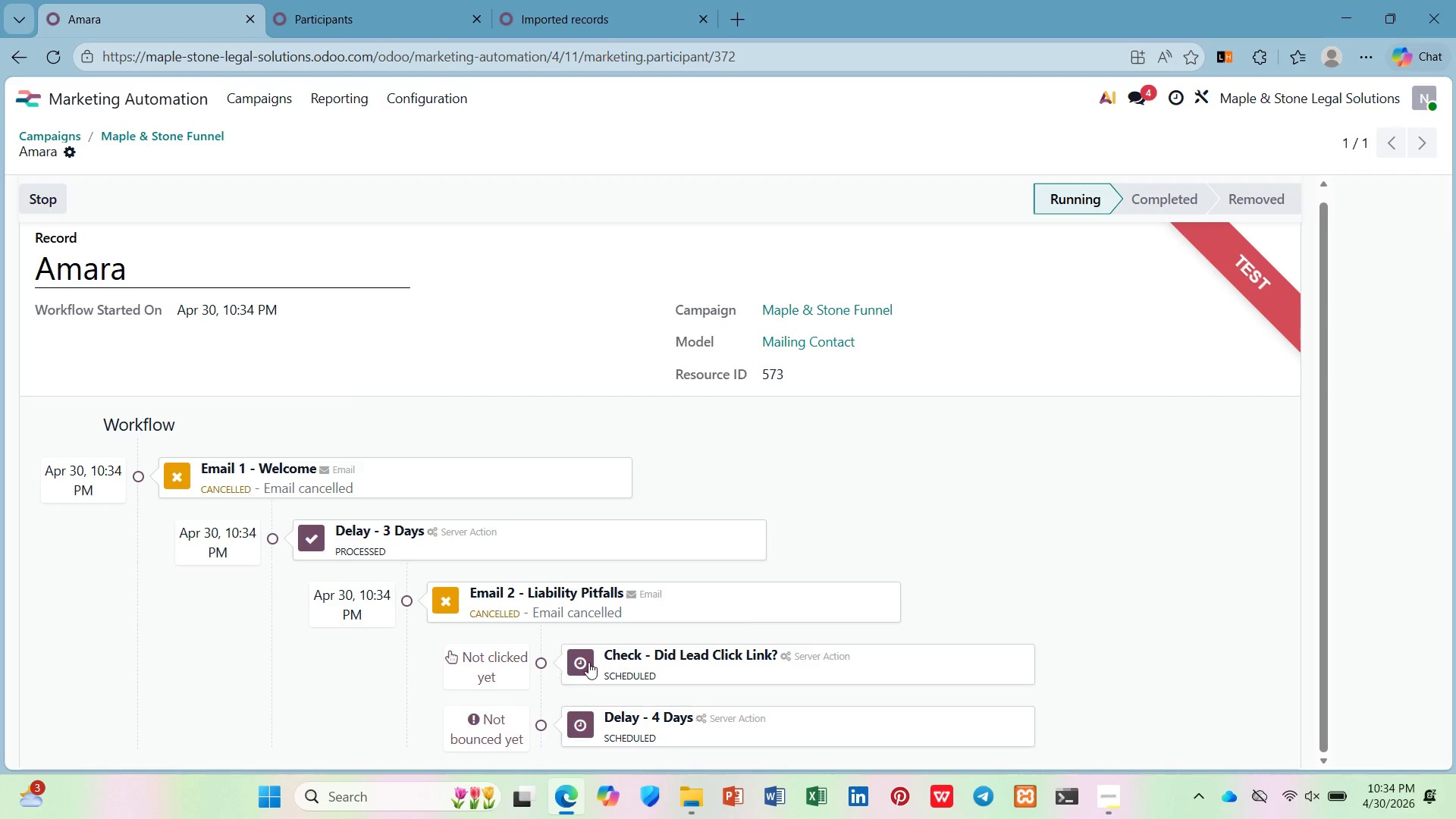 
left_click([745, 648])
 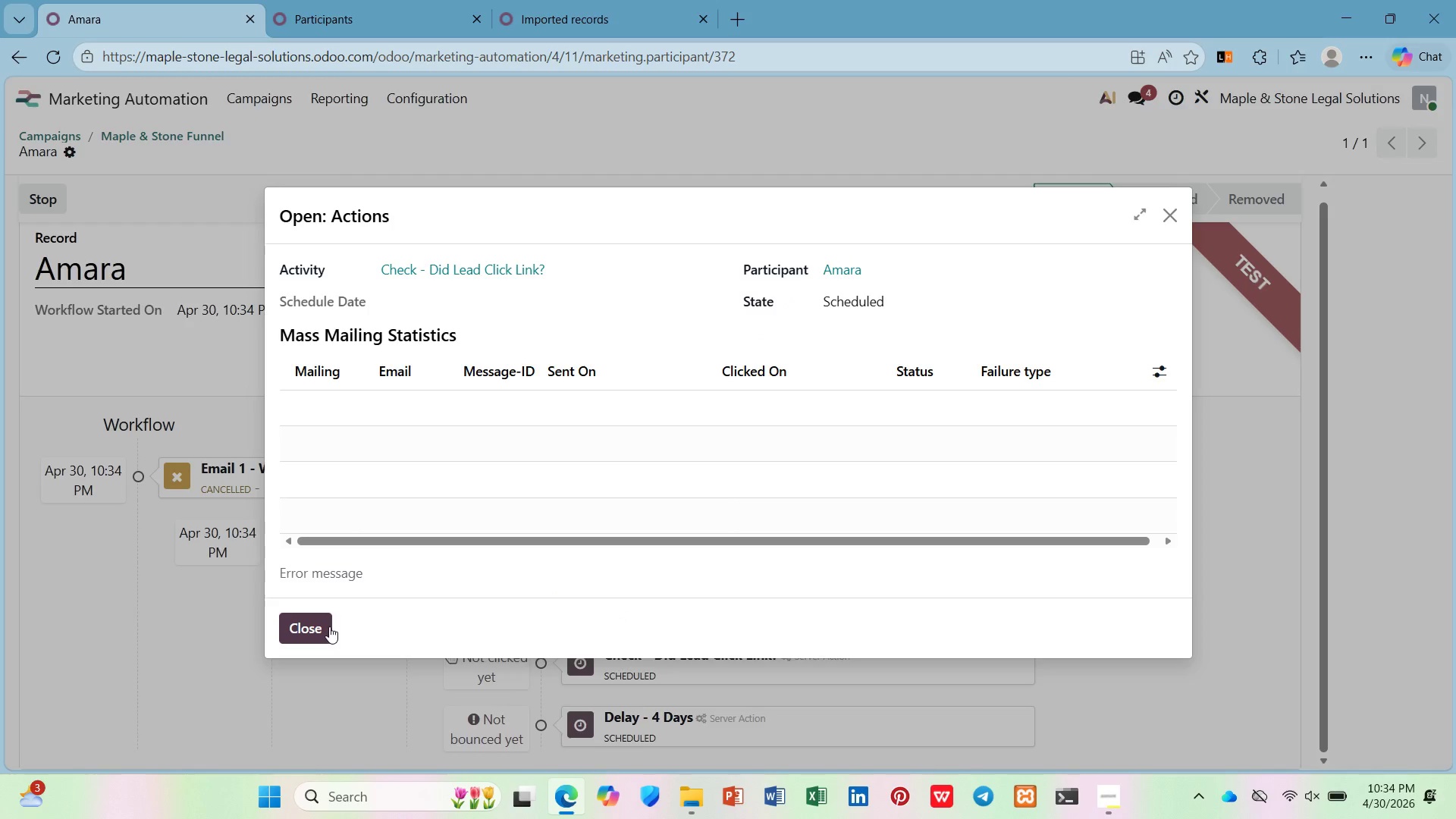 
left_click([320, 622])
 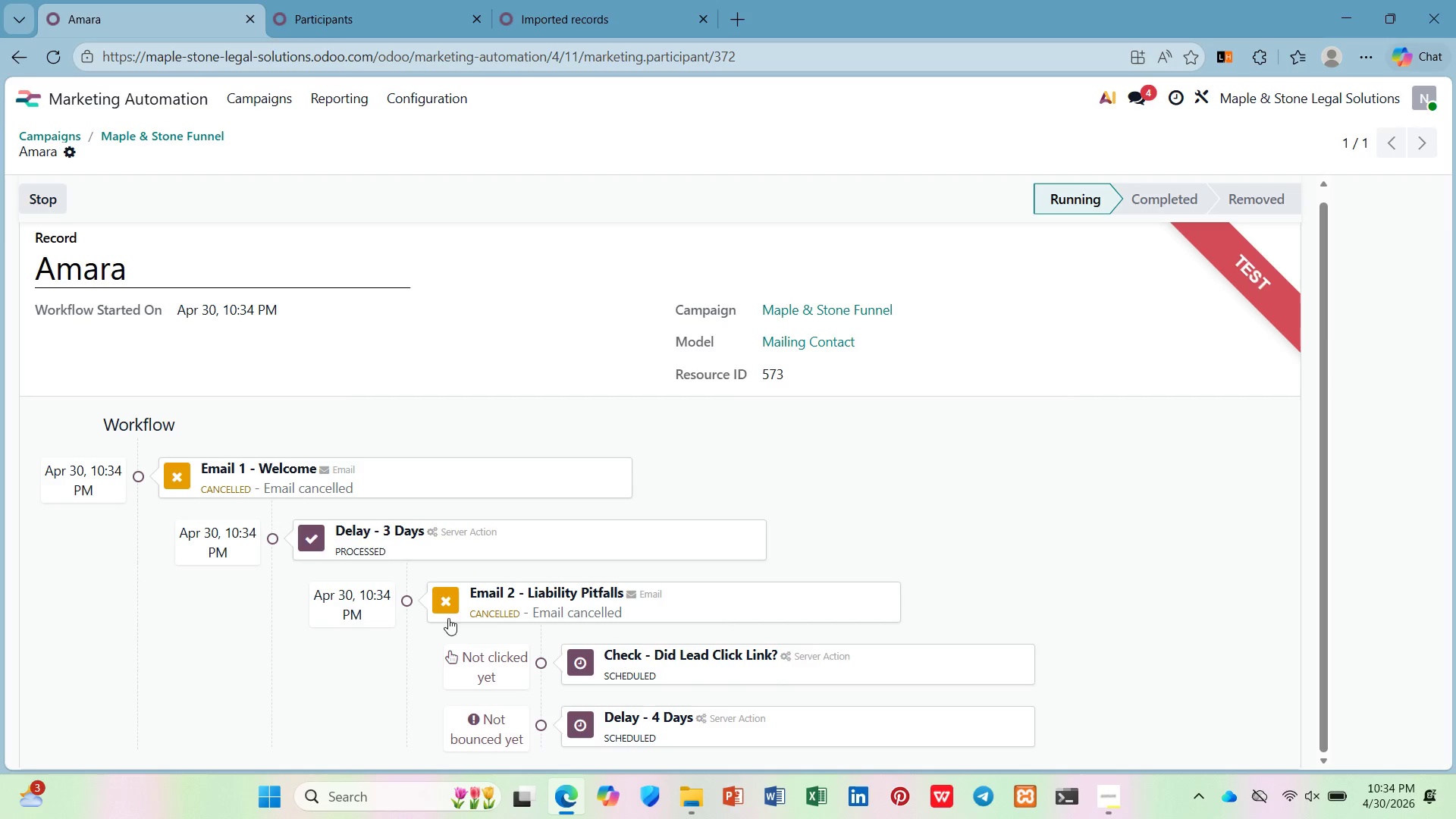 
scroll: coordinate [488, 628], scroll_direction: down, amount: 5.0
 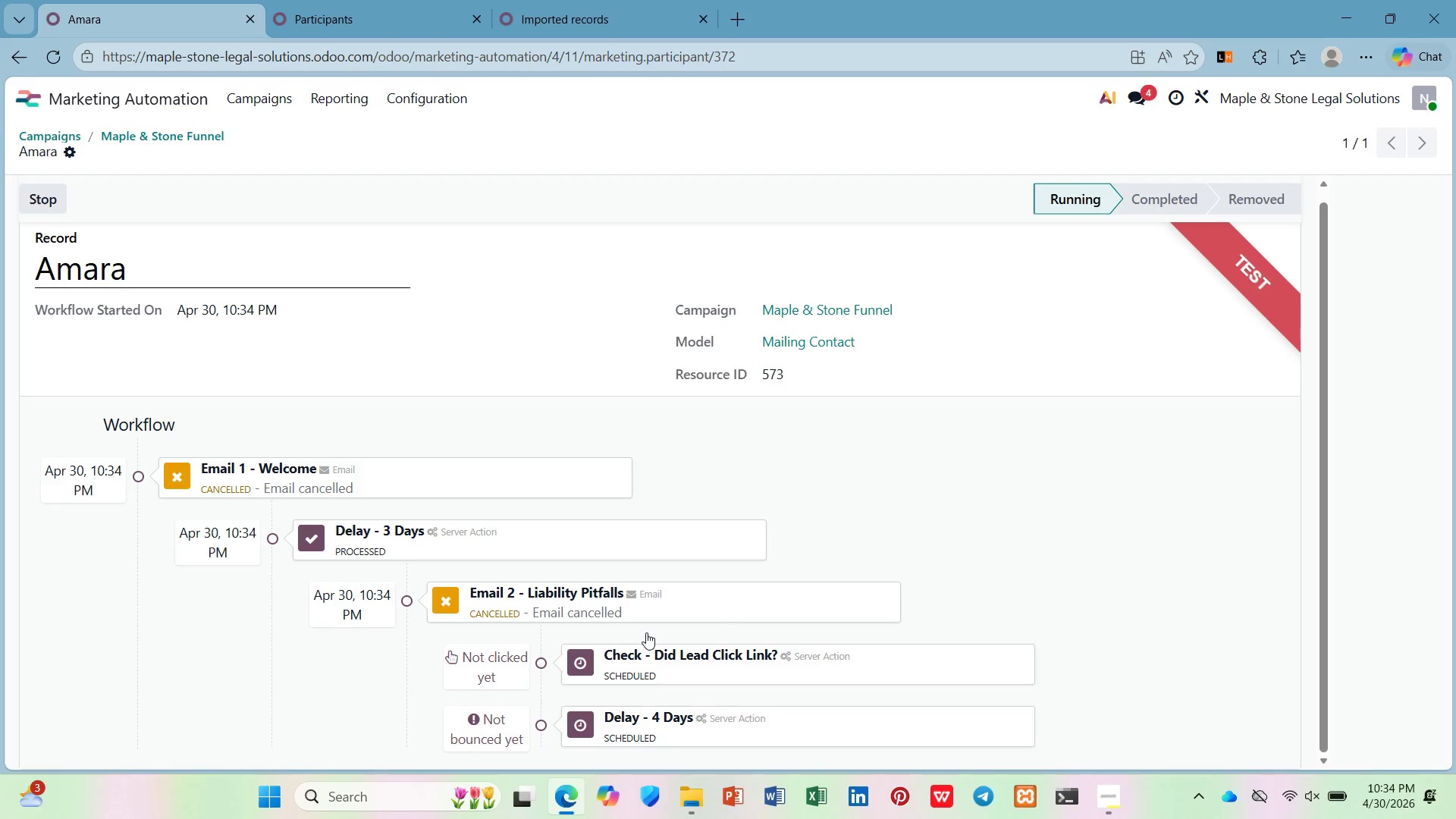 
hold_key(key=ControlLeft, duration=0.56)
scroll: coordinate [645, 632], scroll_direction: down, amount: 2.0
 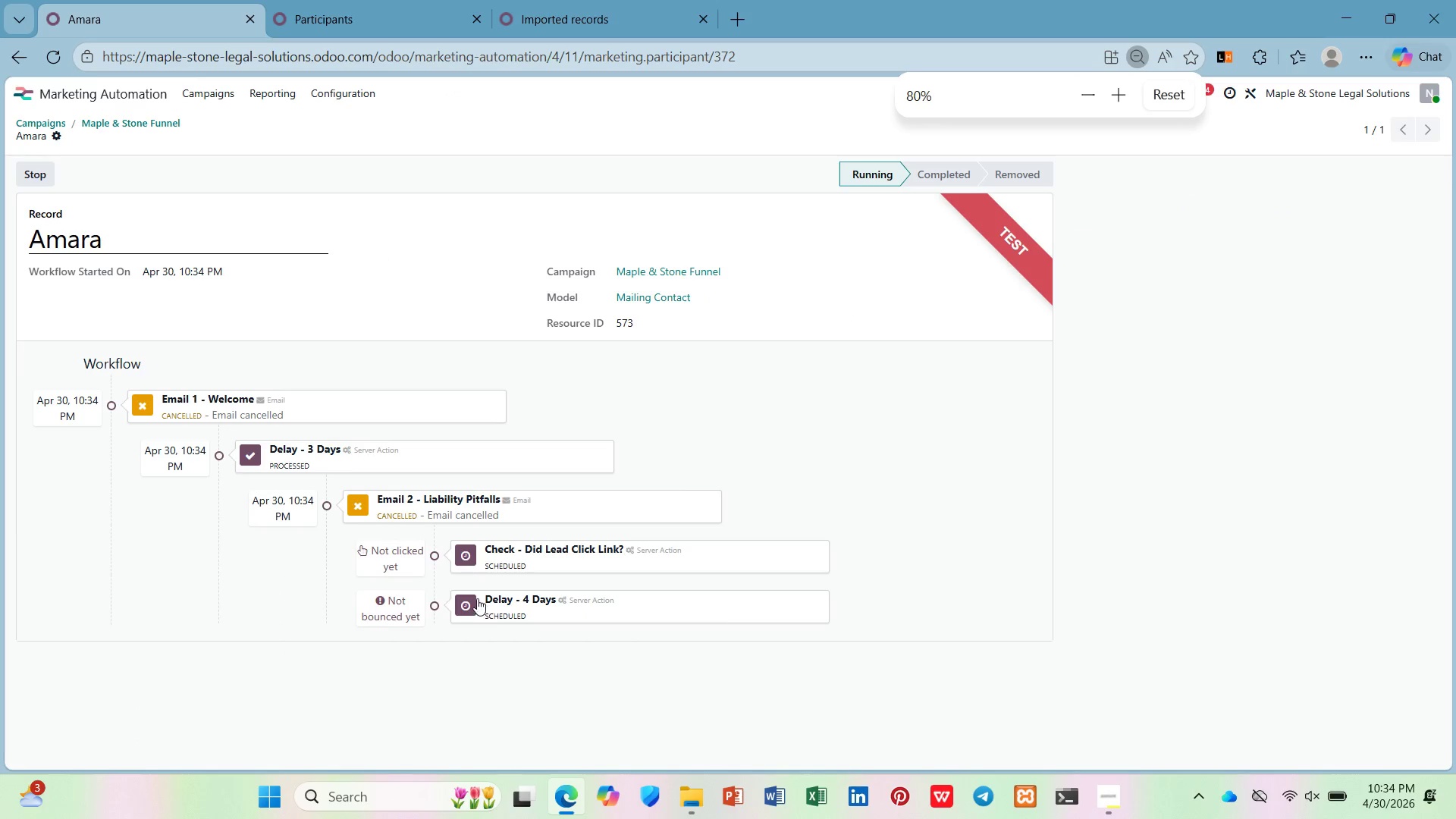 
hold_key(key=ControlLeft, duration=1.39)
scroll: coordinate [475, 595], scroll_direction: none, amount: 0.0
 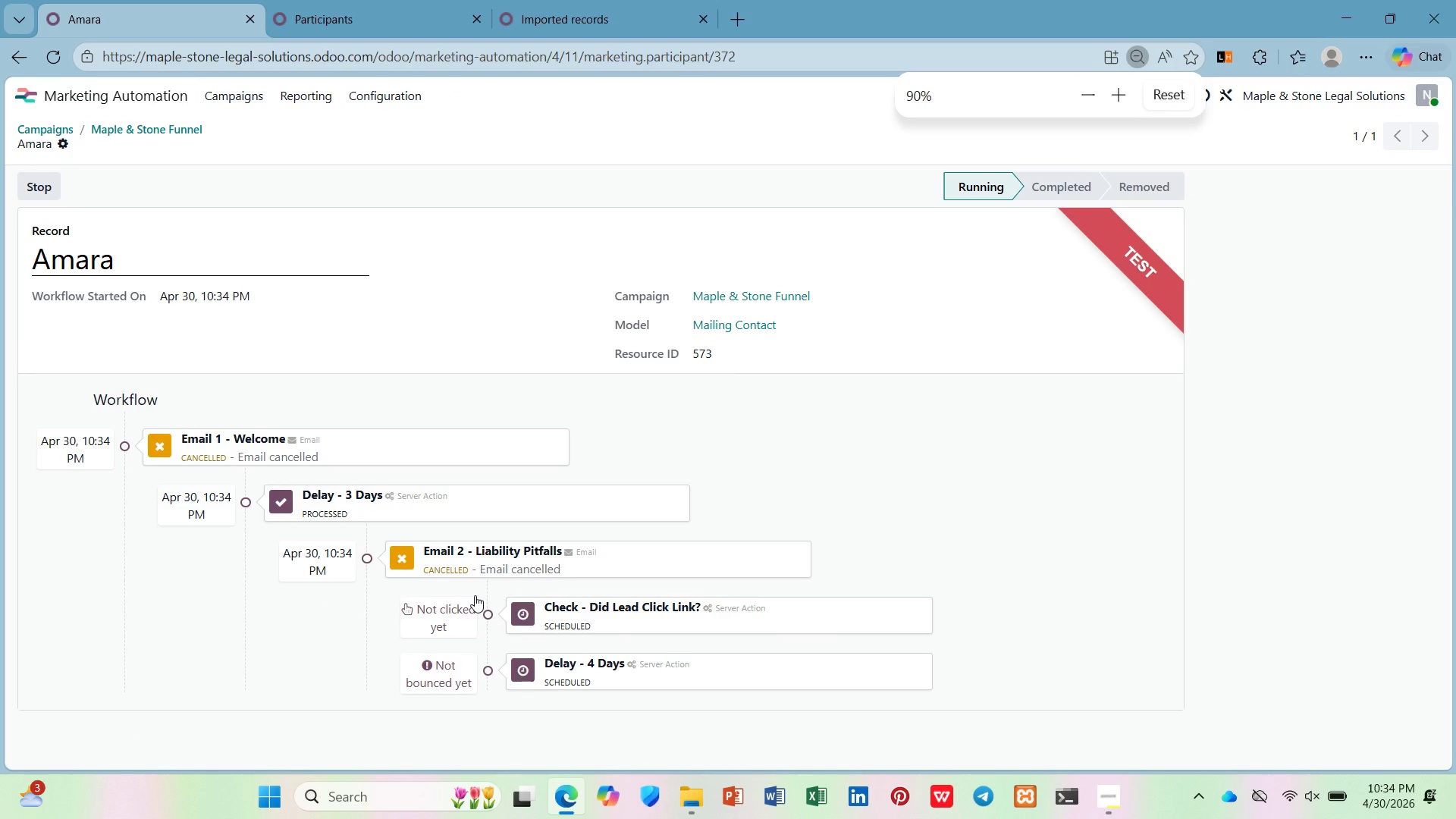 
scroll: coordinate [475, 595], scroll_direction: up, amount: 1.0
 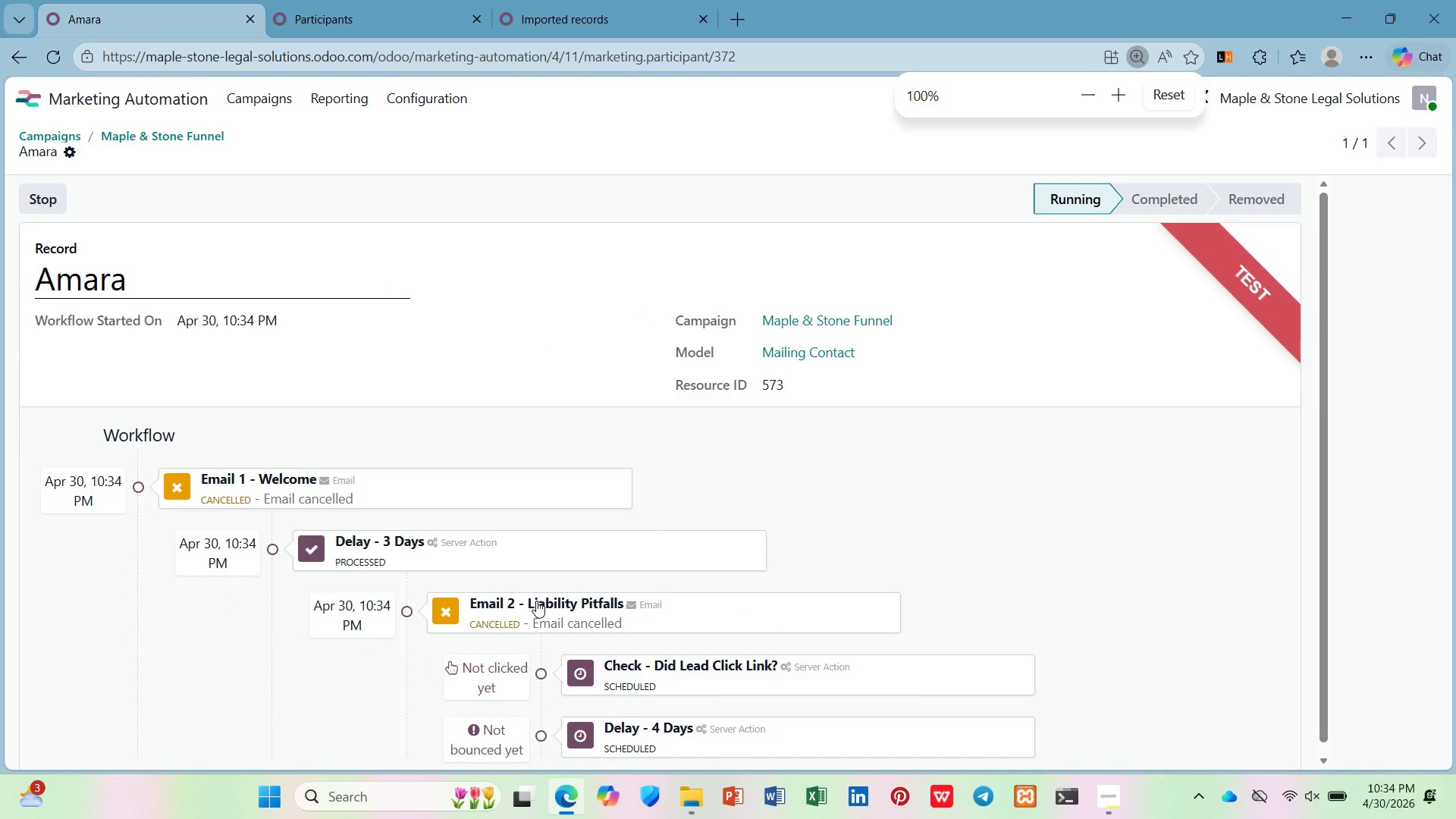 
left_click([539, 594])
 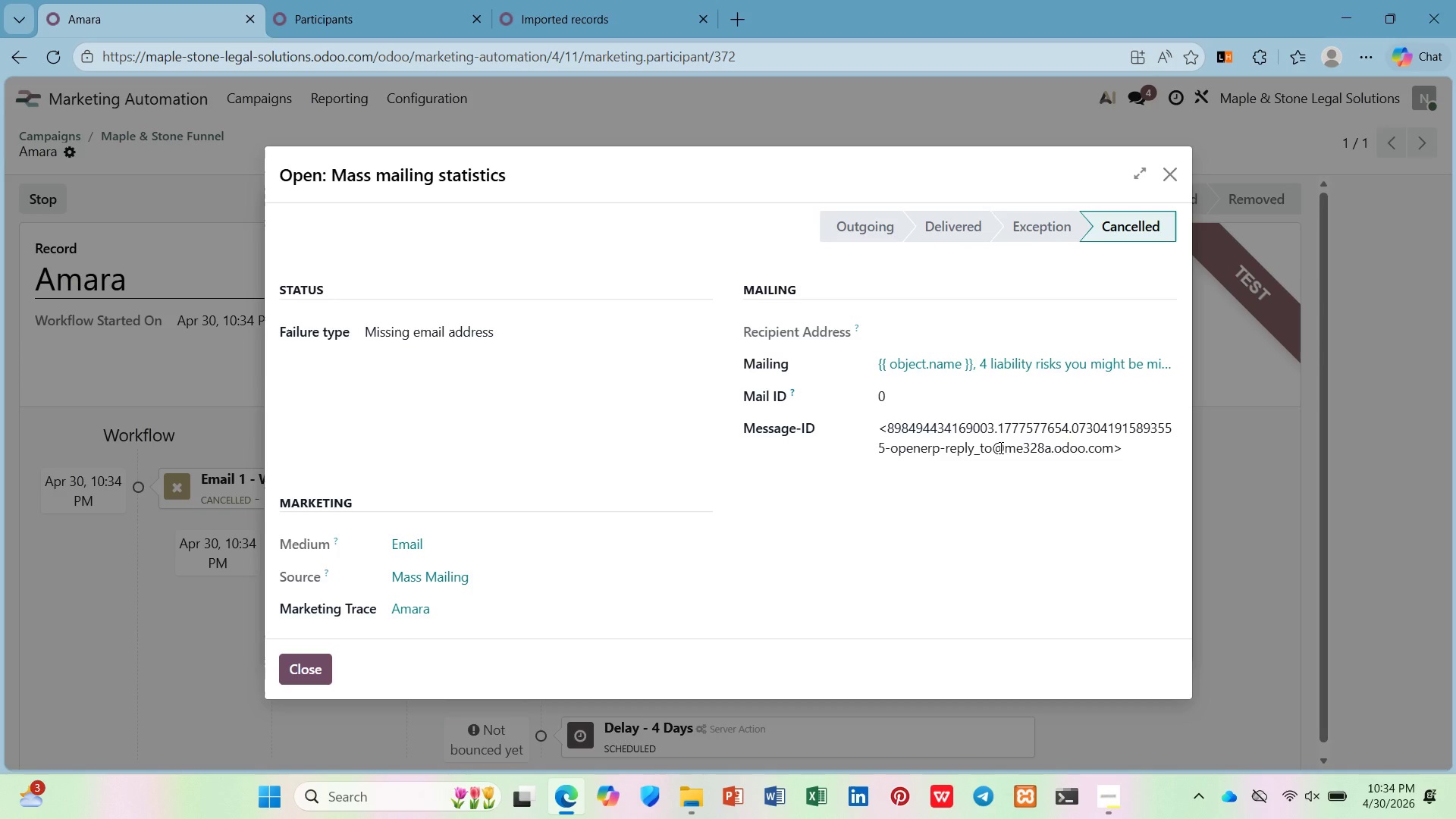 
wait(19.31)
 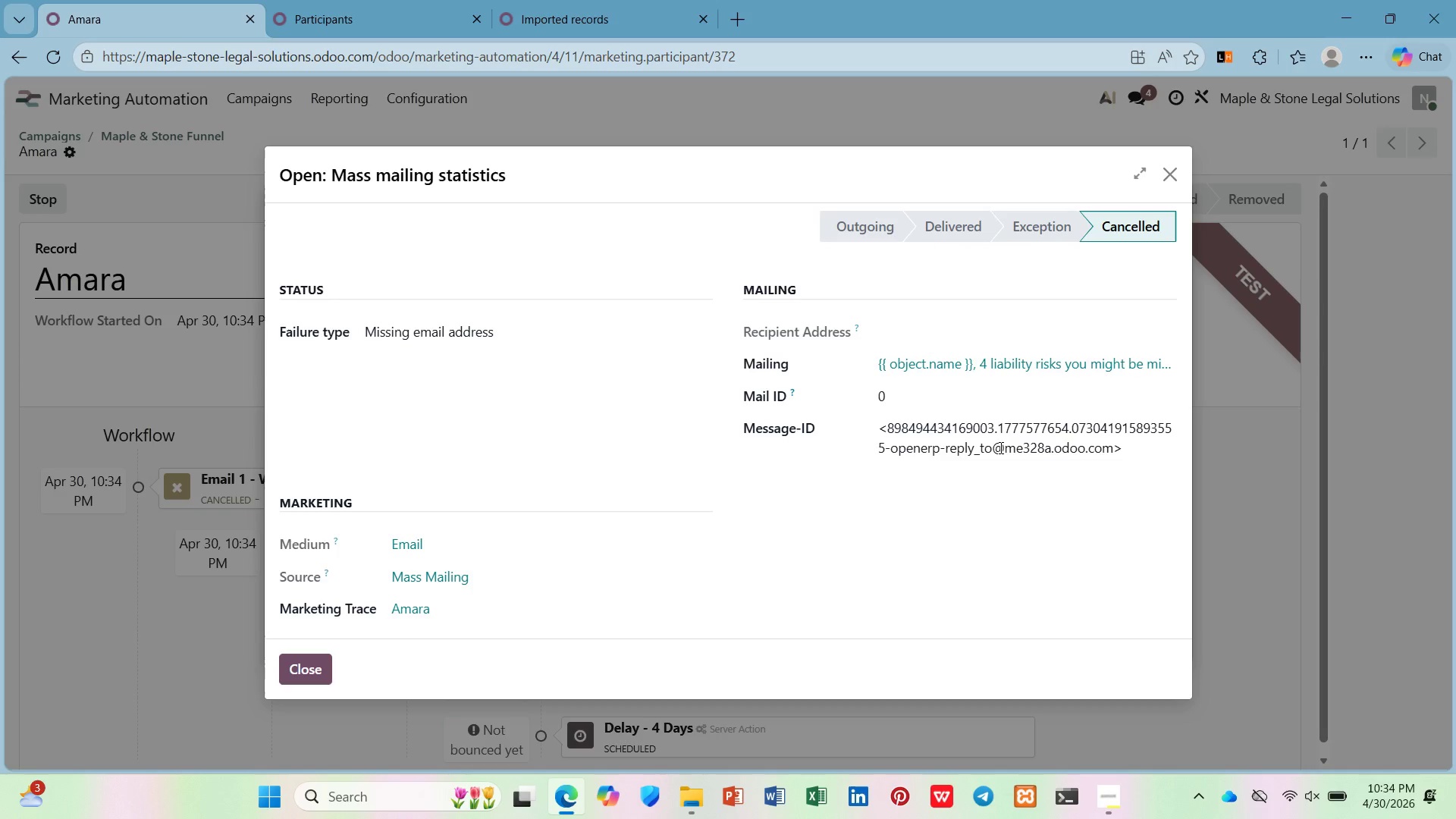 
left_click([603, 0])
 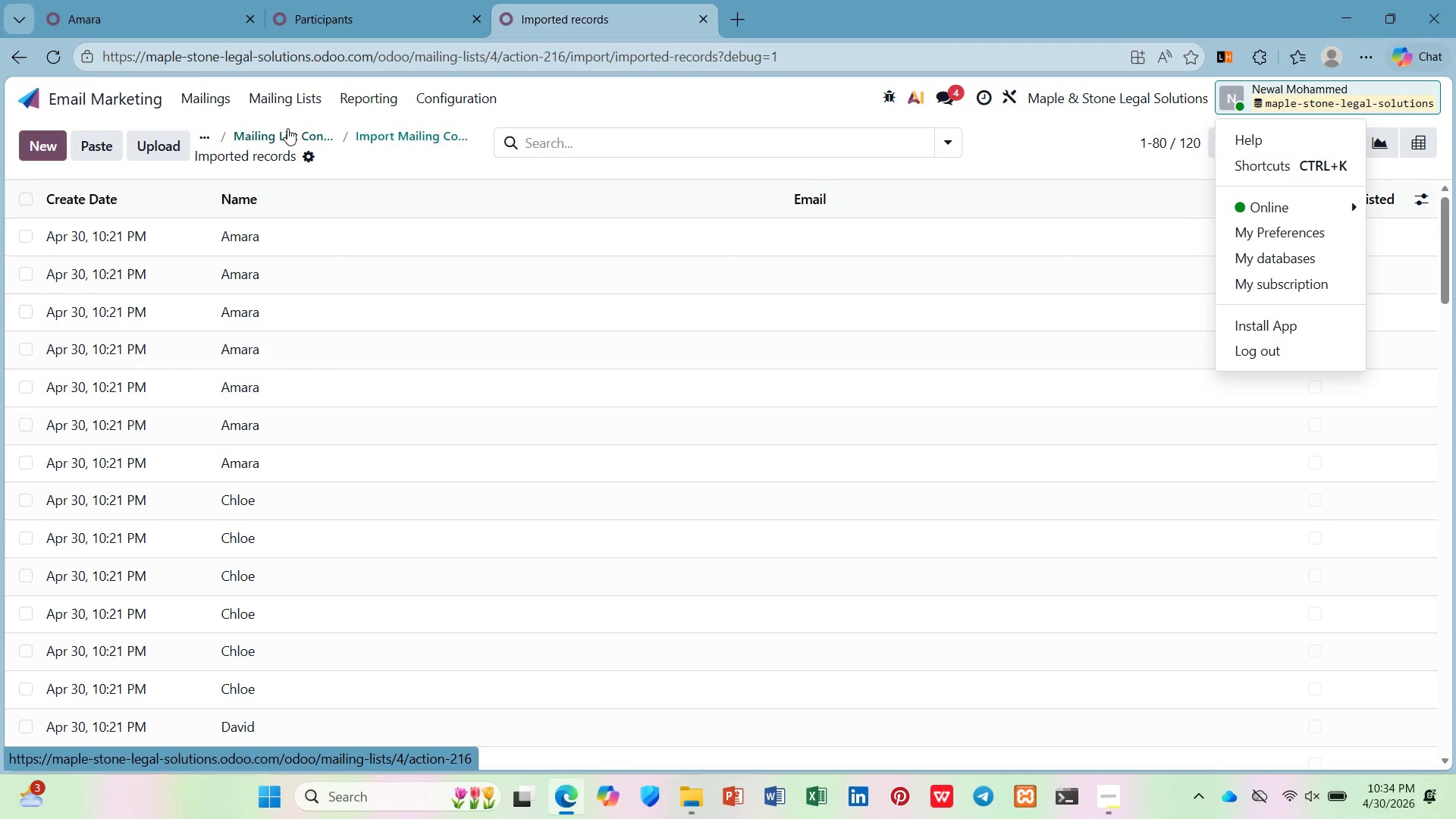 
left_click([293, 94])
 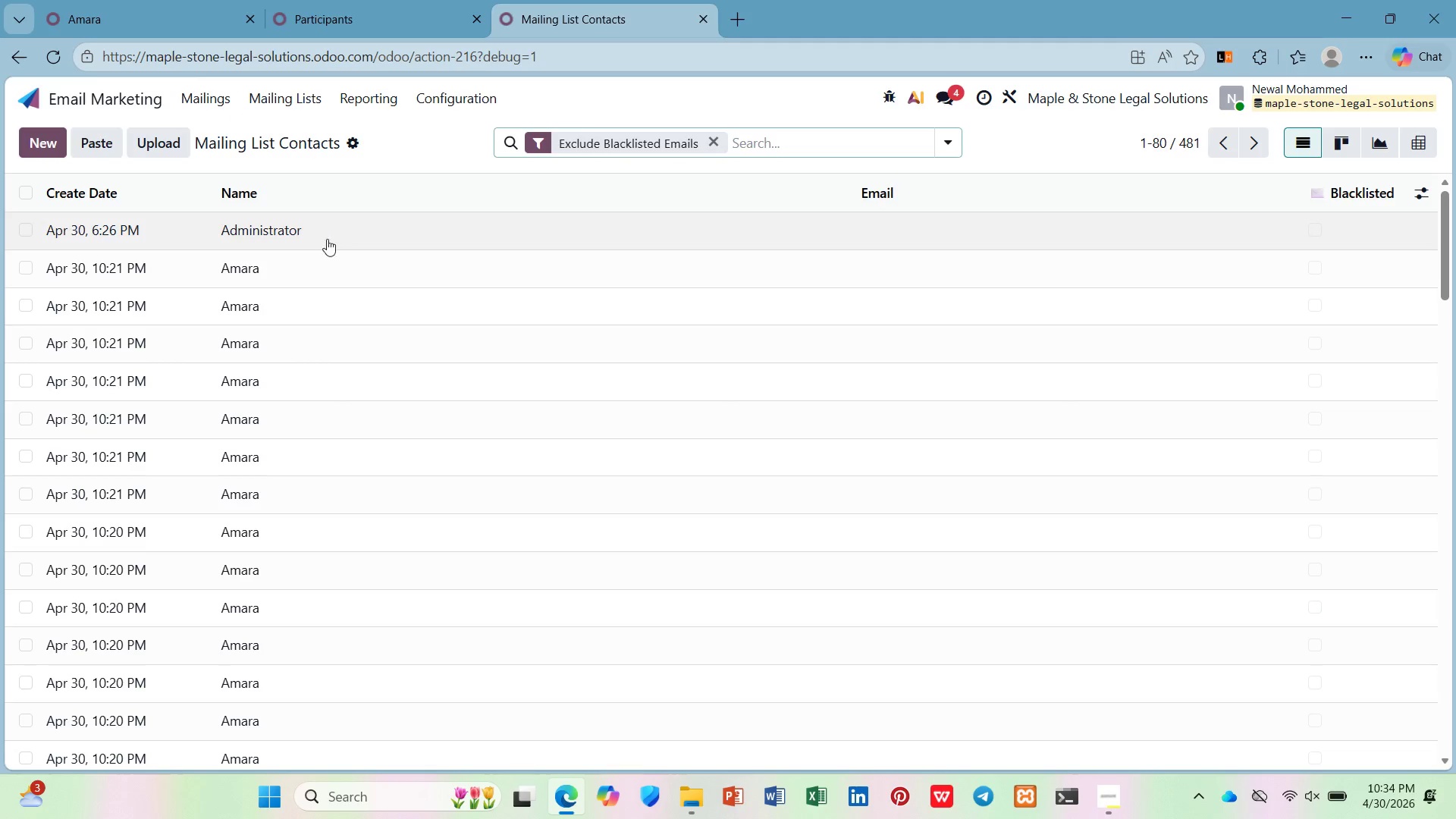 
left_click([312, 318])
 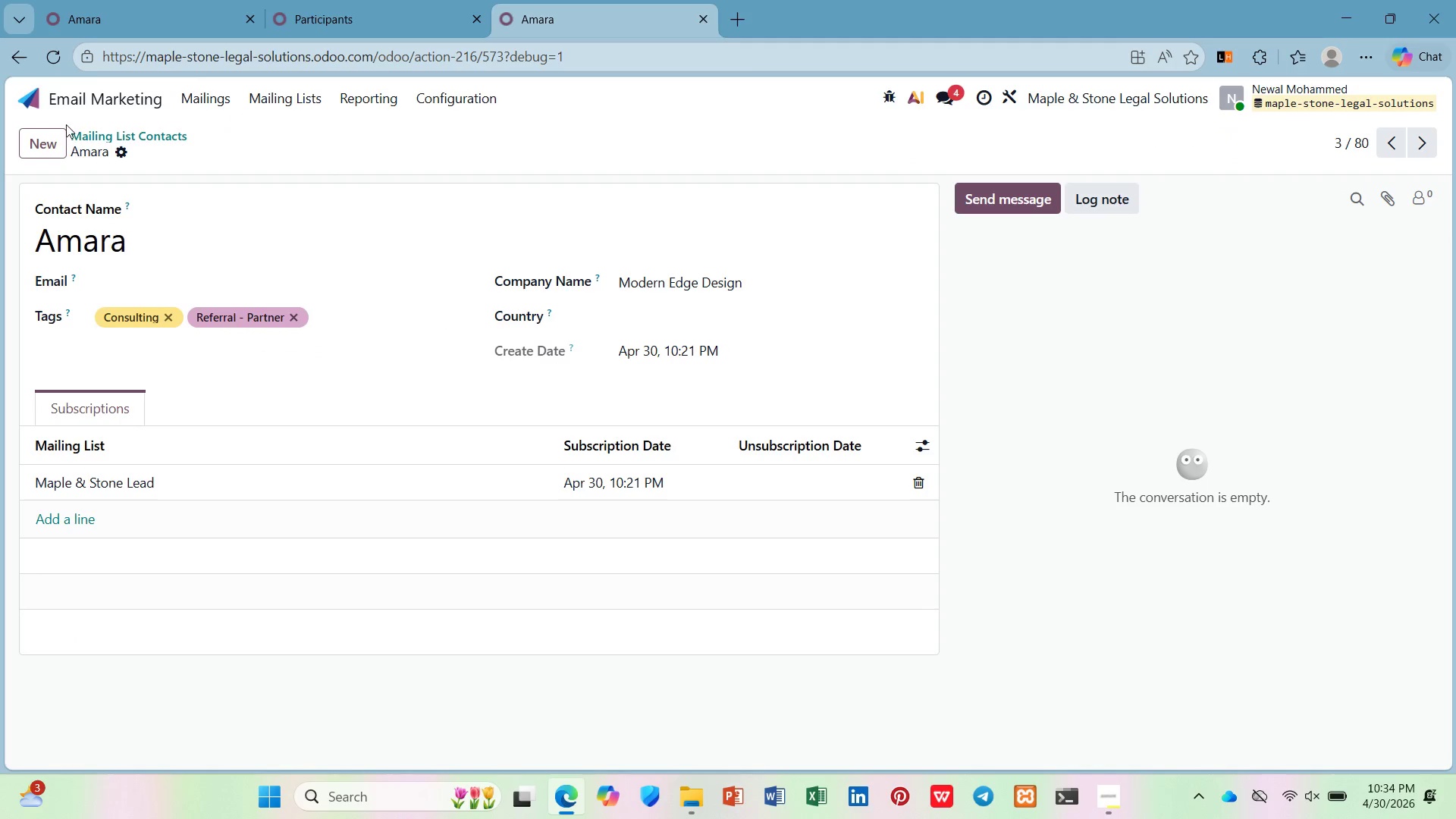 
left_click([128, 136])
 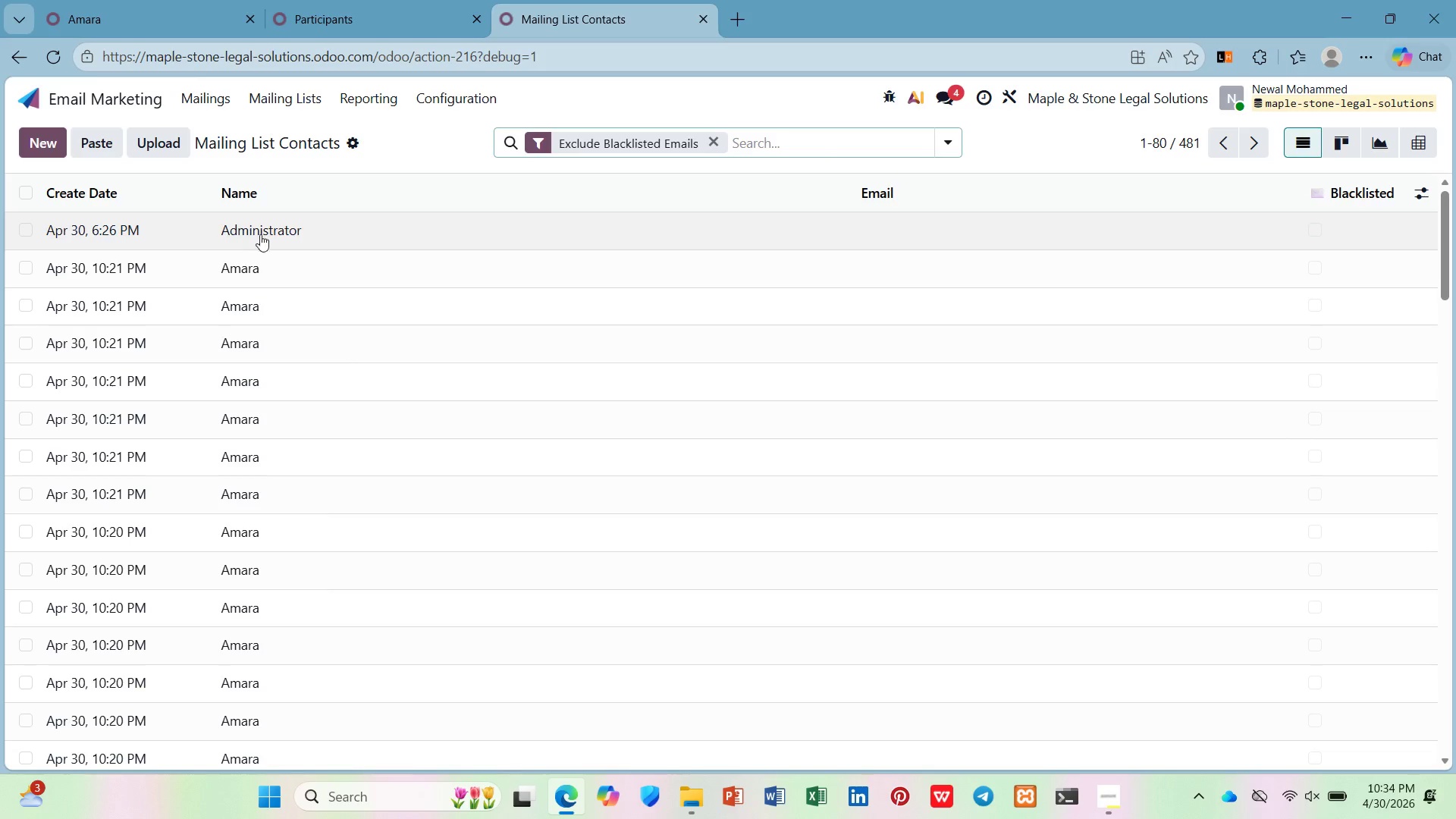 
left_click([282, 278])
 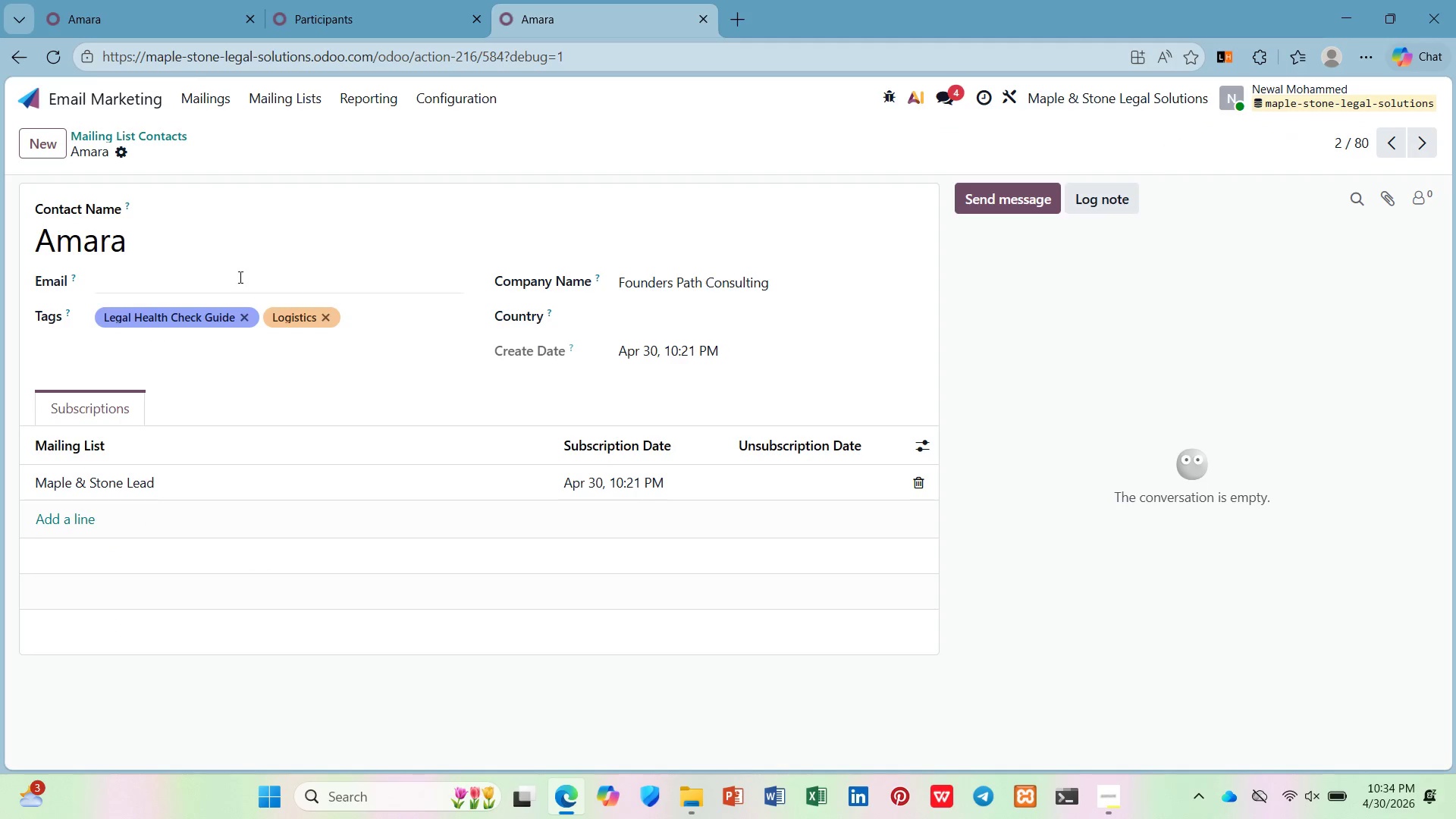 
left_click([180, 268])
 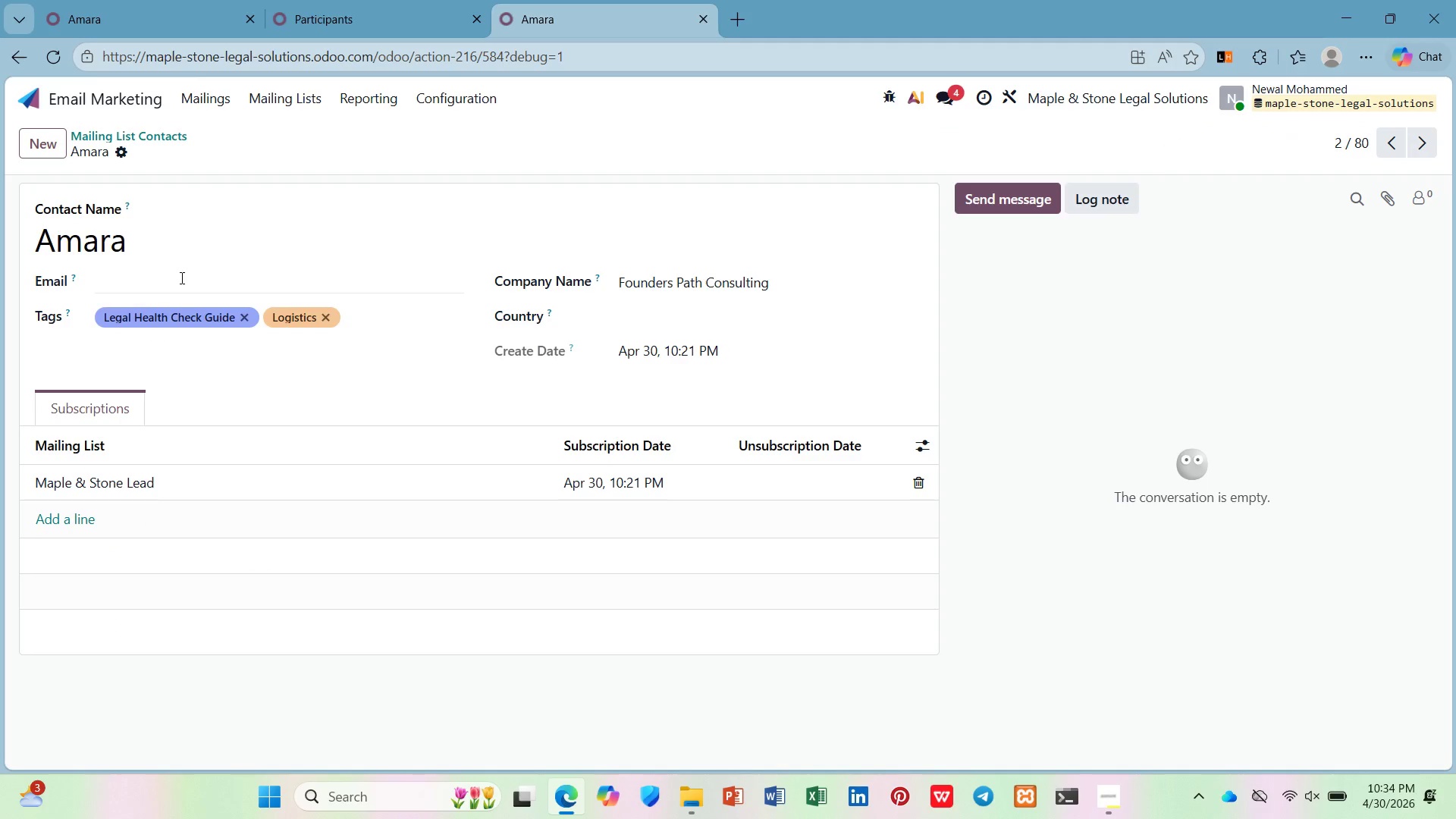 
left_click([180, 282])
 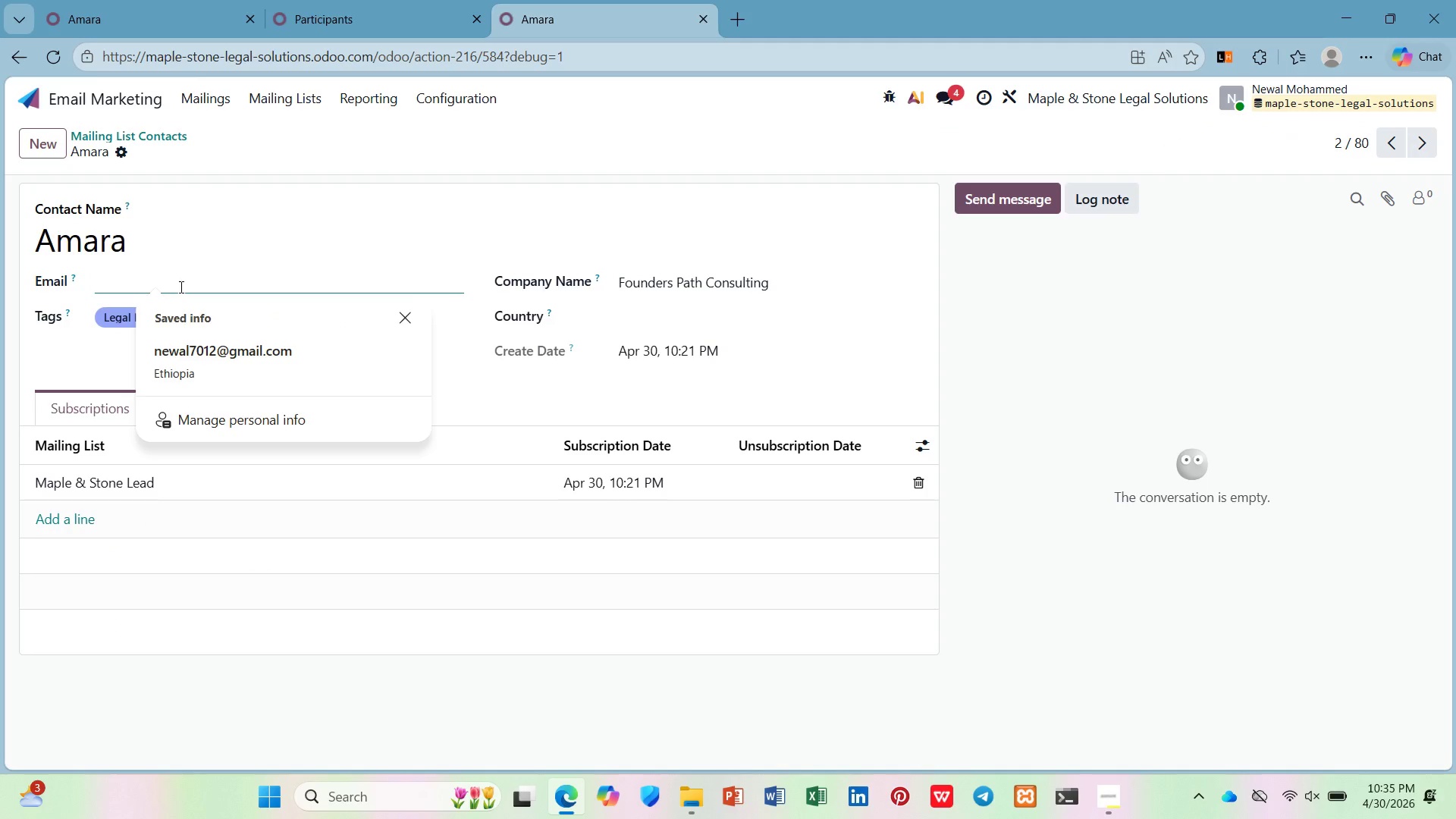 
type(m)
key(Backspace)
type(amara@gmail.com)
 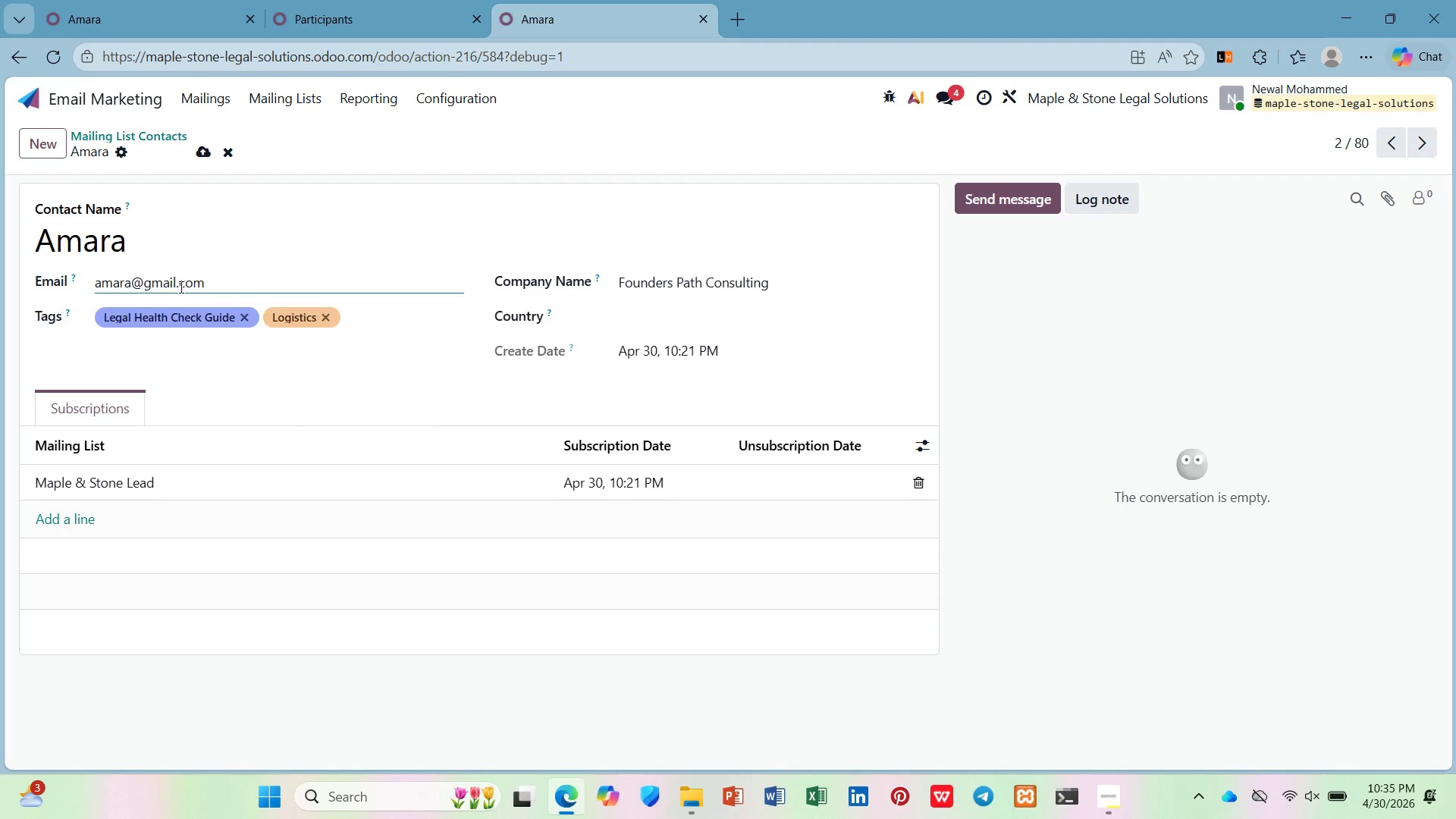 
wait(7.45)
 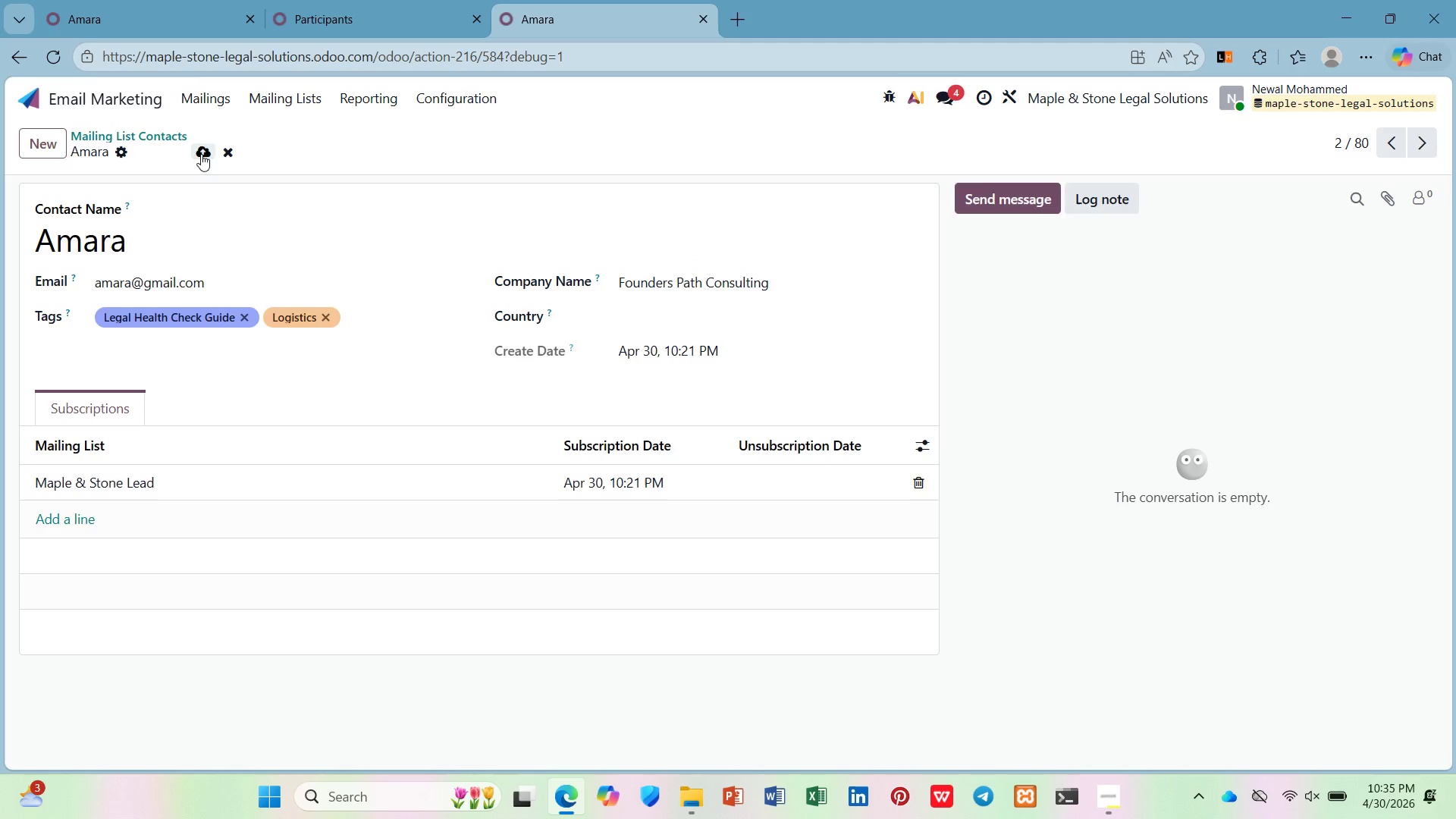 
left_click([168, 284])
 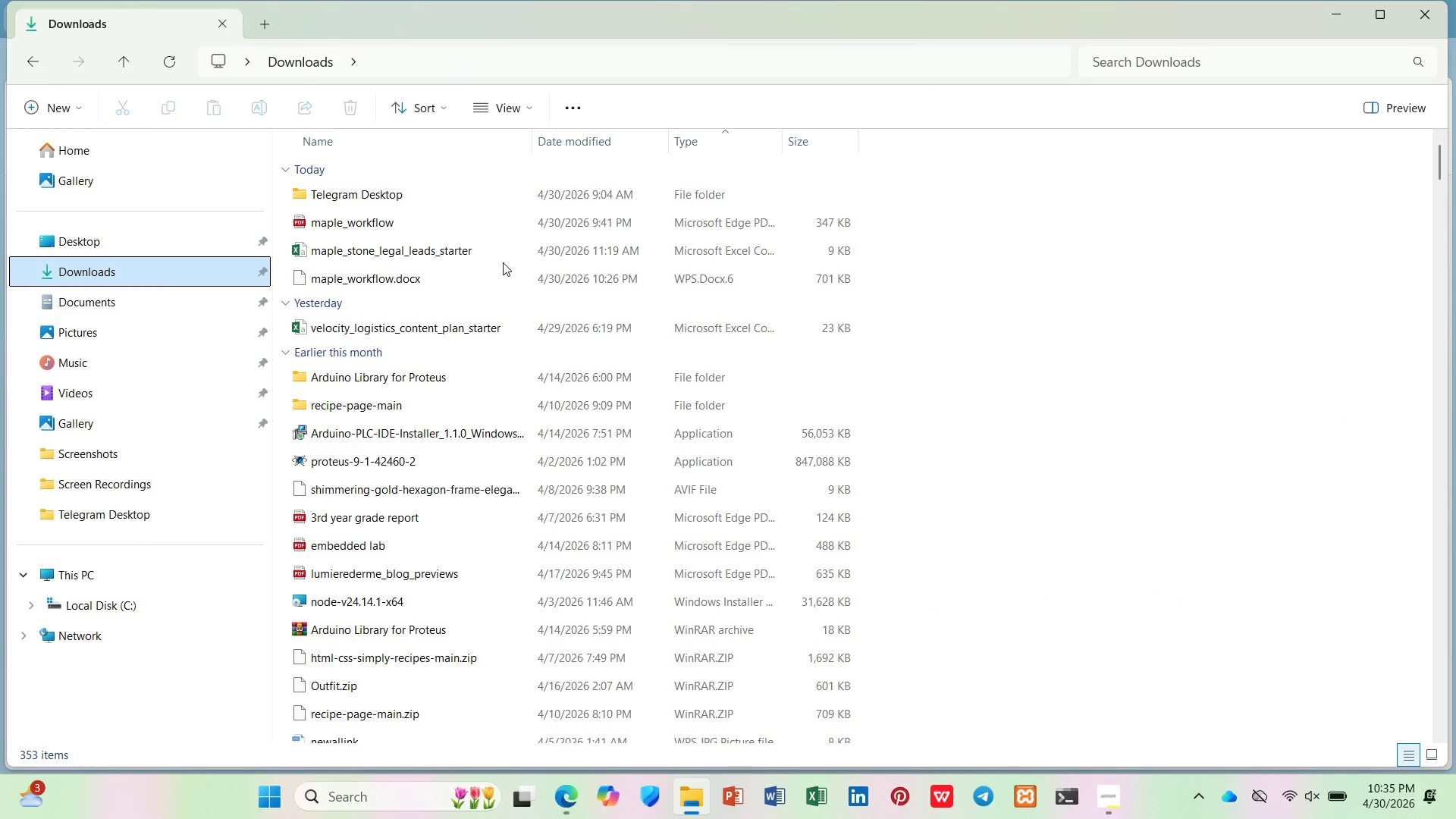 
double_click([504, 256])
 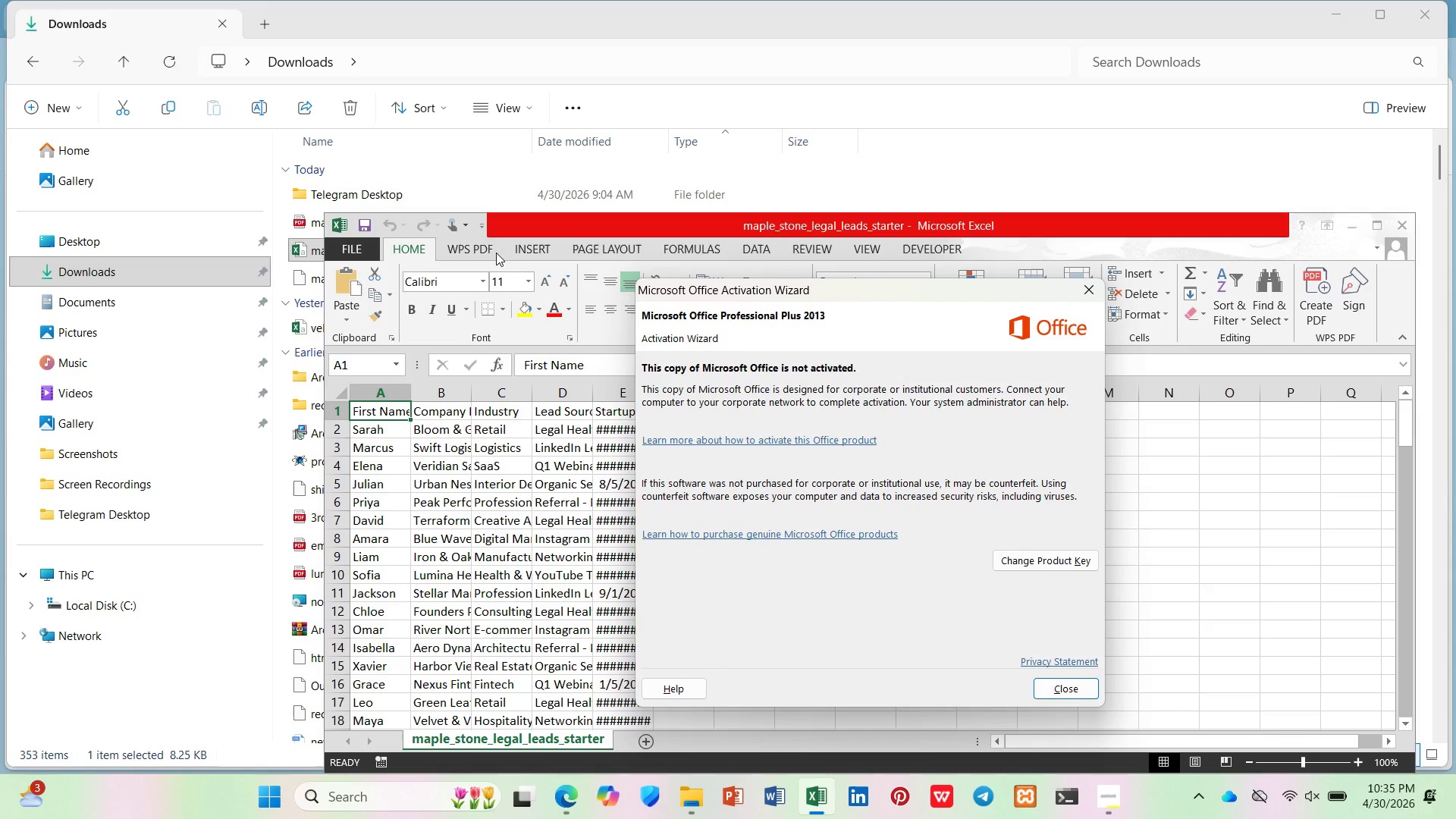 
wait(12.31)
 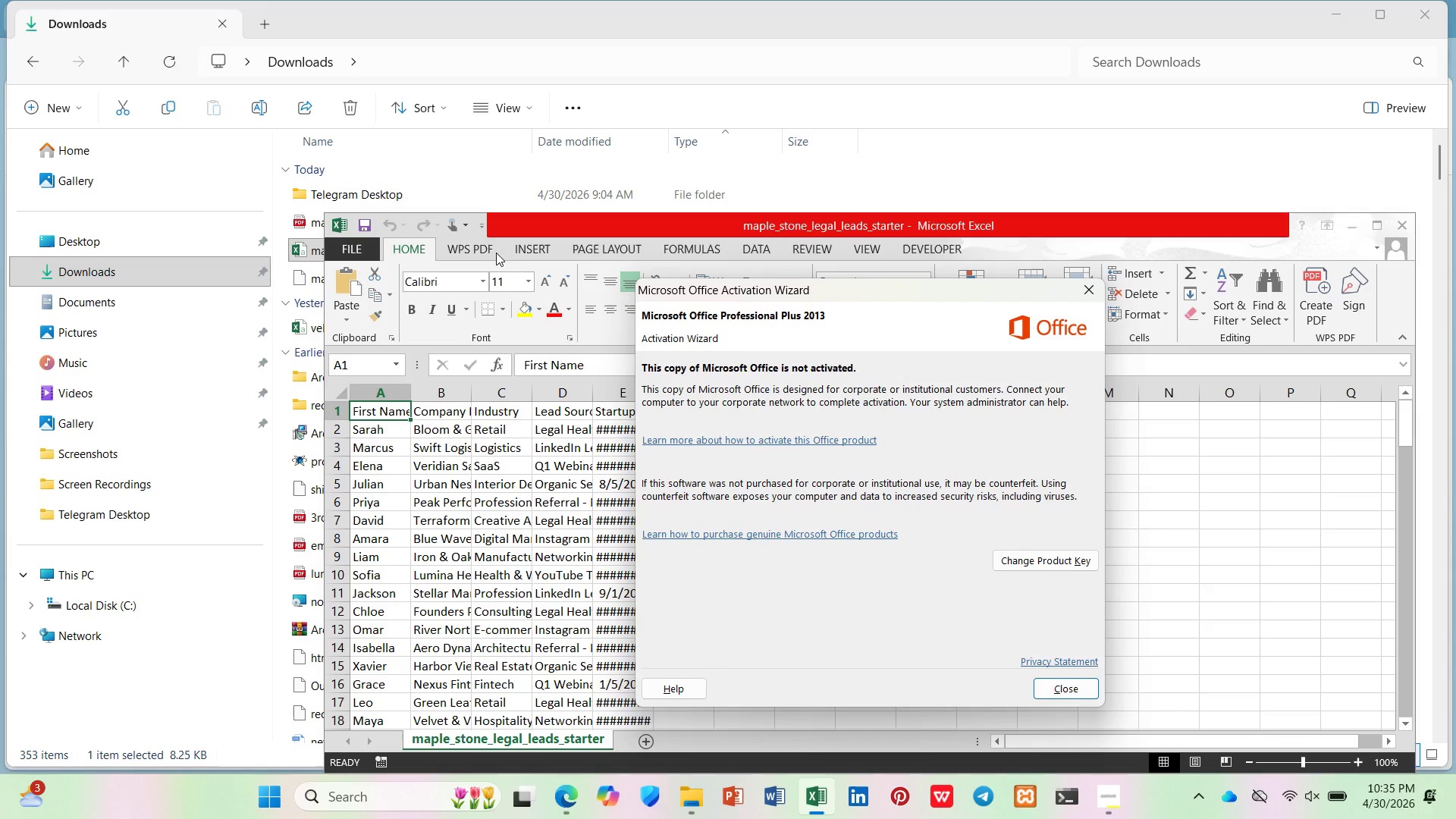 
left_click([1053, 679])
 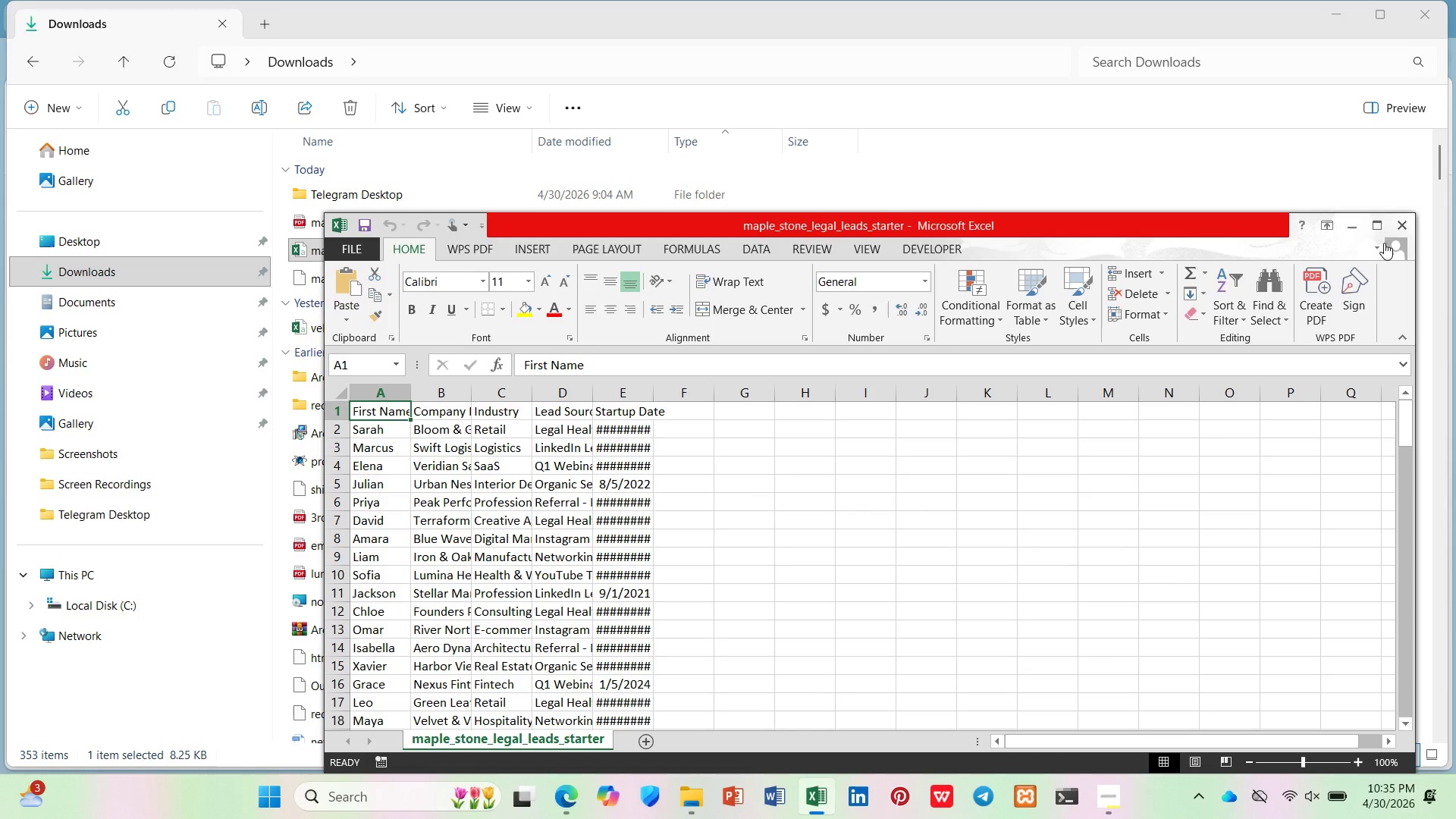 
left_click([1392, 224])
 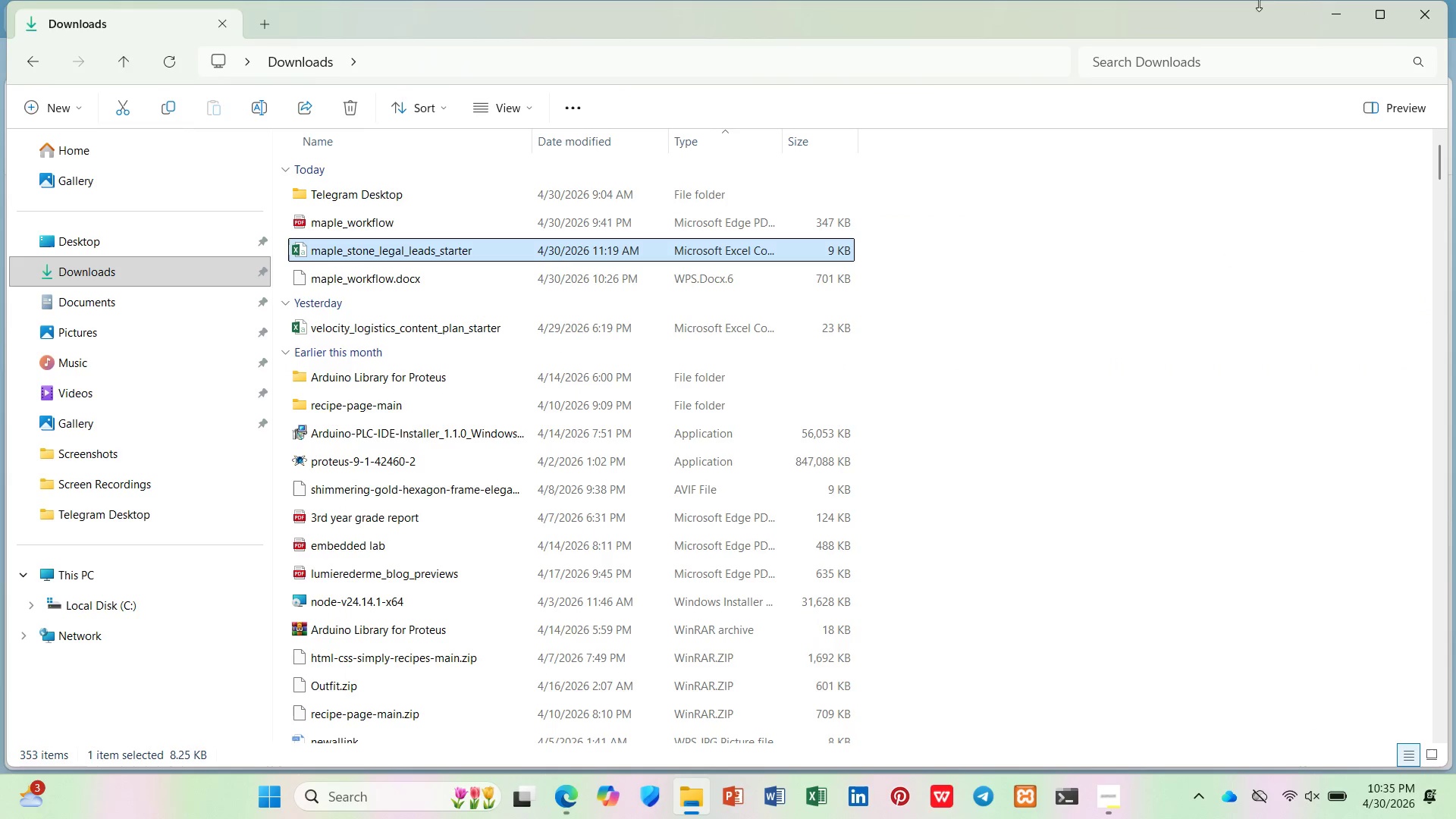 
left_click([1331, 11])
 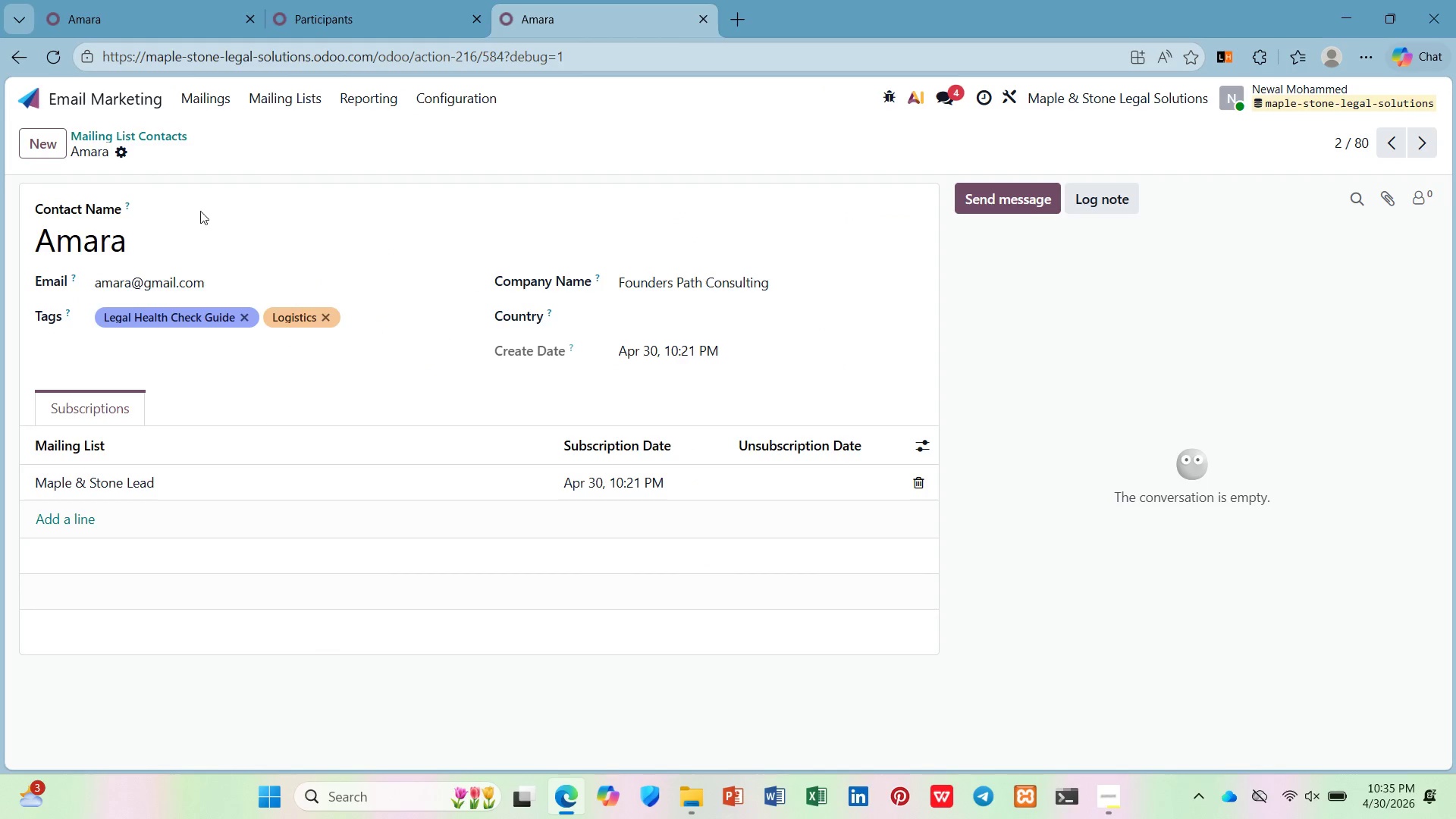 
left_click([391, 0])
 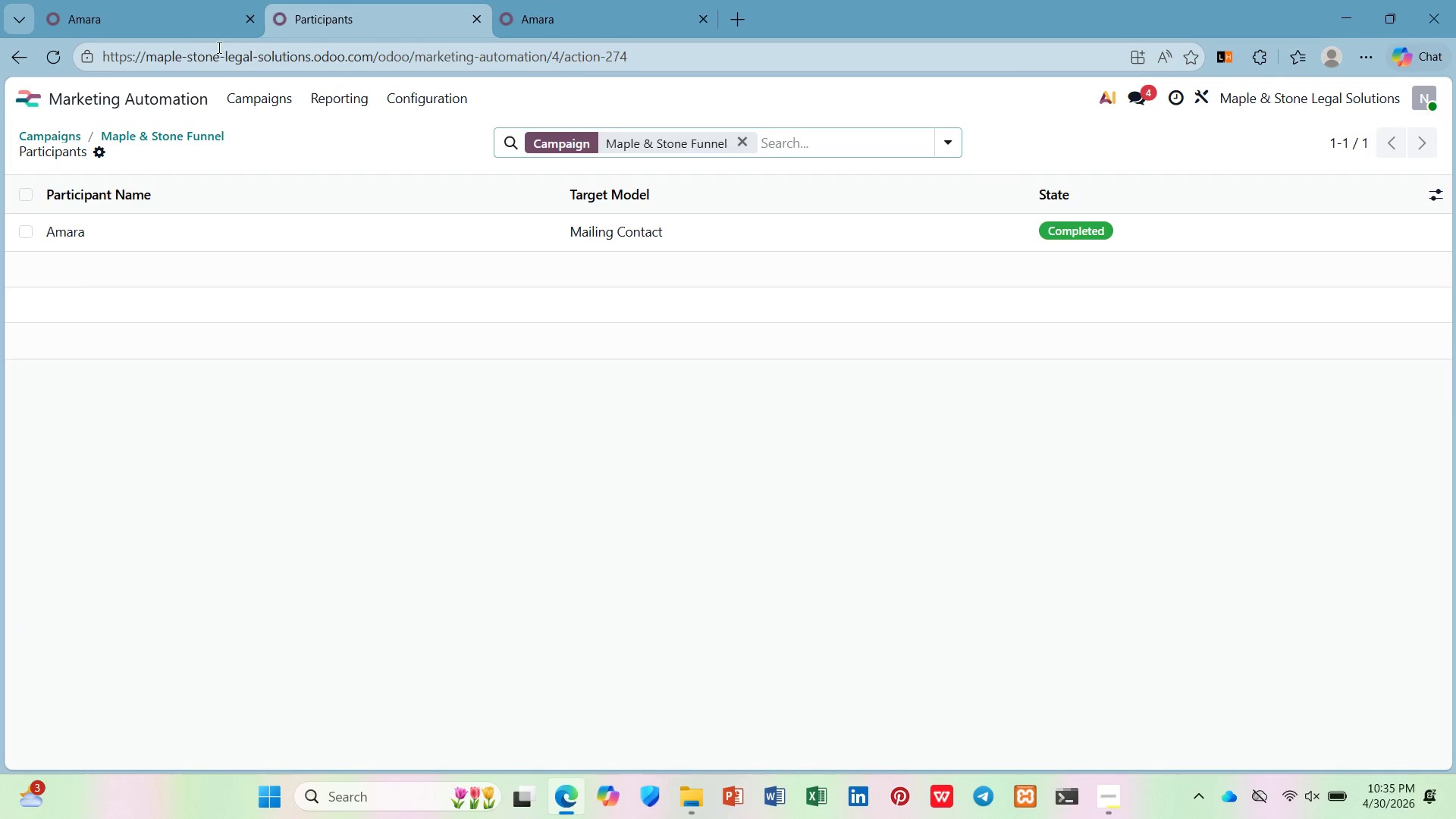 
left_click([183, 26])
 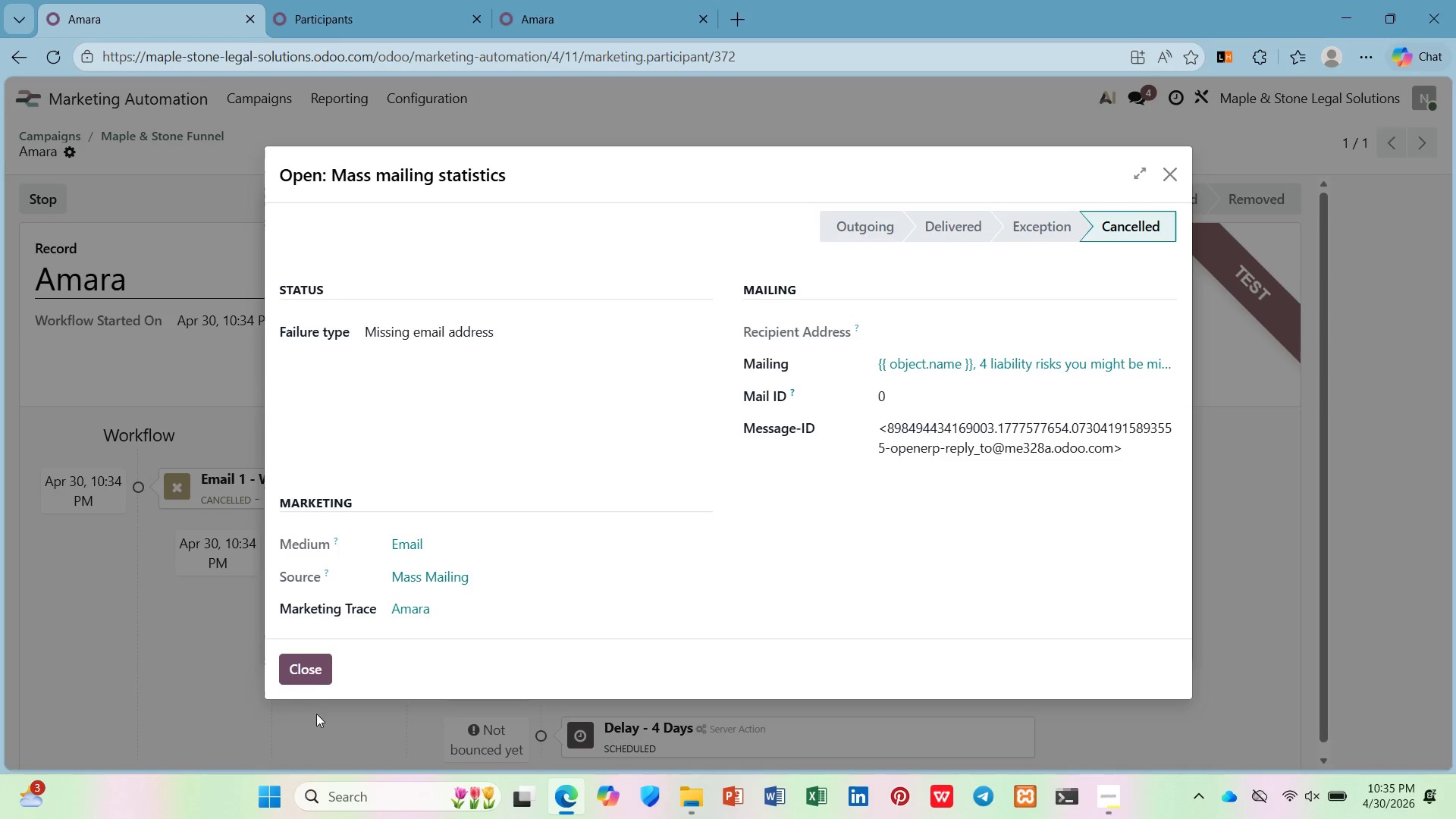 
left_click([304, 676])
 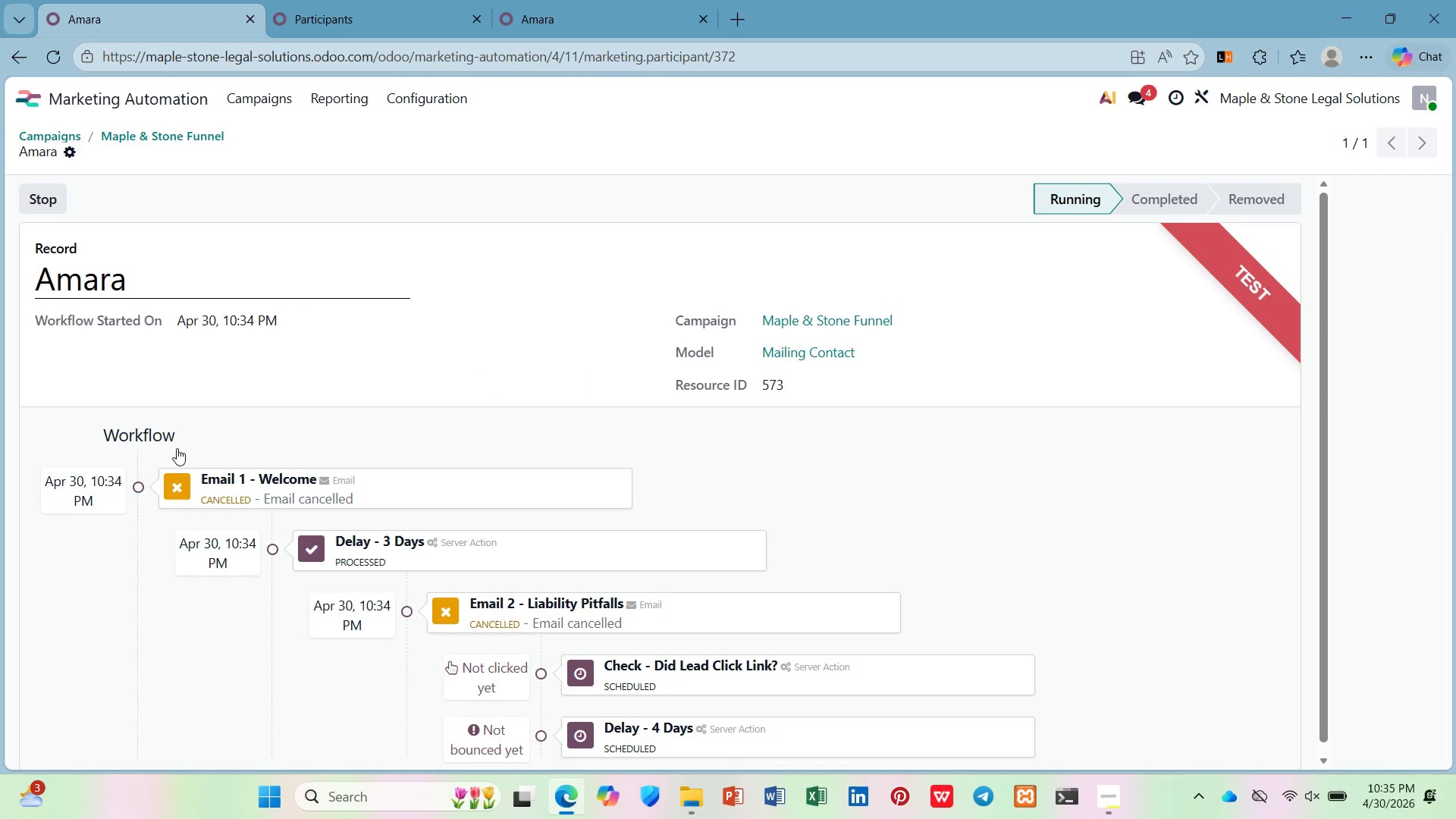 
left_click([49, 203])
 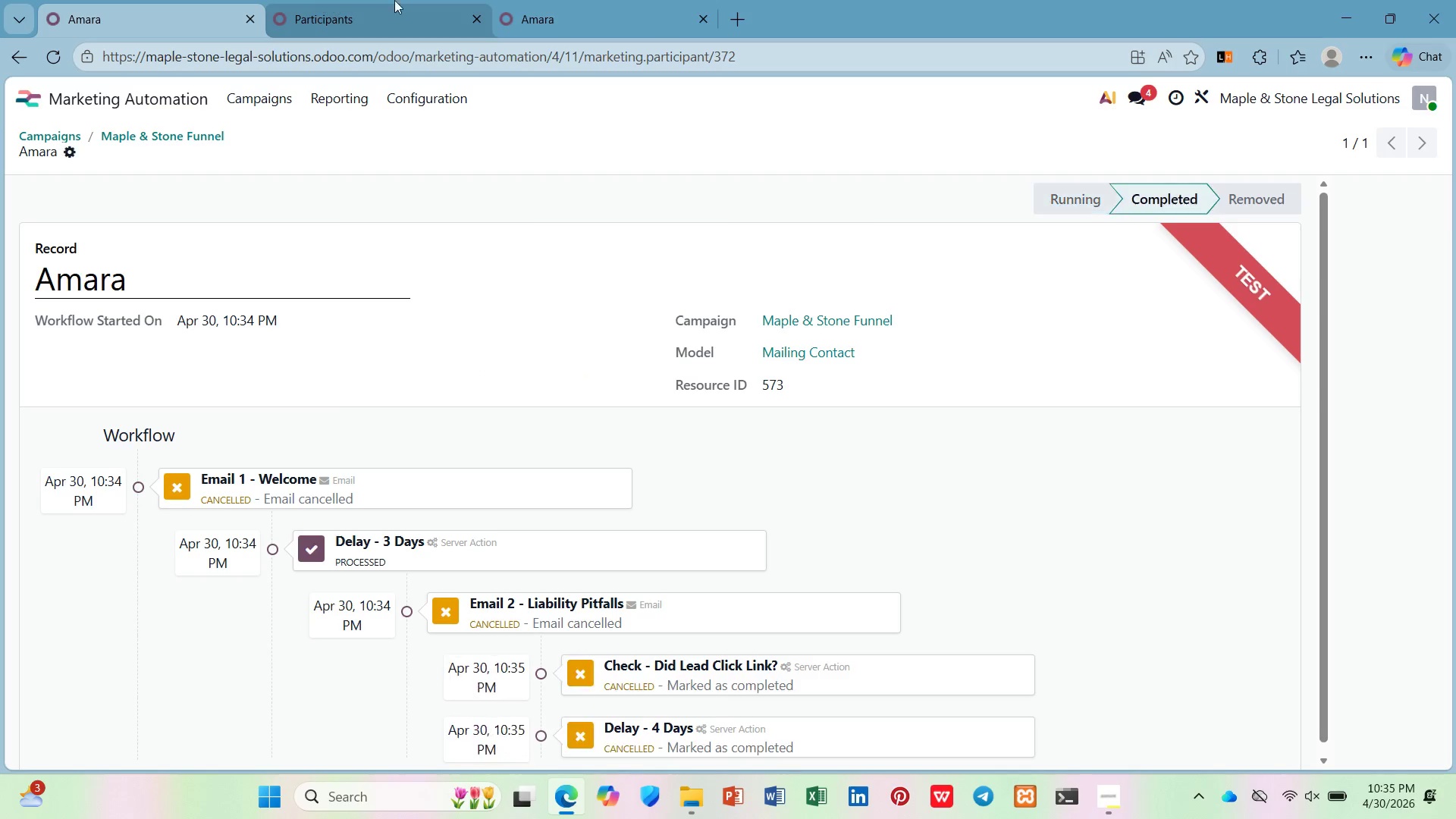 
left_click([513, 0])
 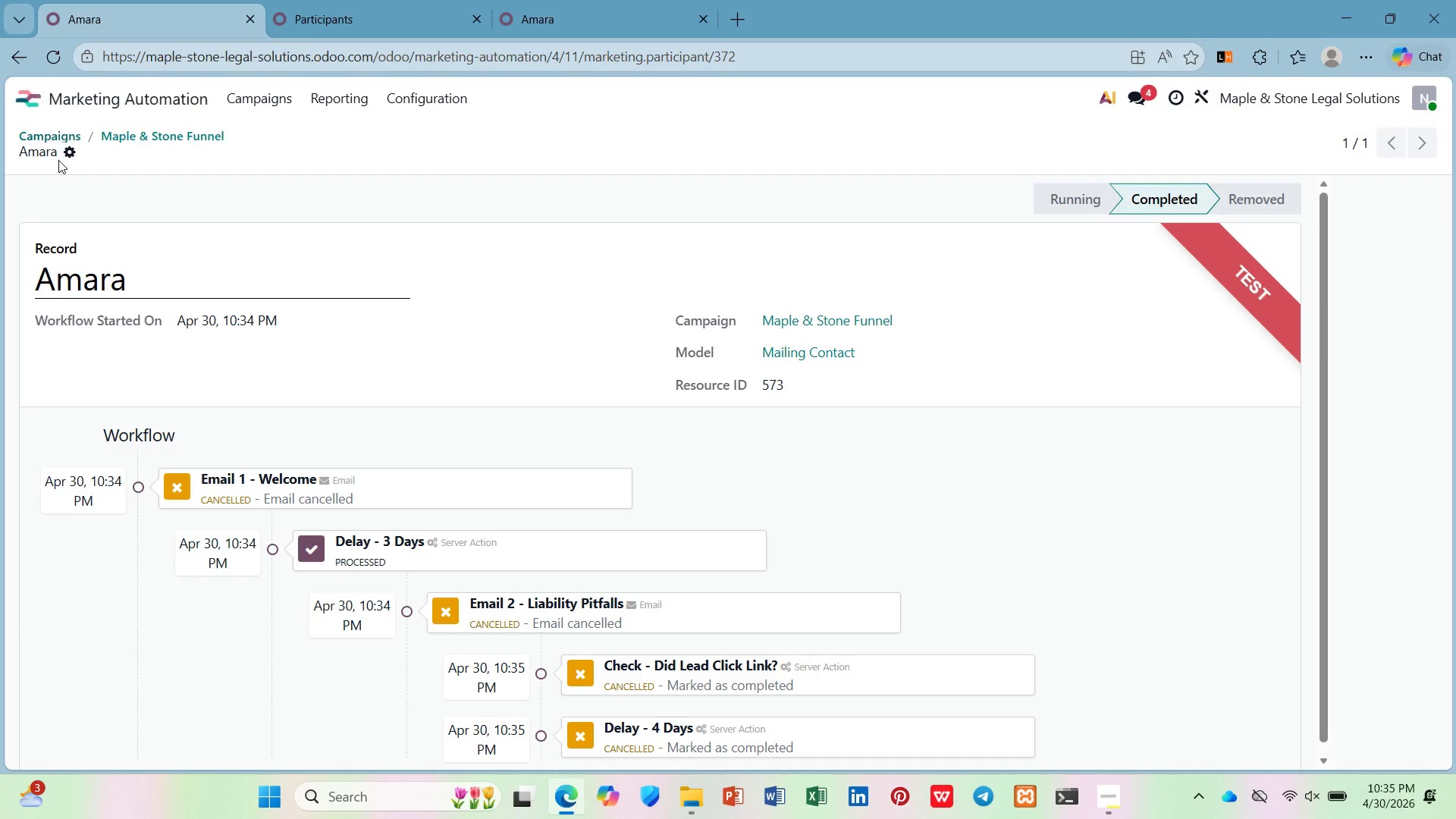 
left_click([136, 135])
 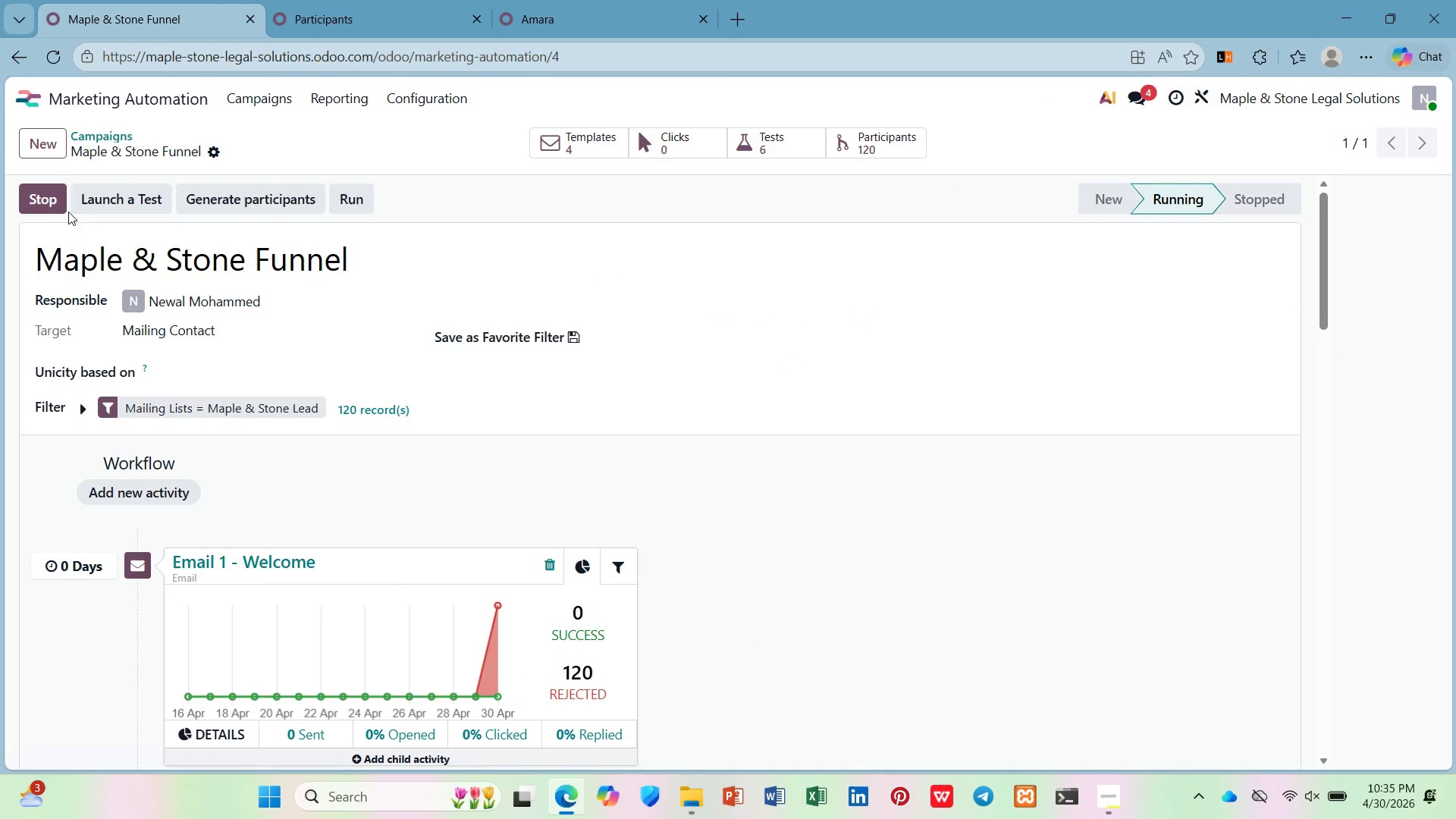 
left_click([52, 208])
 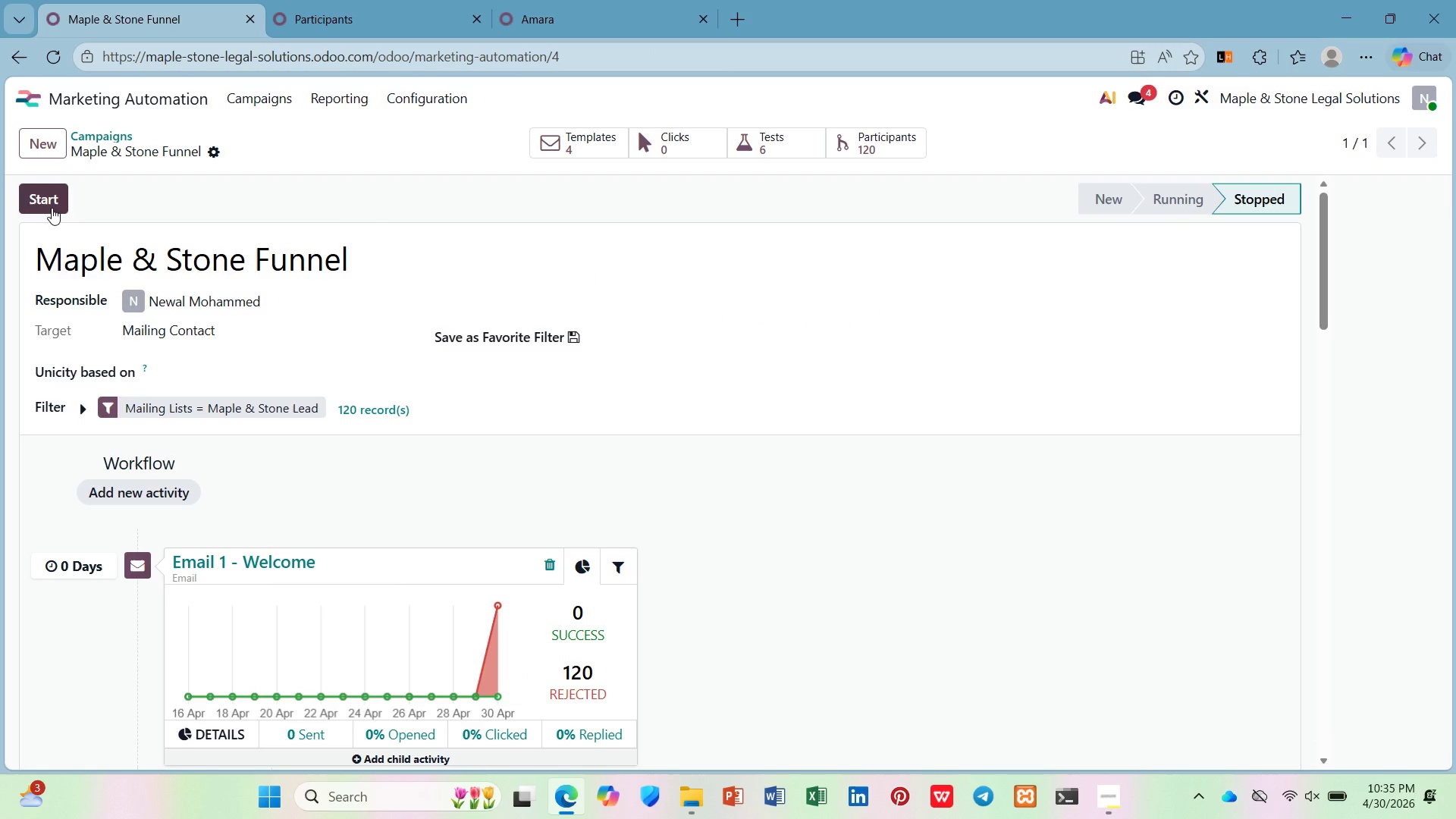 
left_click([52, 206])
 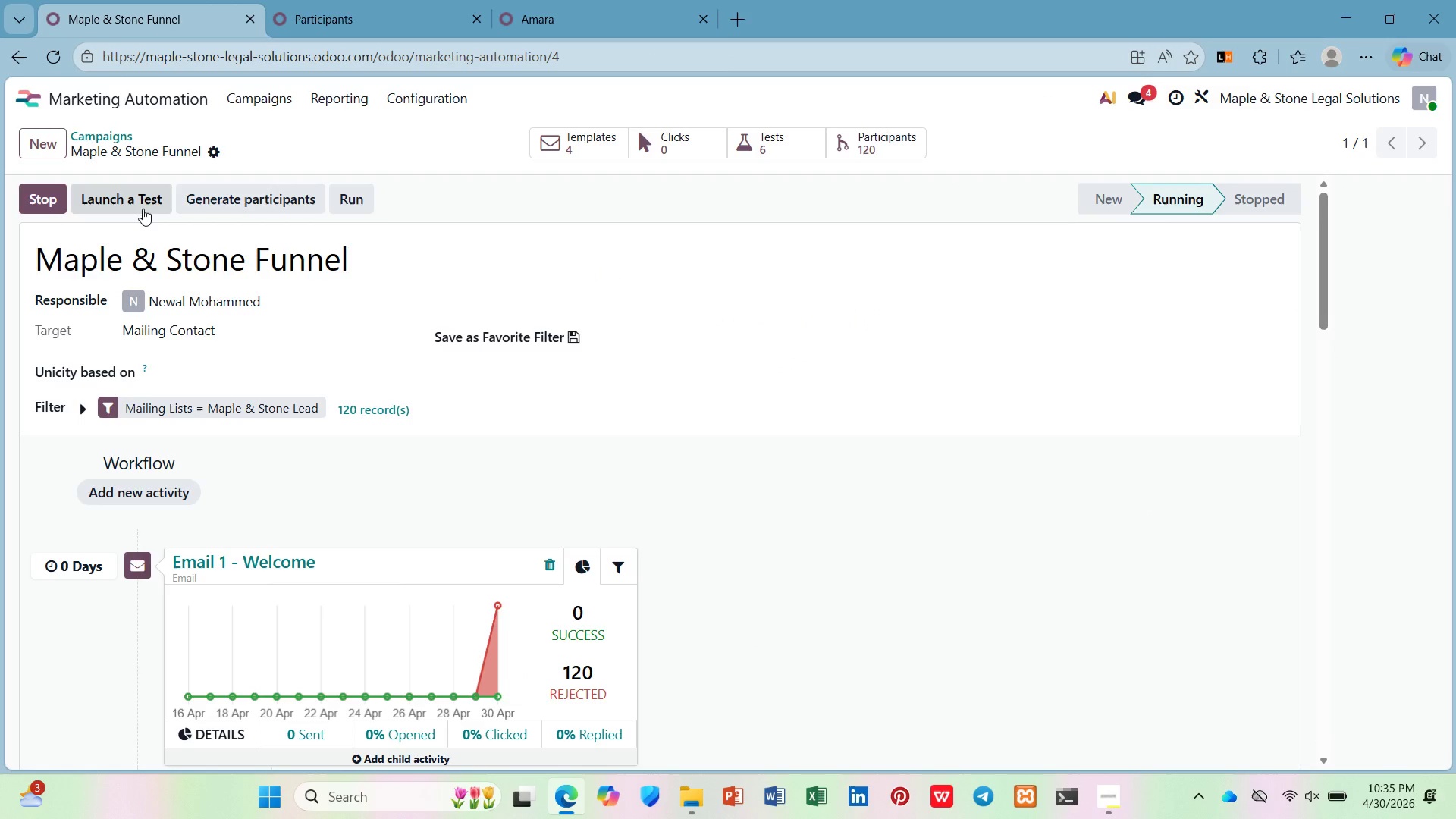 
left_click([143, 209])
 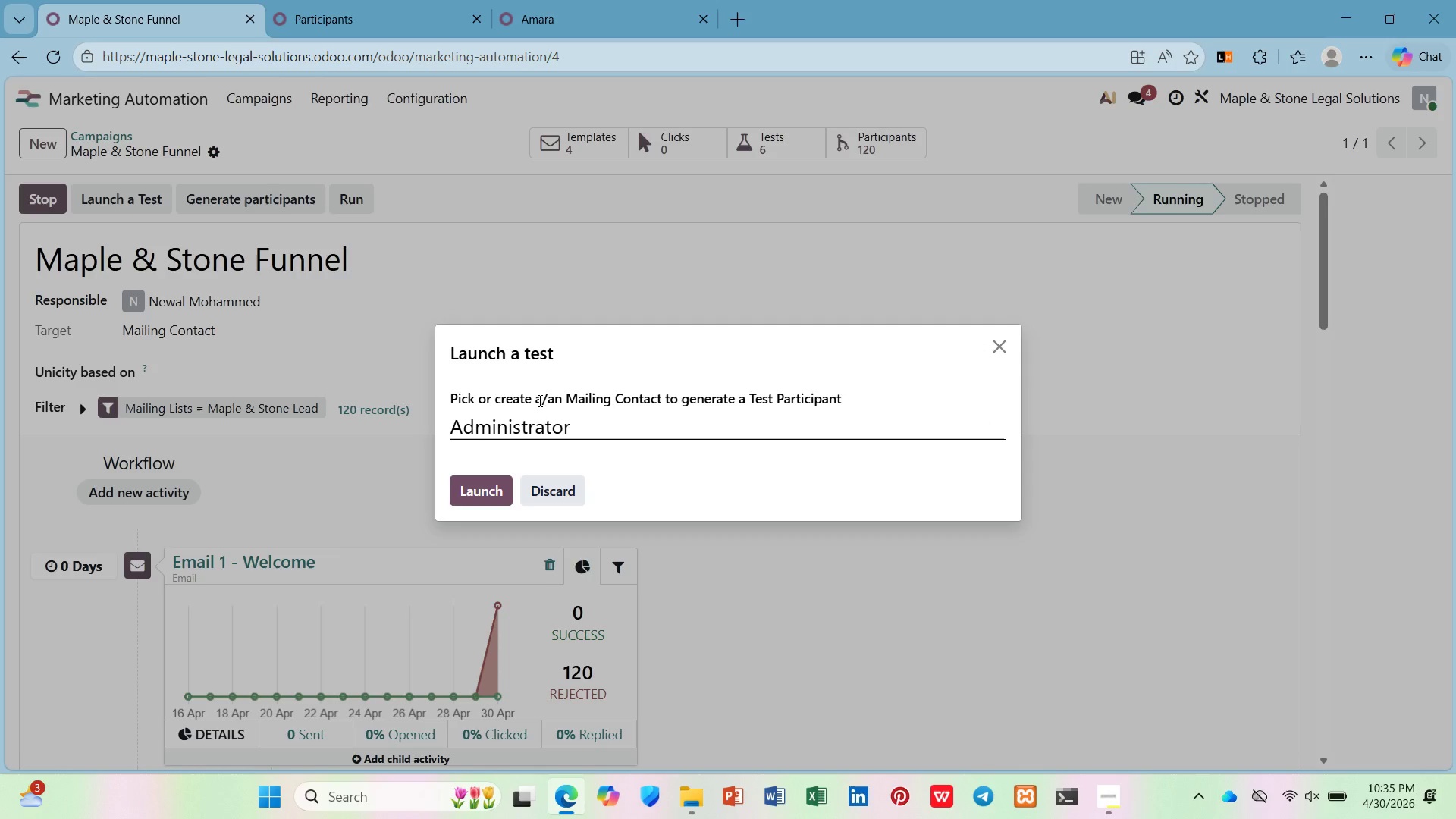 
double_click([544, 420])
 